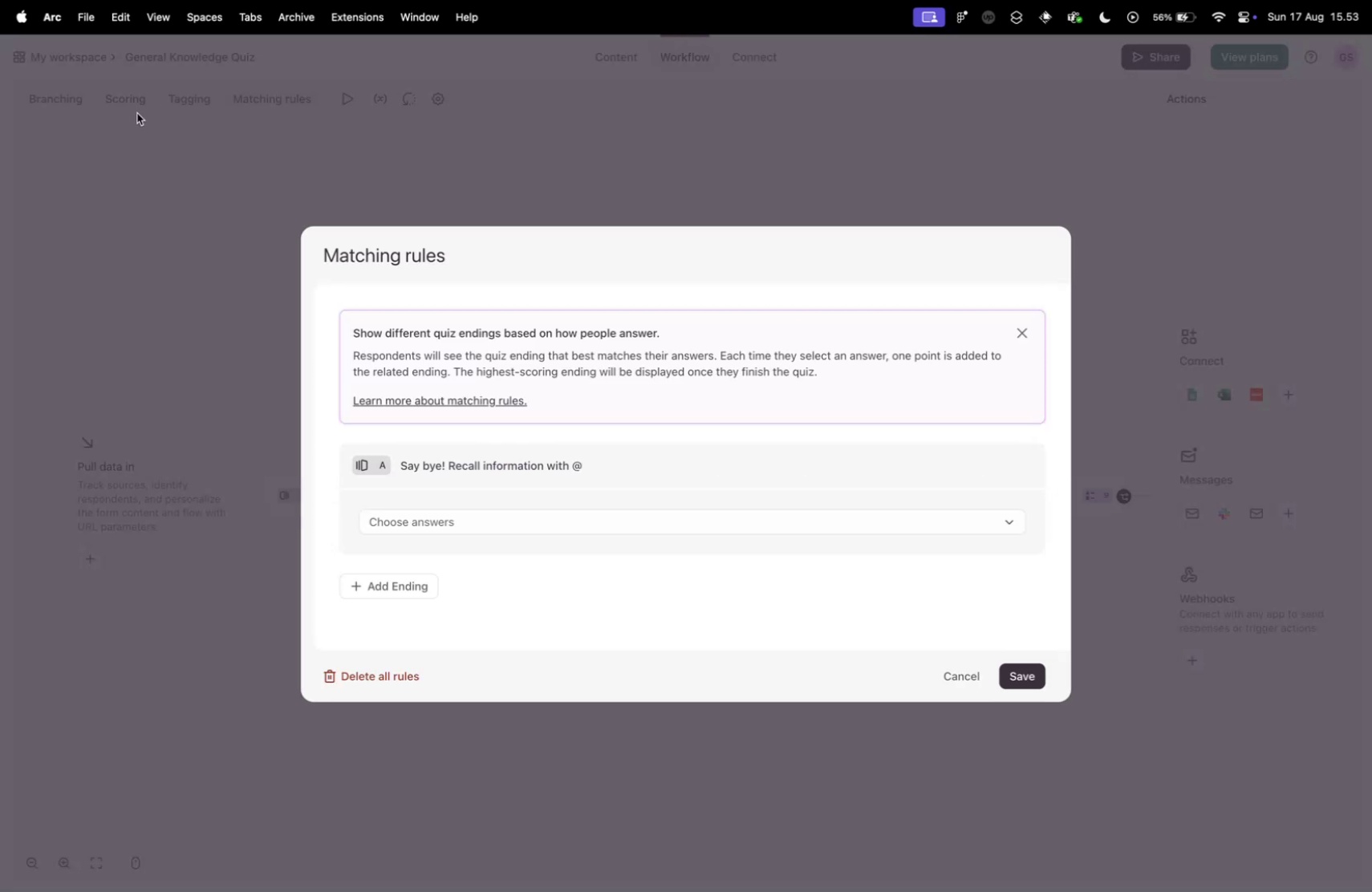 
left_click([137, 113])
 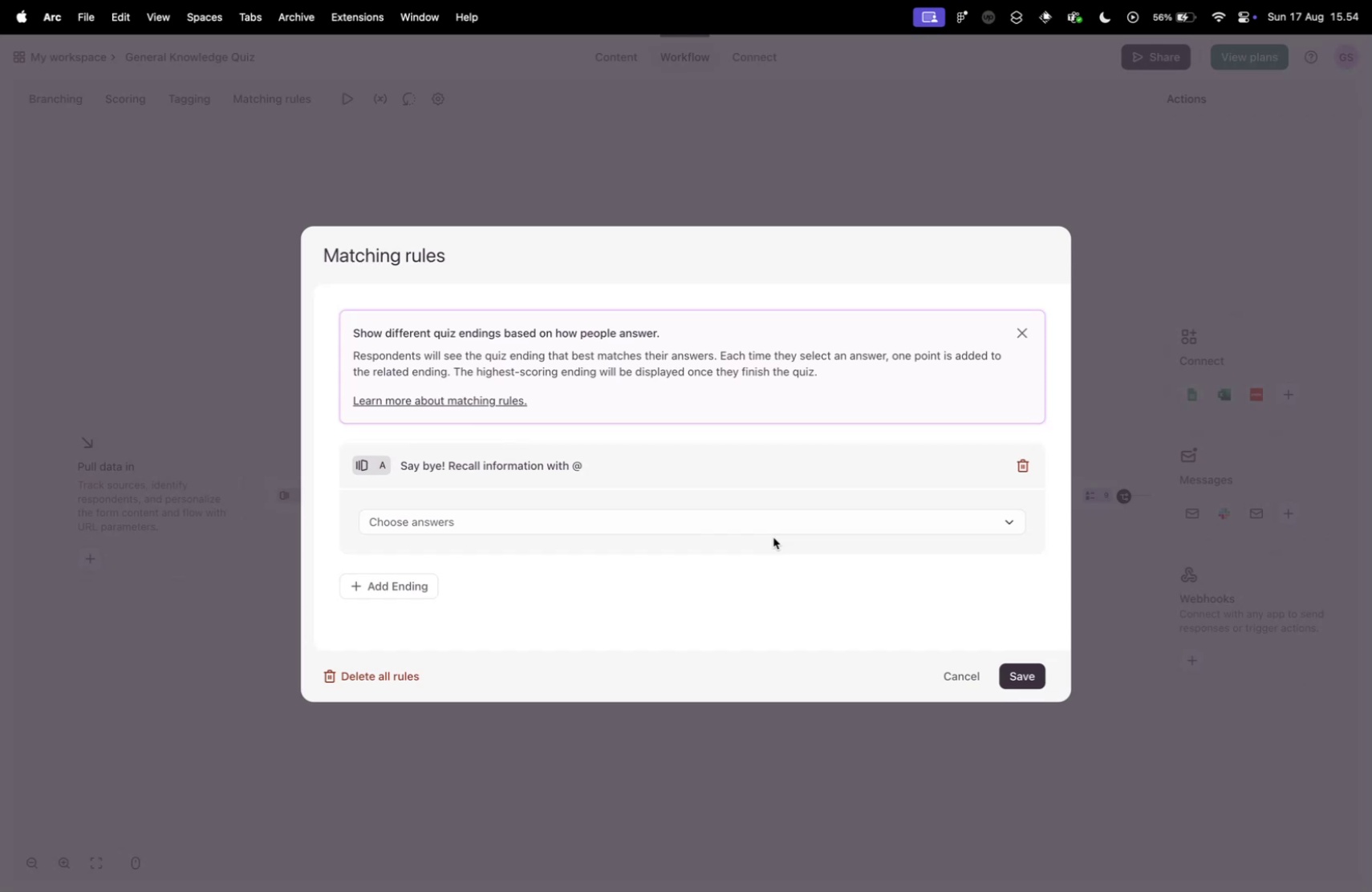 
wait(31.31)
 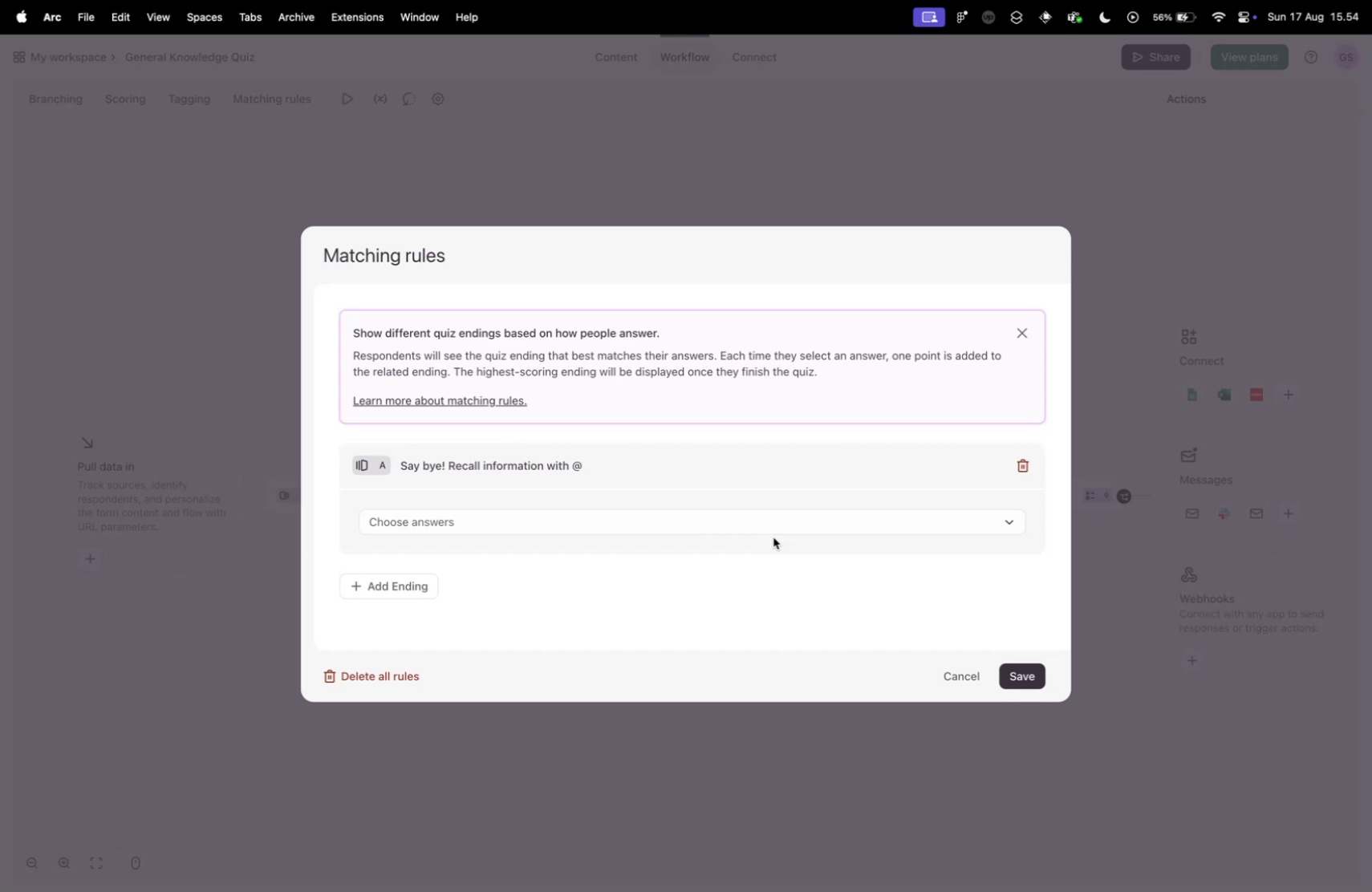 
left_click([424, 462])
 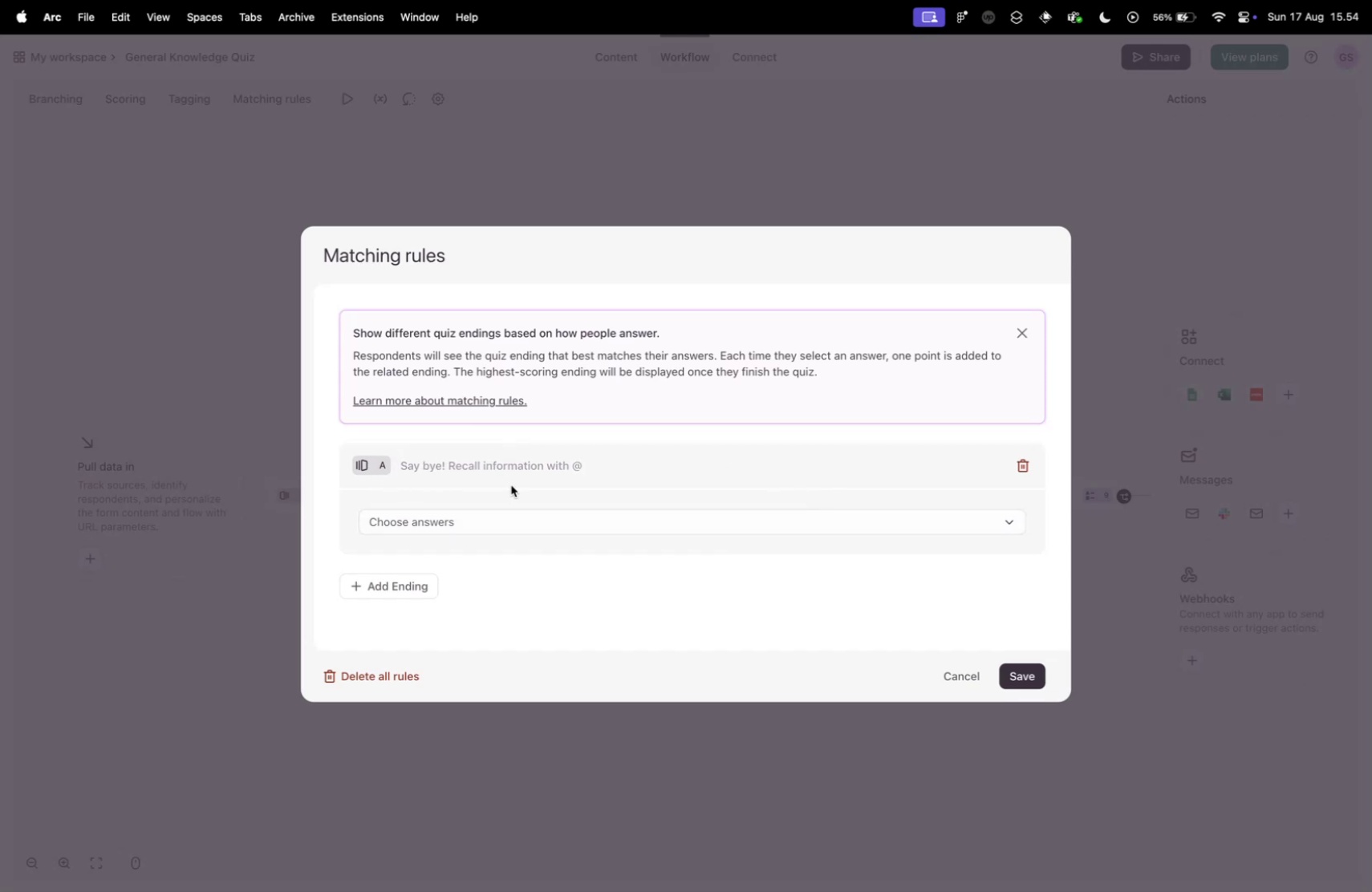 
scroll: coordinate [677, 236], scroll_direction: up, amount: 16.0
 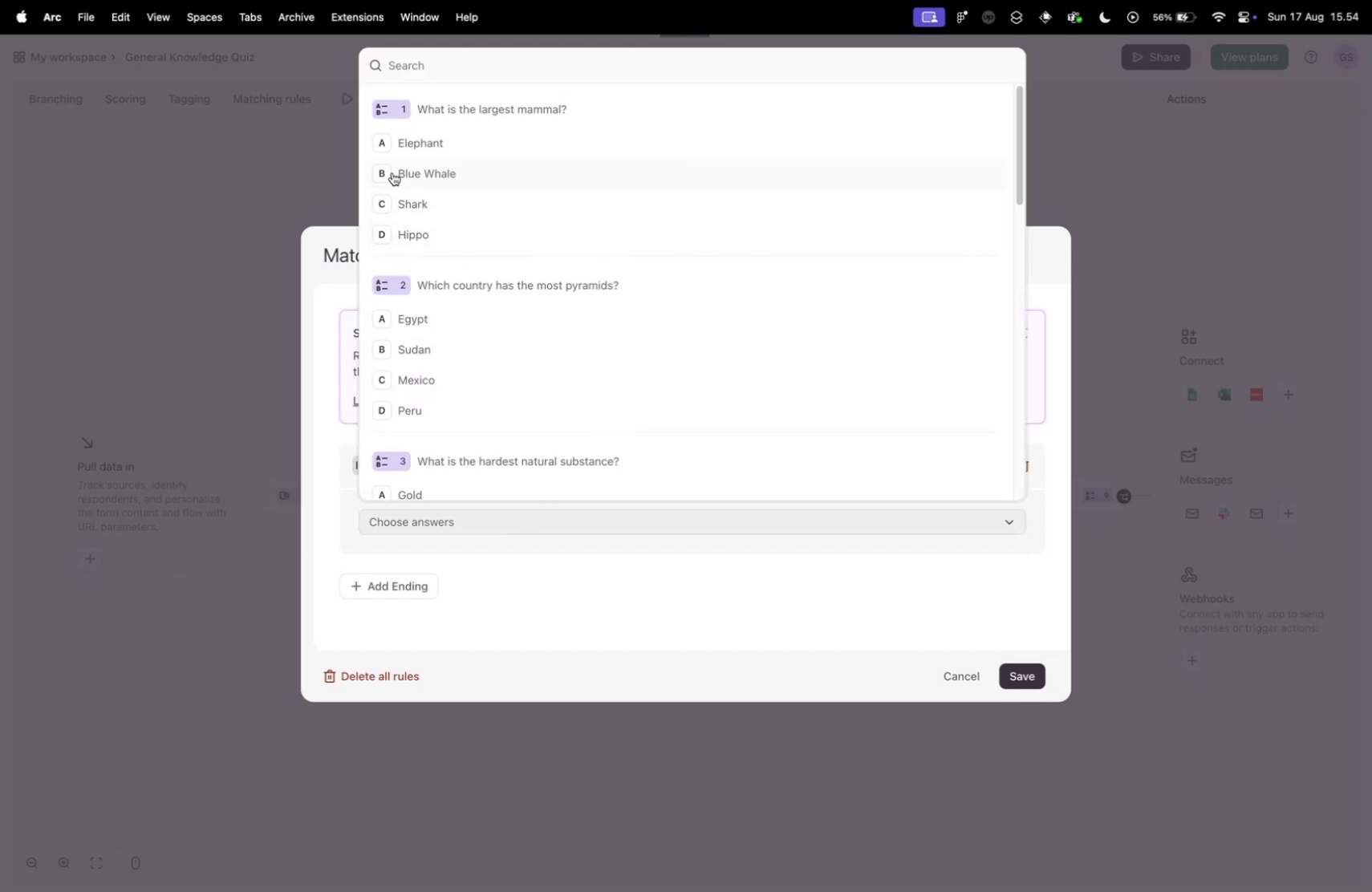 
left_click([394, 170])
 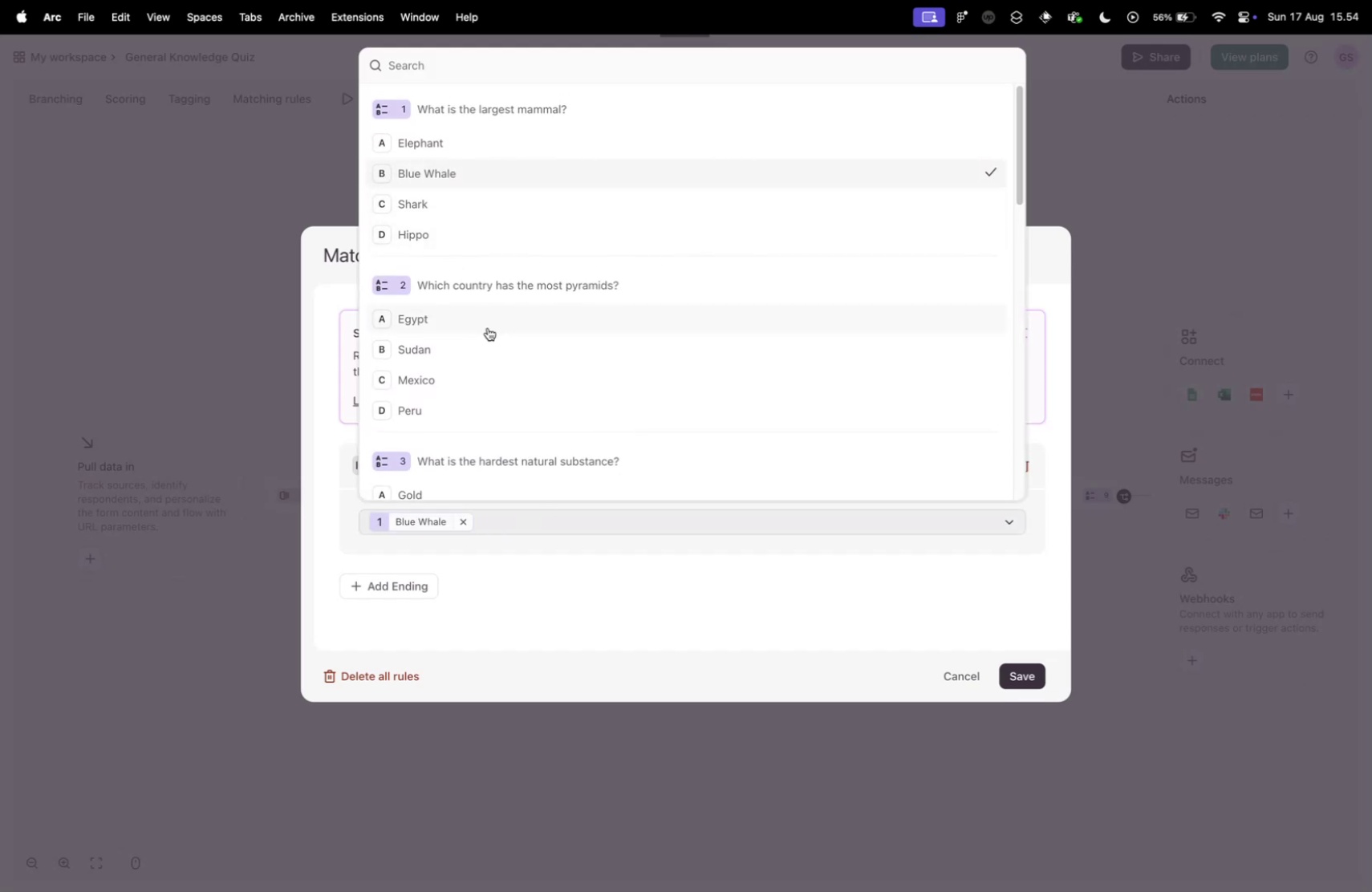 
left_click([479, 354])
 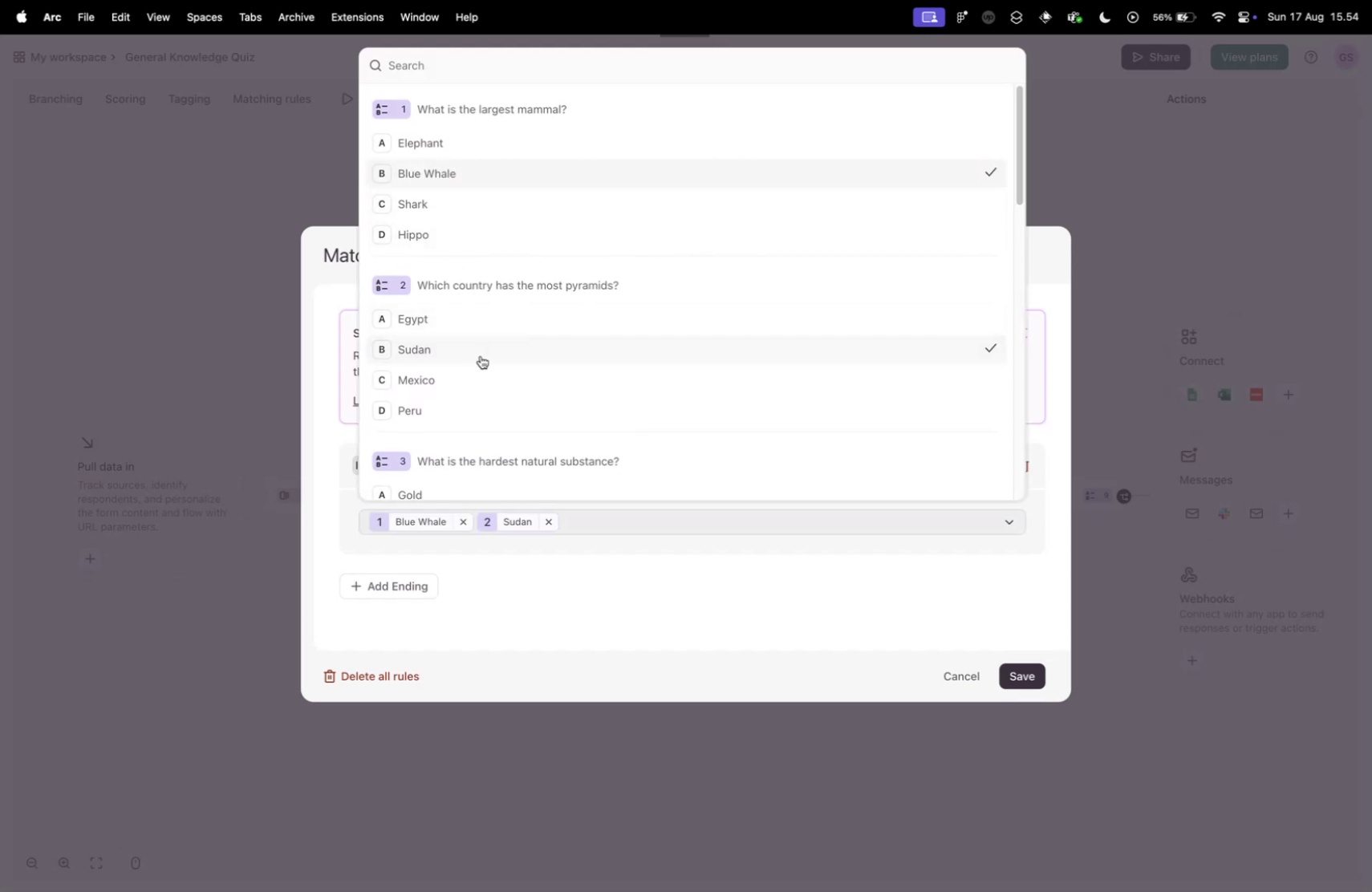 
scroll: coordinate [506, 387], scroll_direction: down, amount: 6.0
 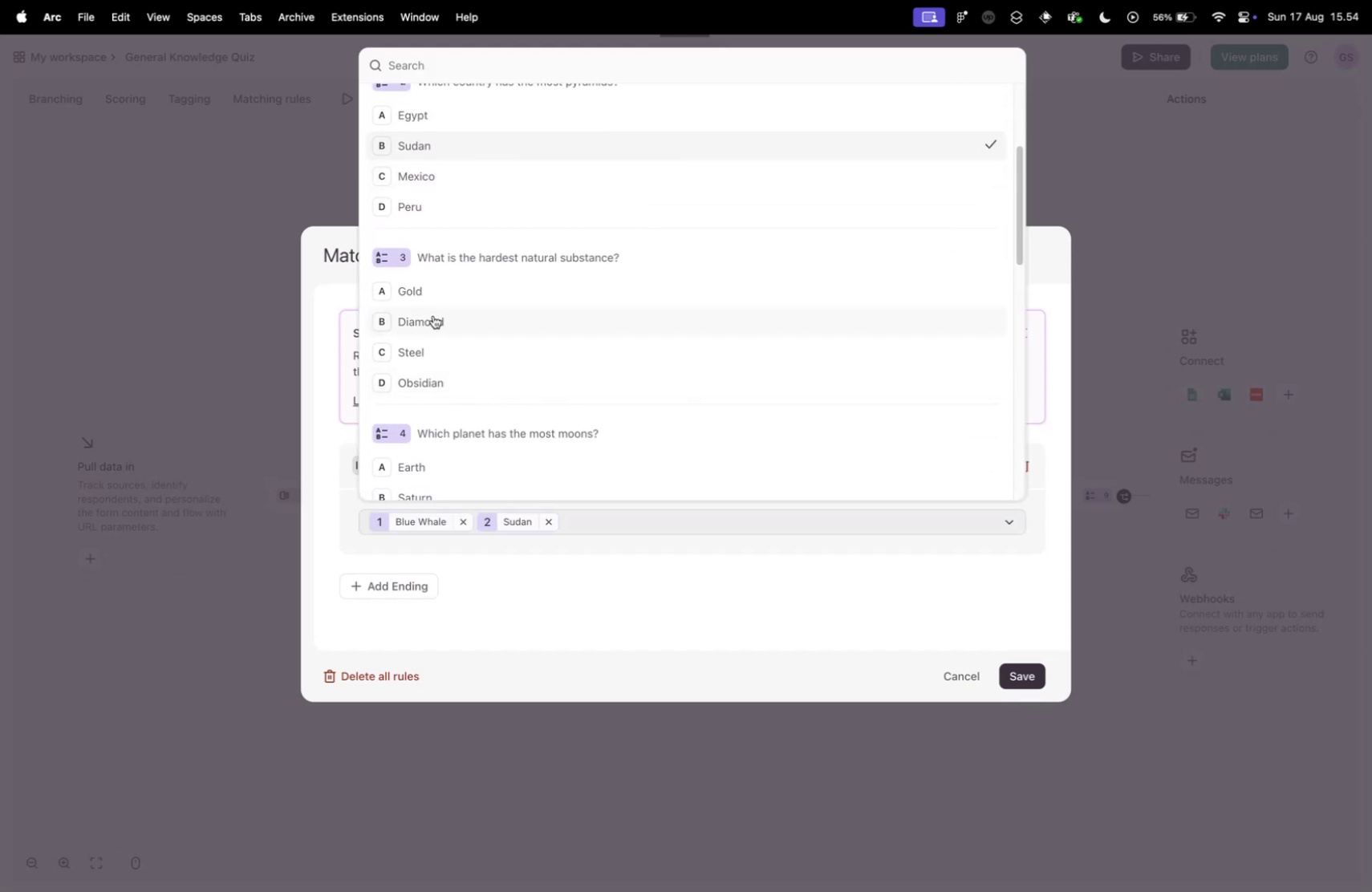 
key(Control+ControlLeft)
 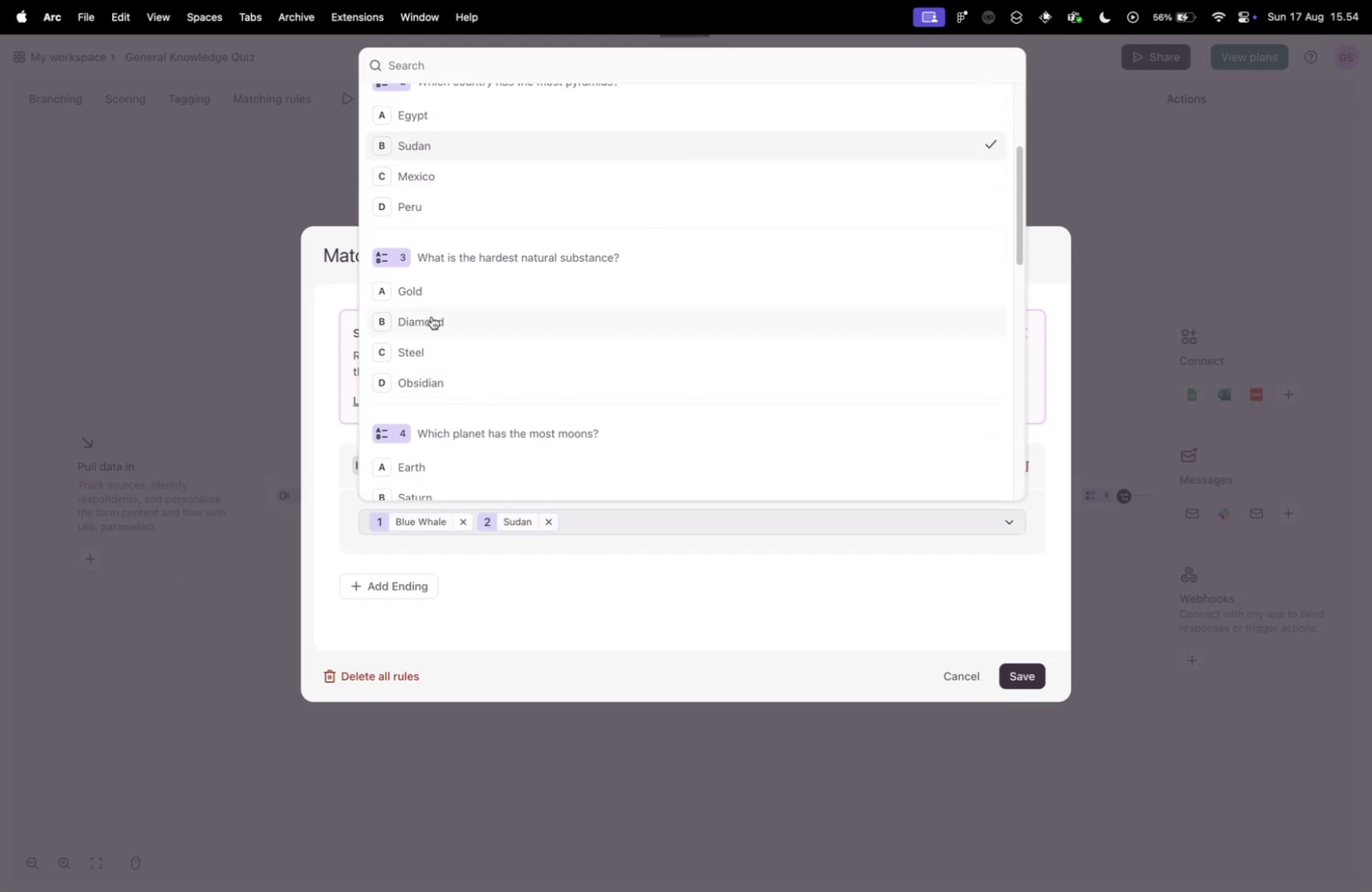 
key(Control+Tab)
 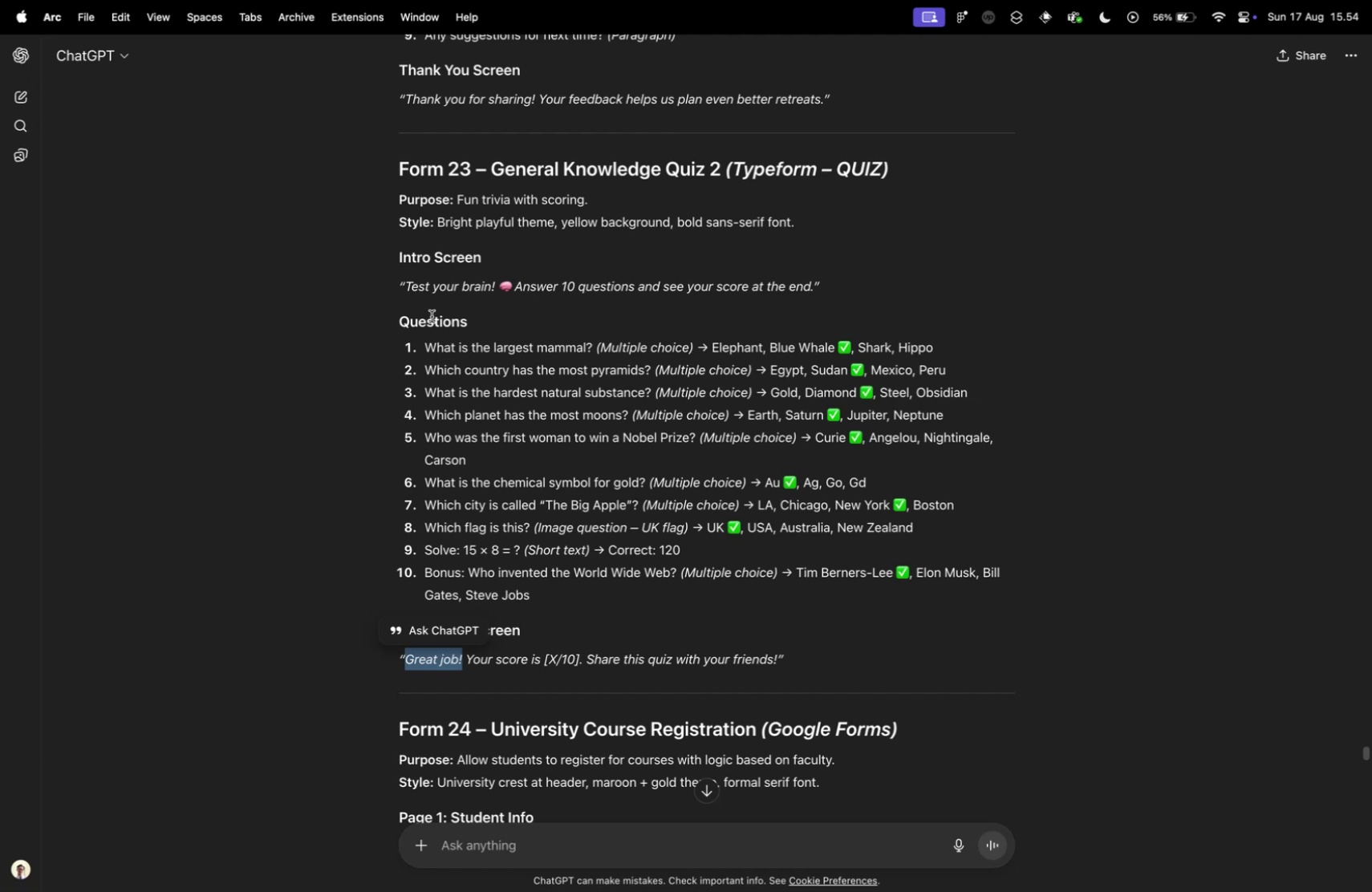 
key(Control+ControlLeft)
 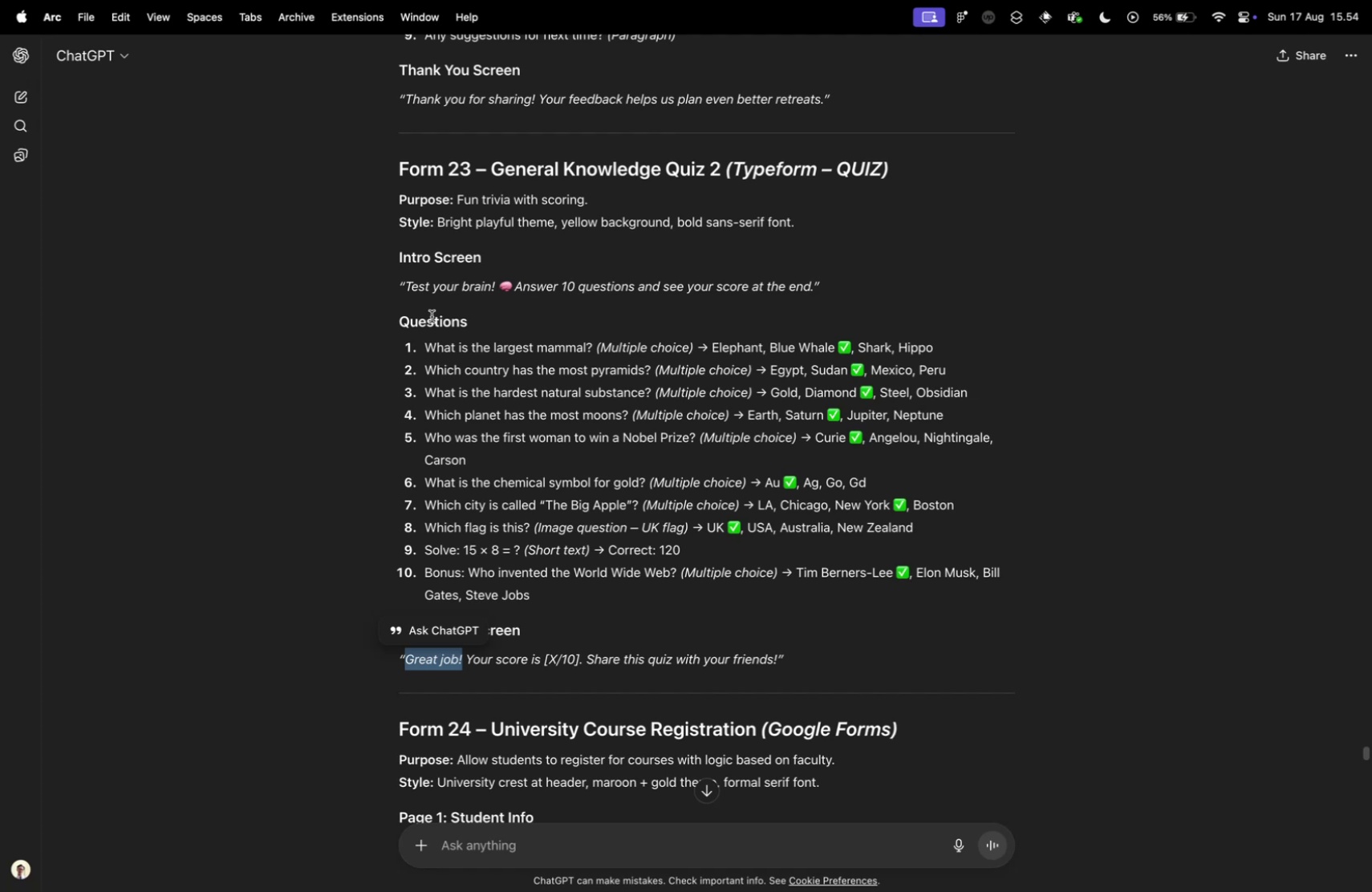 
key(Control+Tab)
 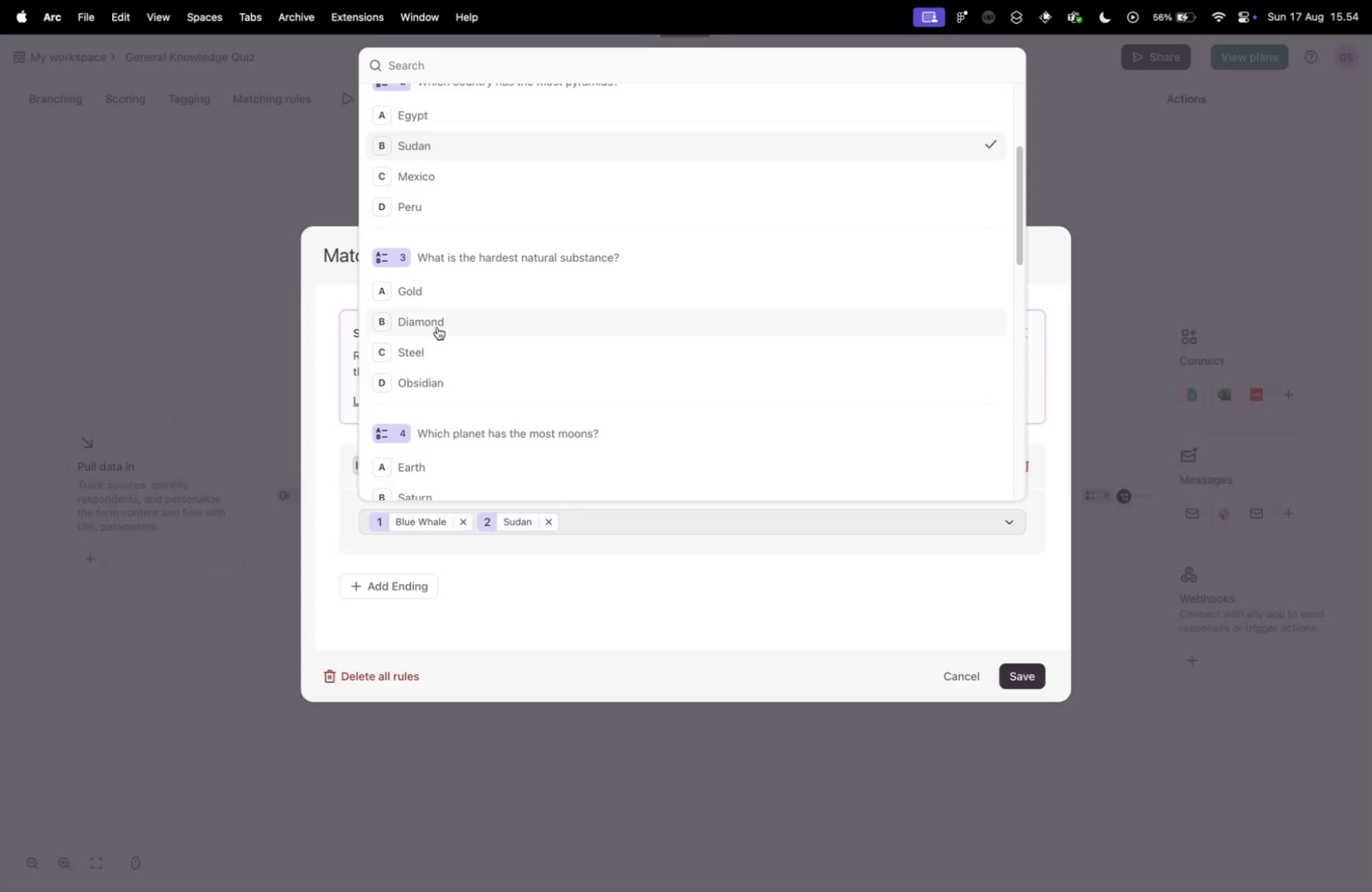 
left_click([437, 322])
 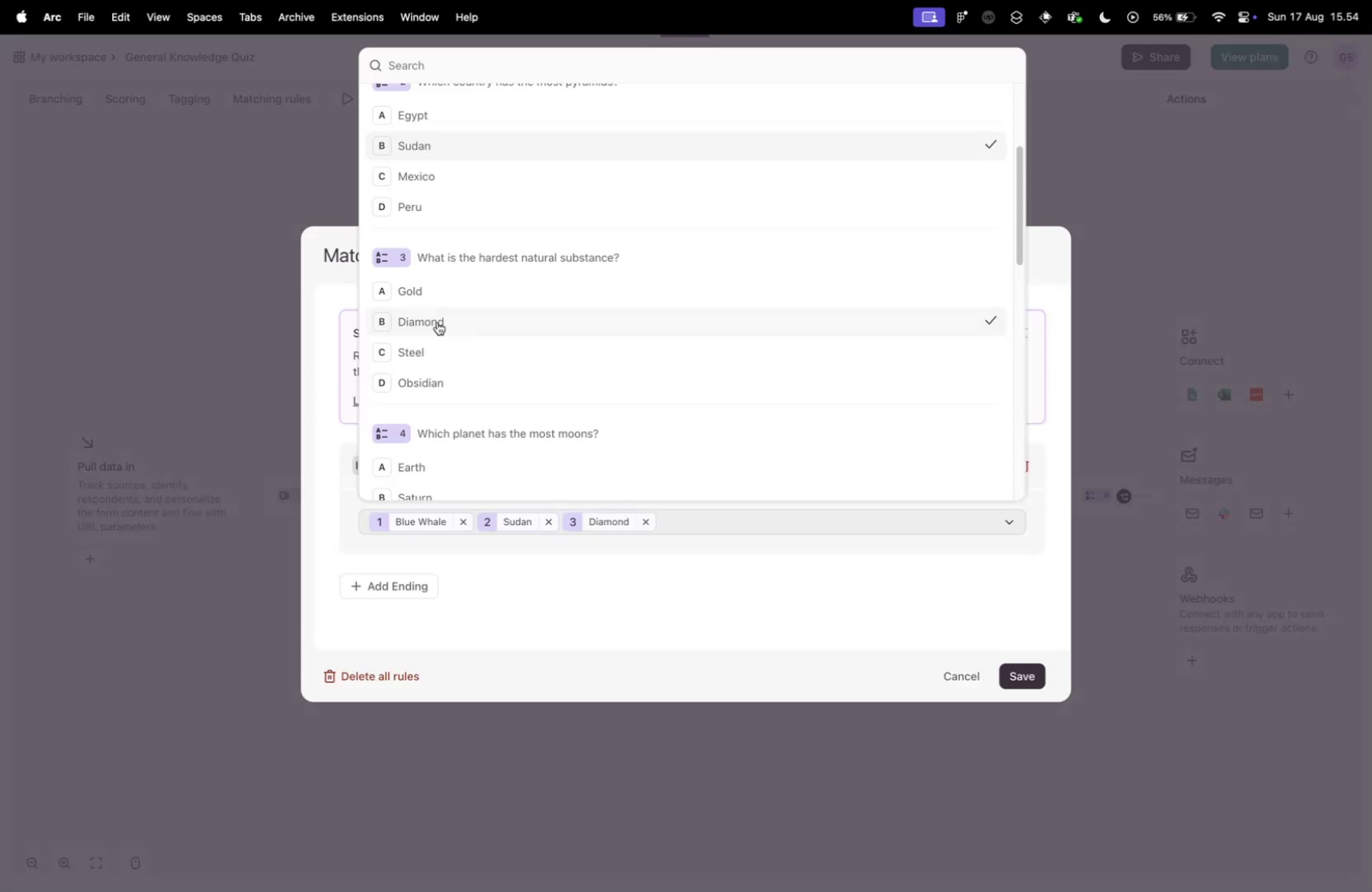 
scroll: coordinate [443, 327], scroll_direction: down, amount: 9.0
 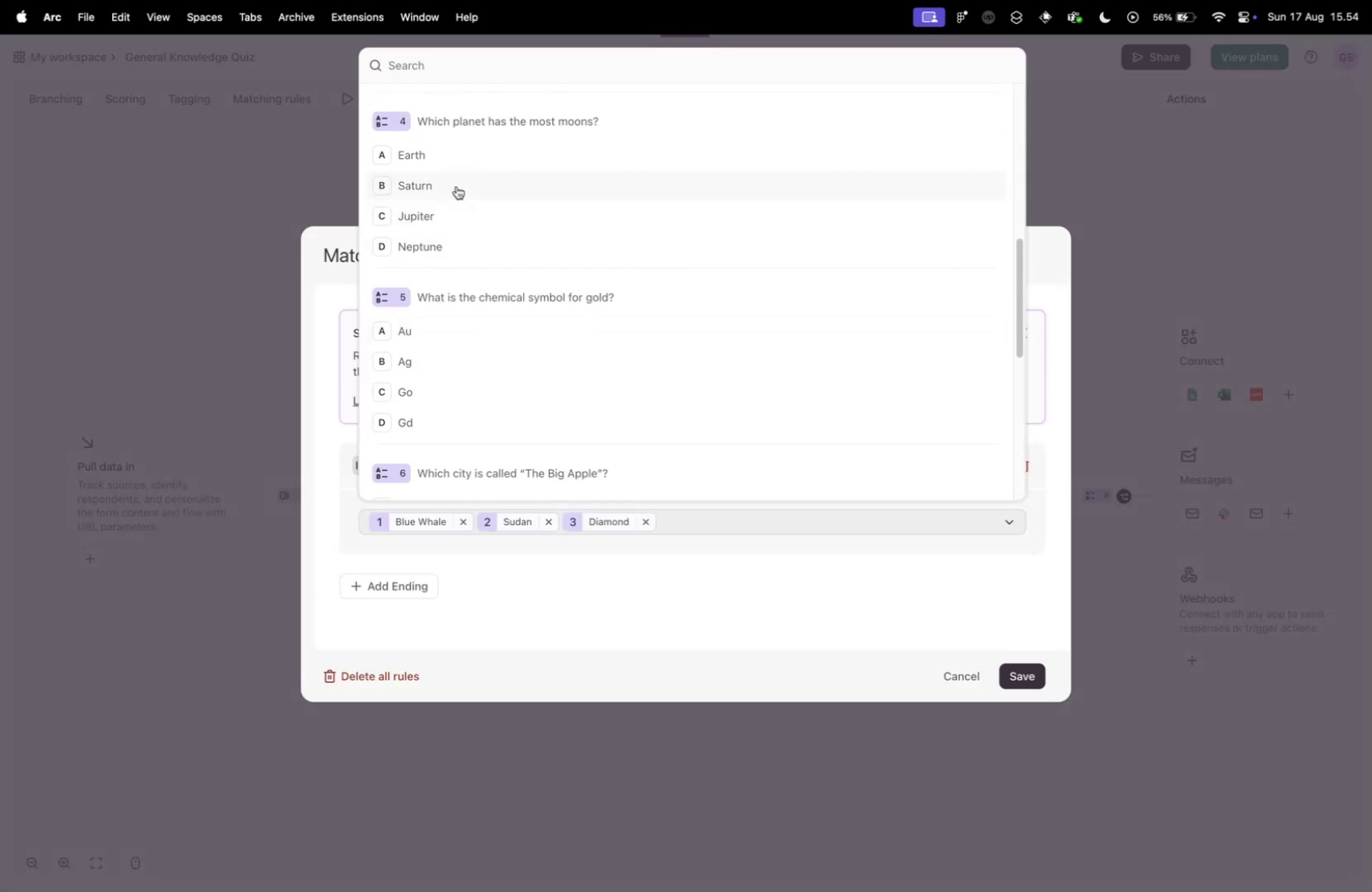 
left_click([457, 186])
 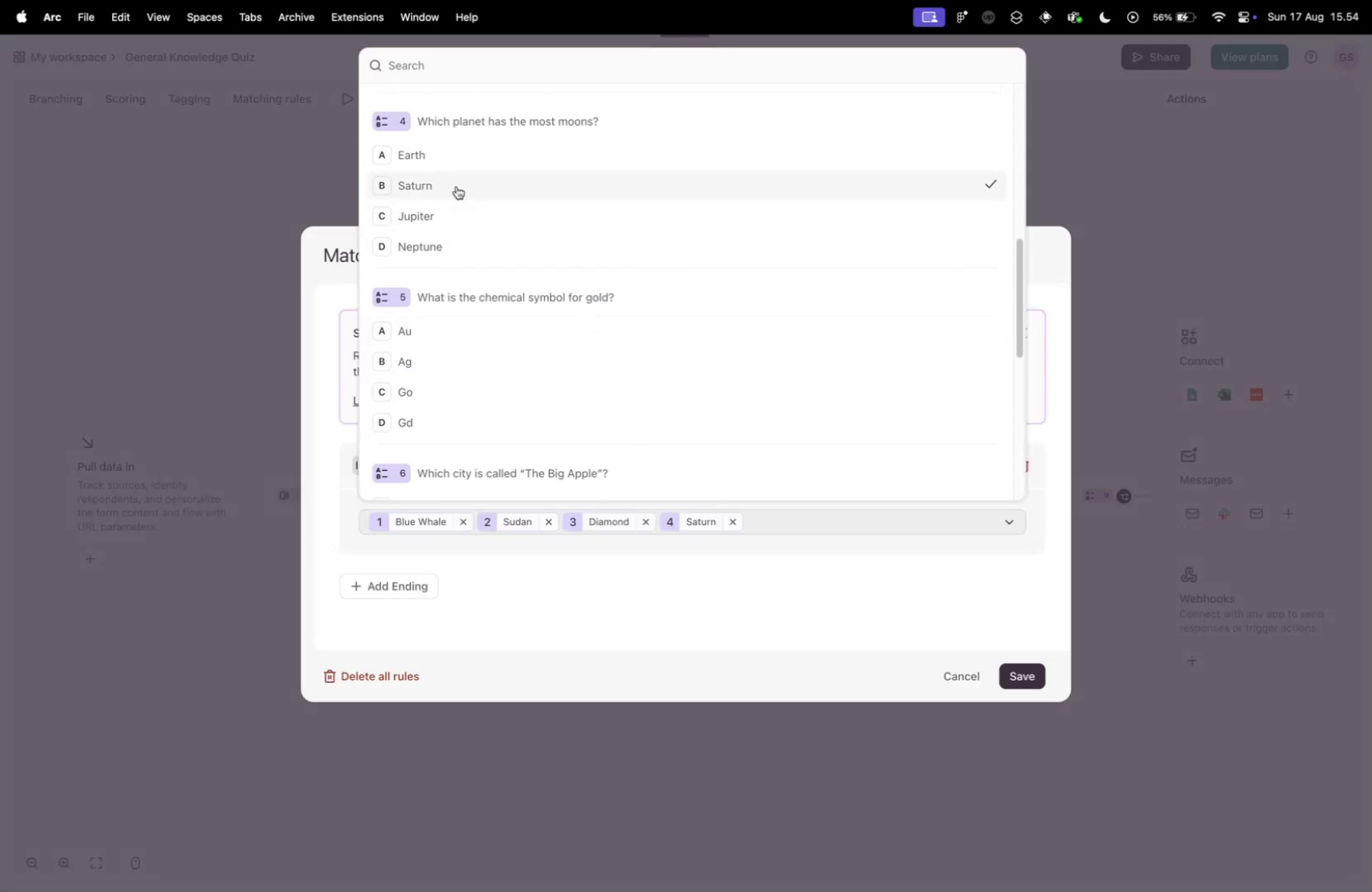 
key(Control+ControlLeft)
 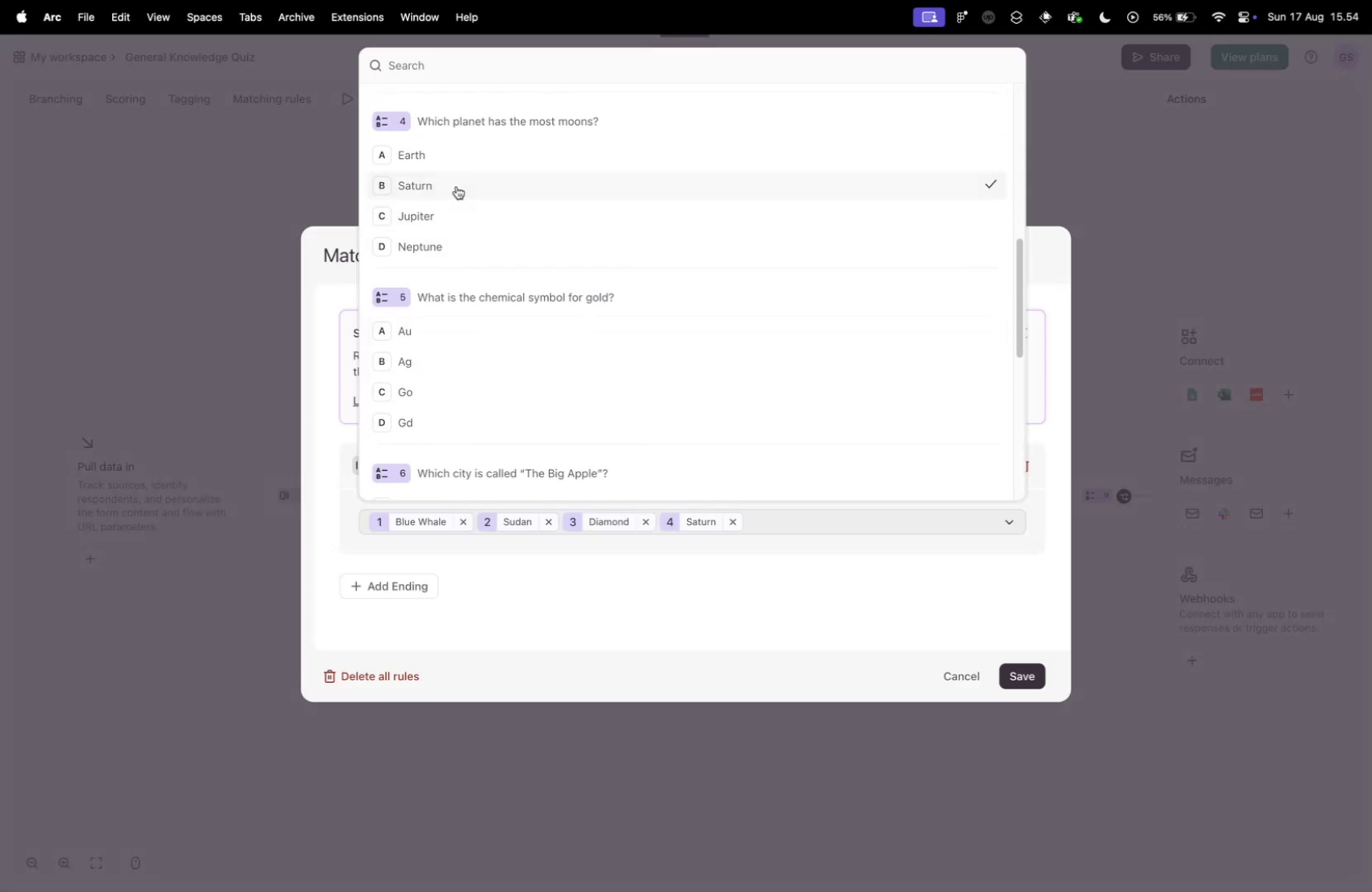 
key(Control+Tab)
 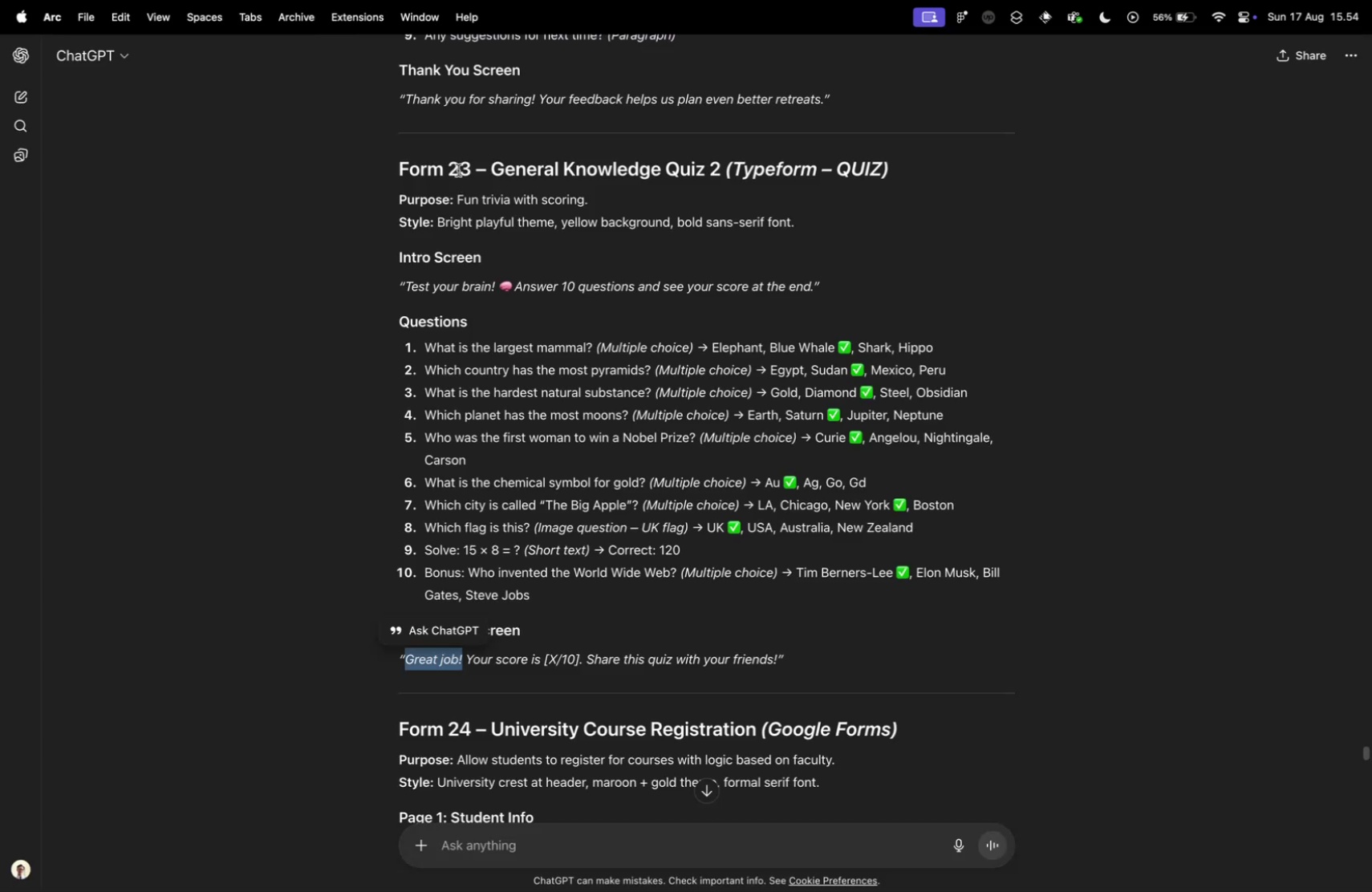 
key(Control+ControlLeft)
 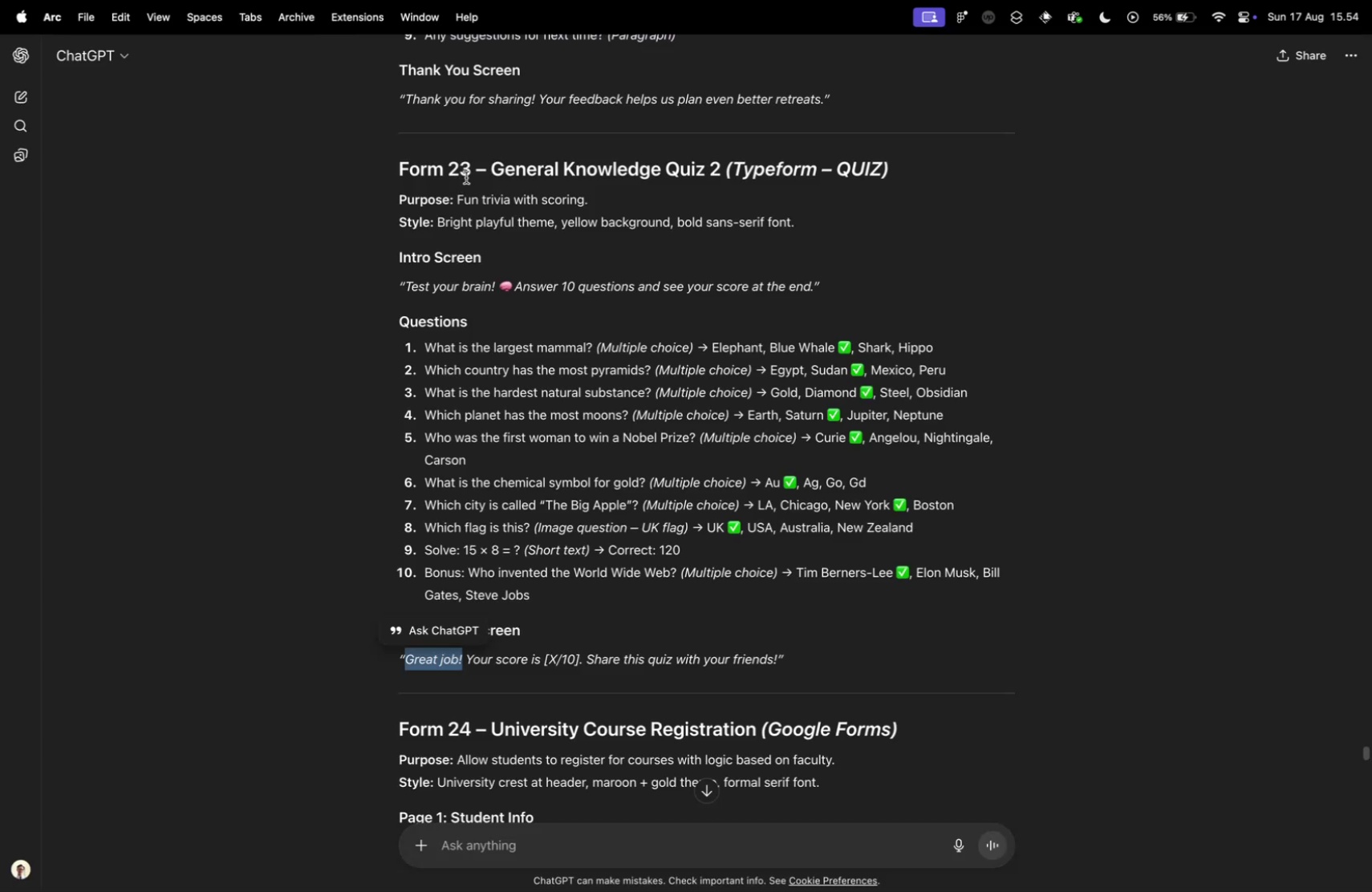 
key(Control+Tab)
 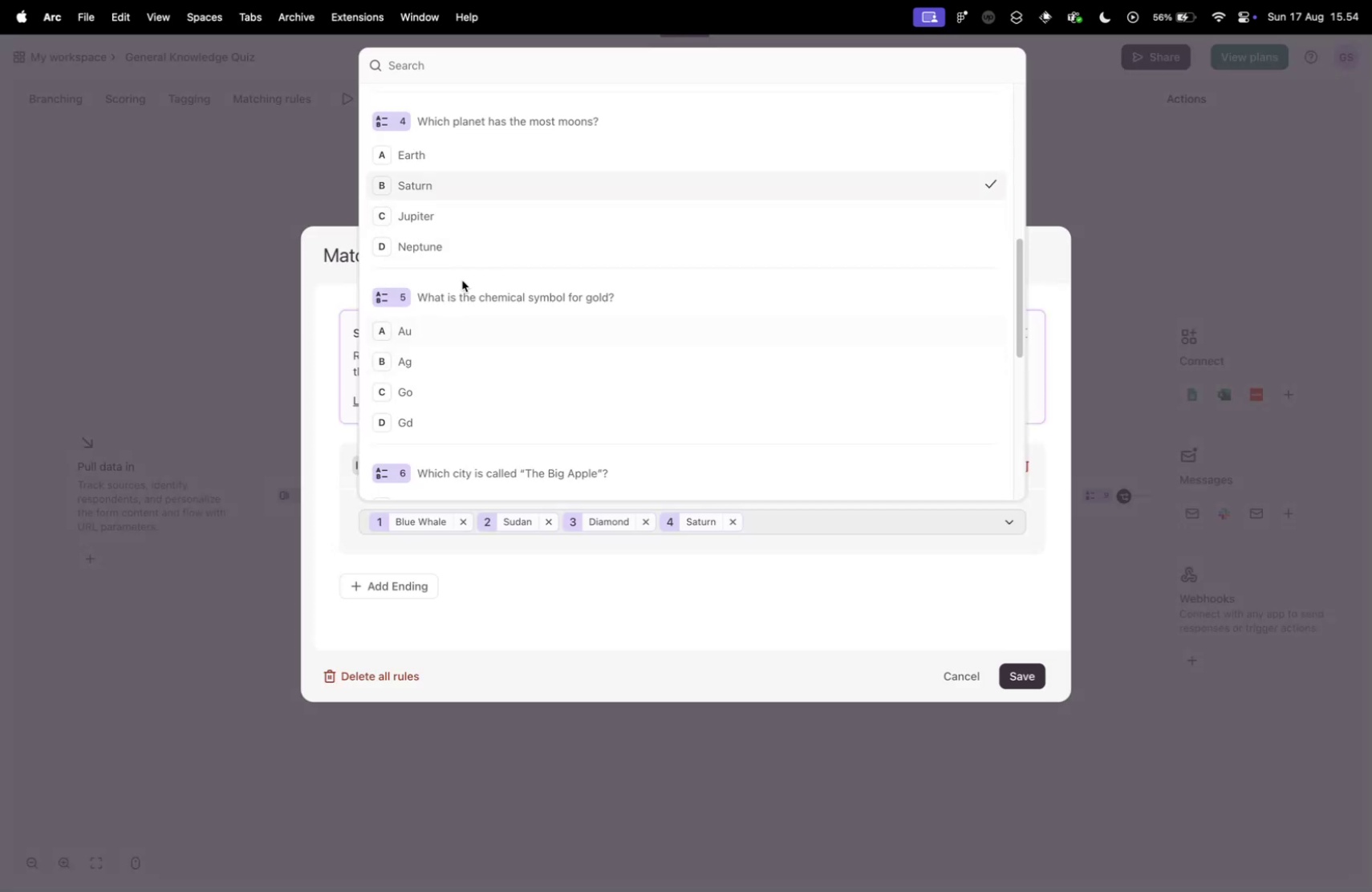 
scroll: coordinate [469, 276], scroll_direction: down, amount: 5.0
 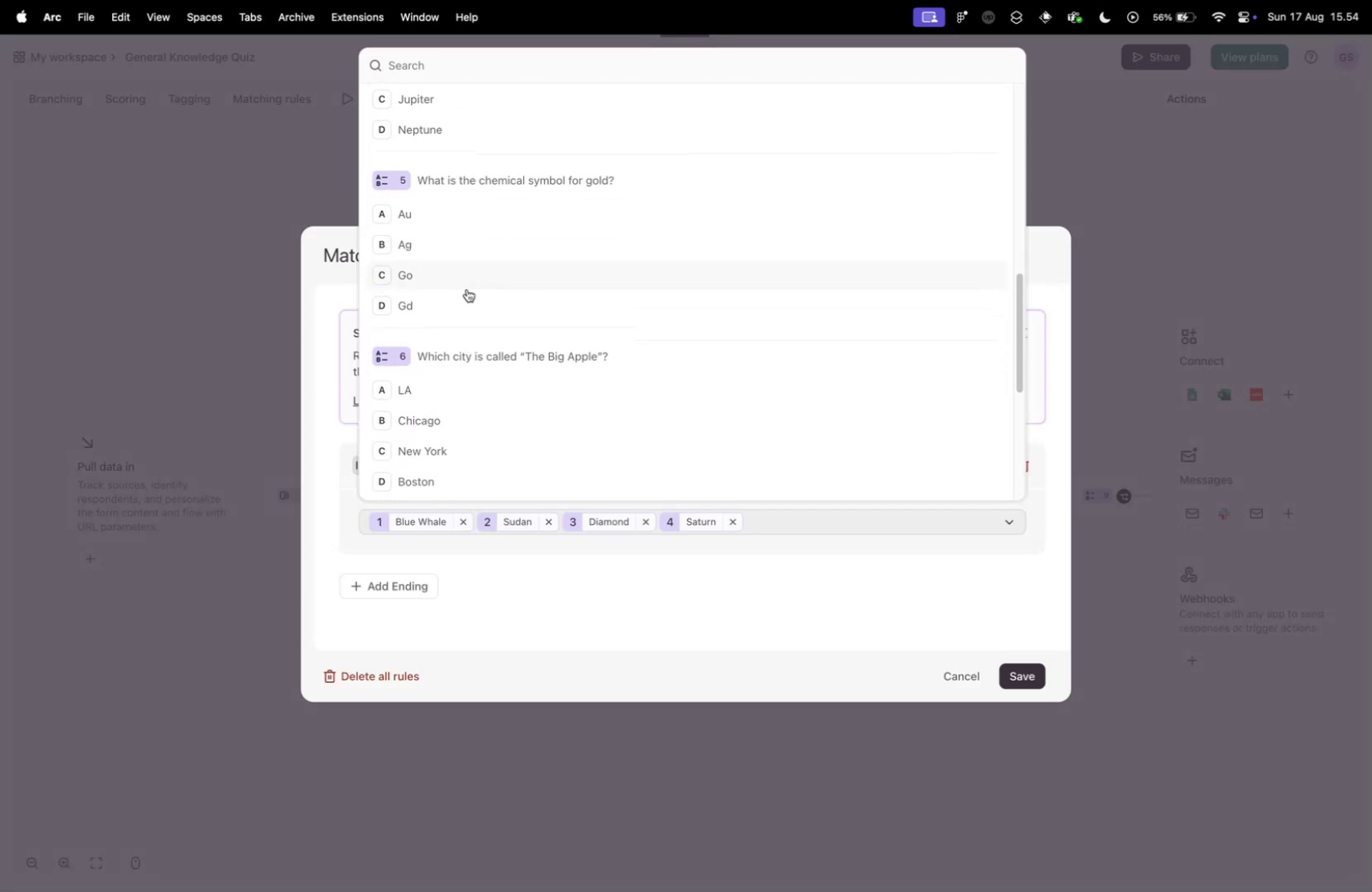 
scroll: coordinate [467, 306], scroll_direction: up, amount: 8.0
 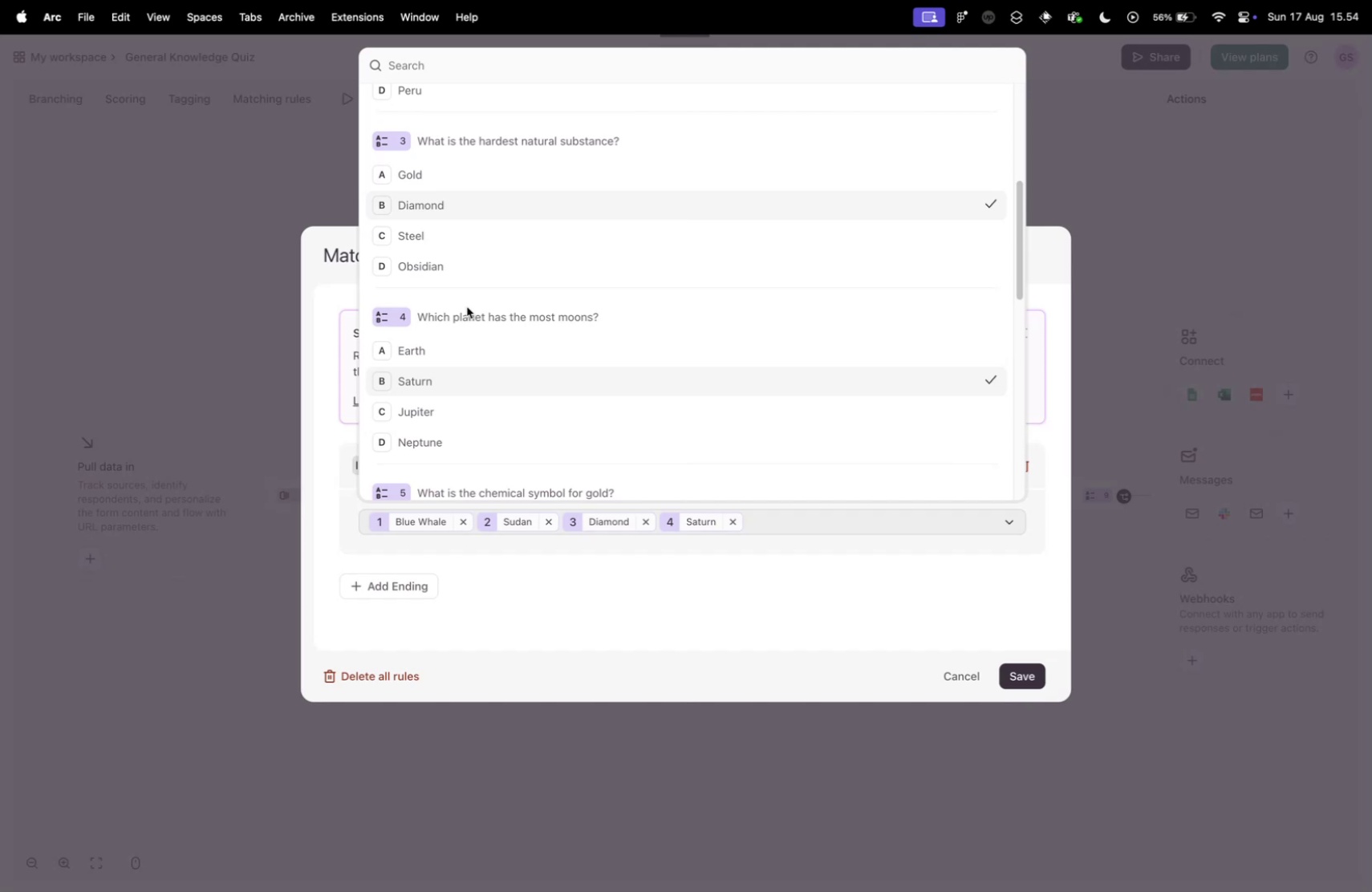 
scroll: coordinate [468, 310], scroll_direction: down, amount: 4.0
 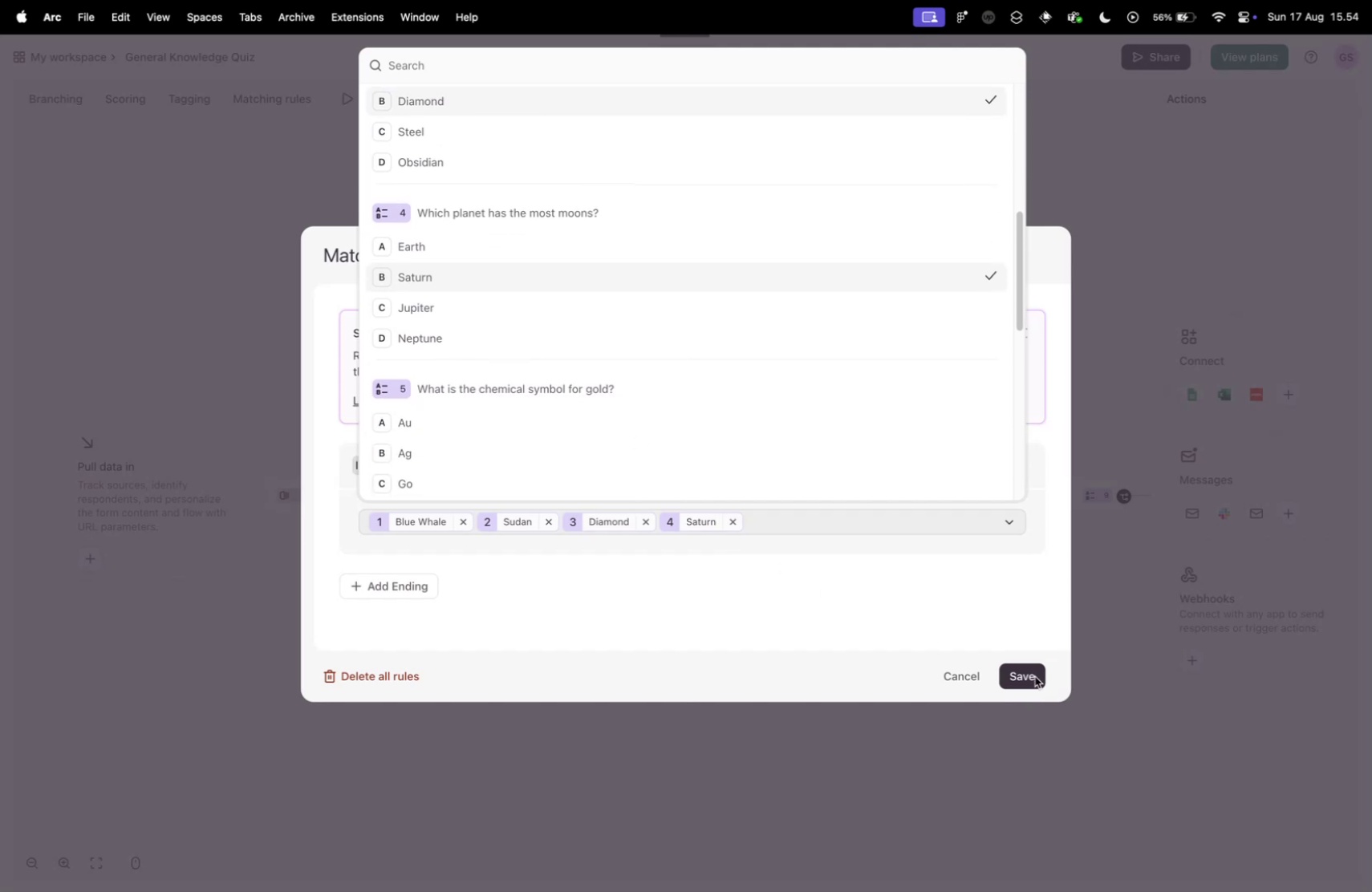 
left_click([1027, 678])
 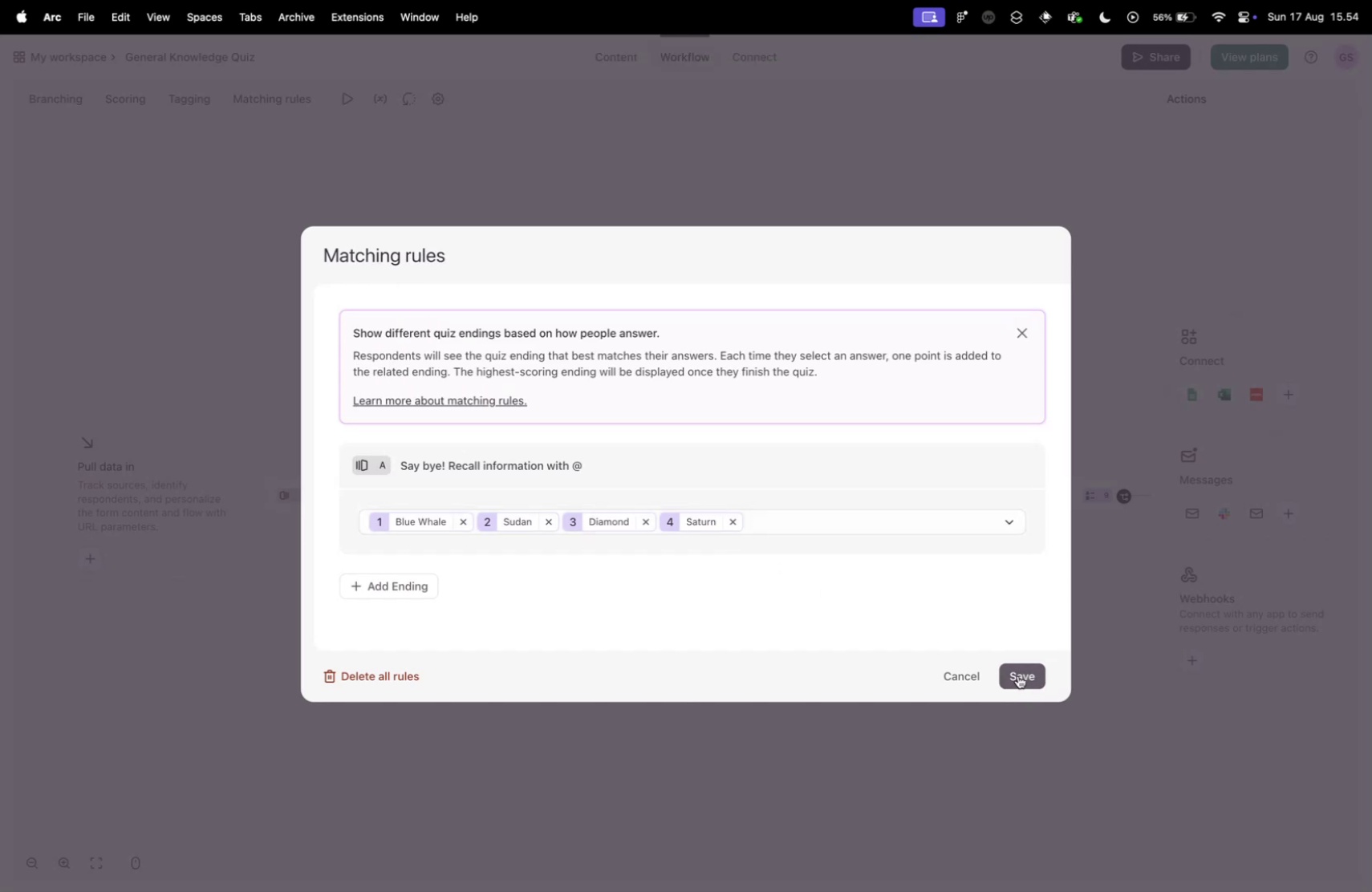 
left_click([1018, 674])
 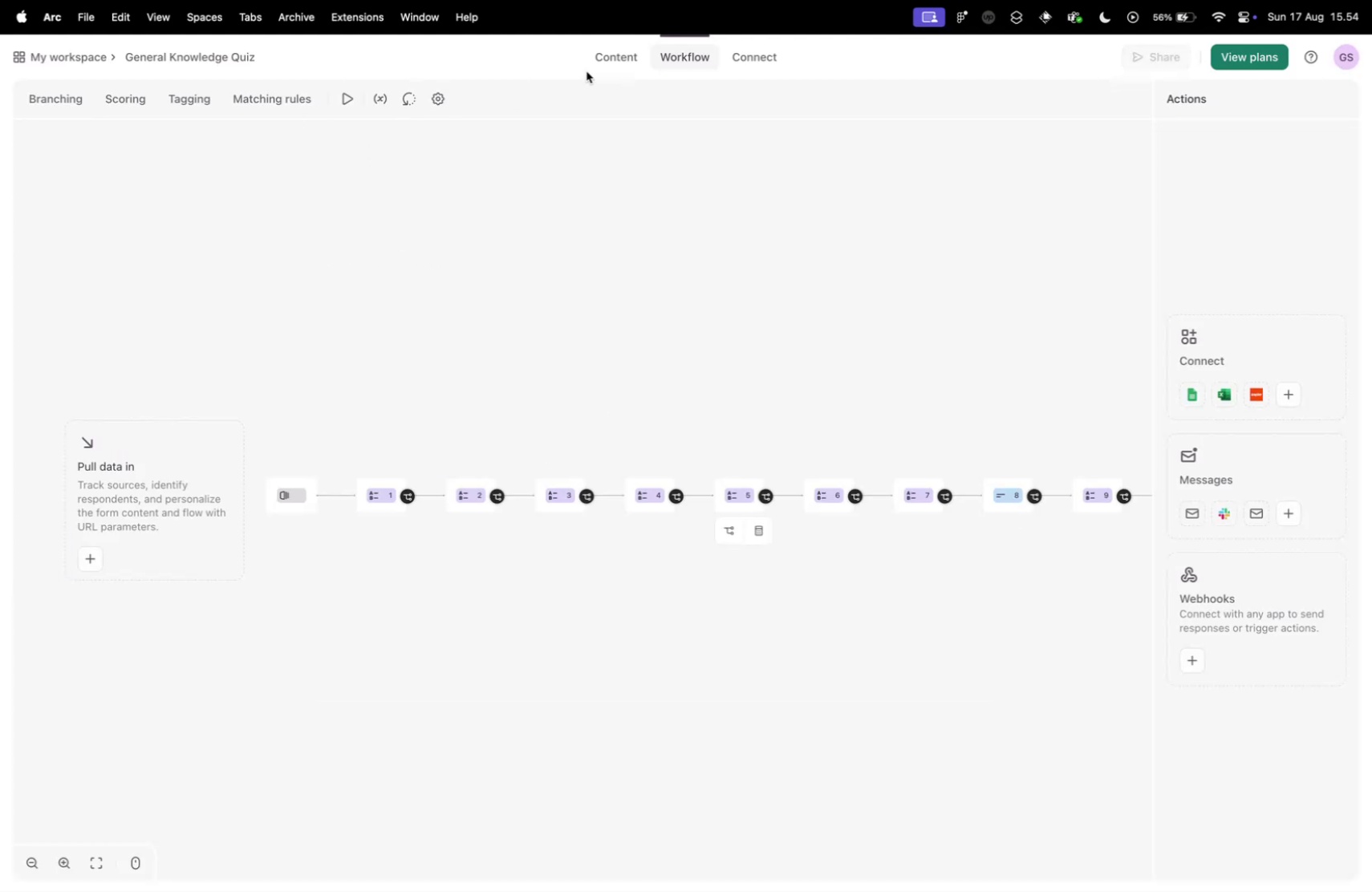 
left_click([607, 63])
 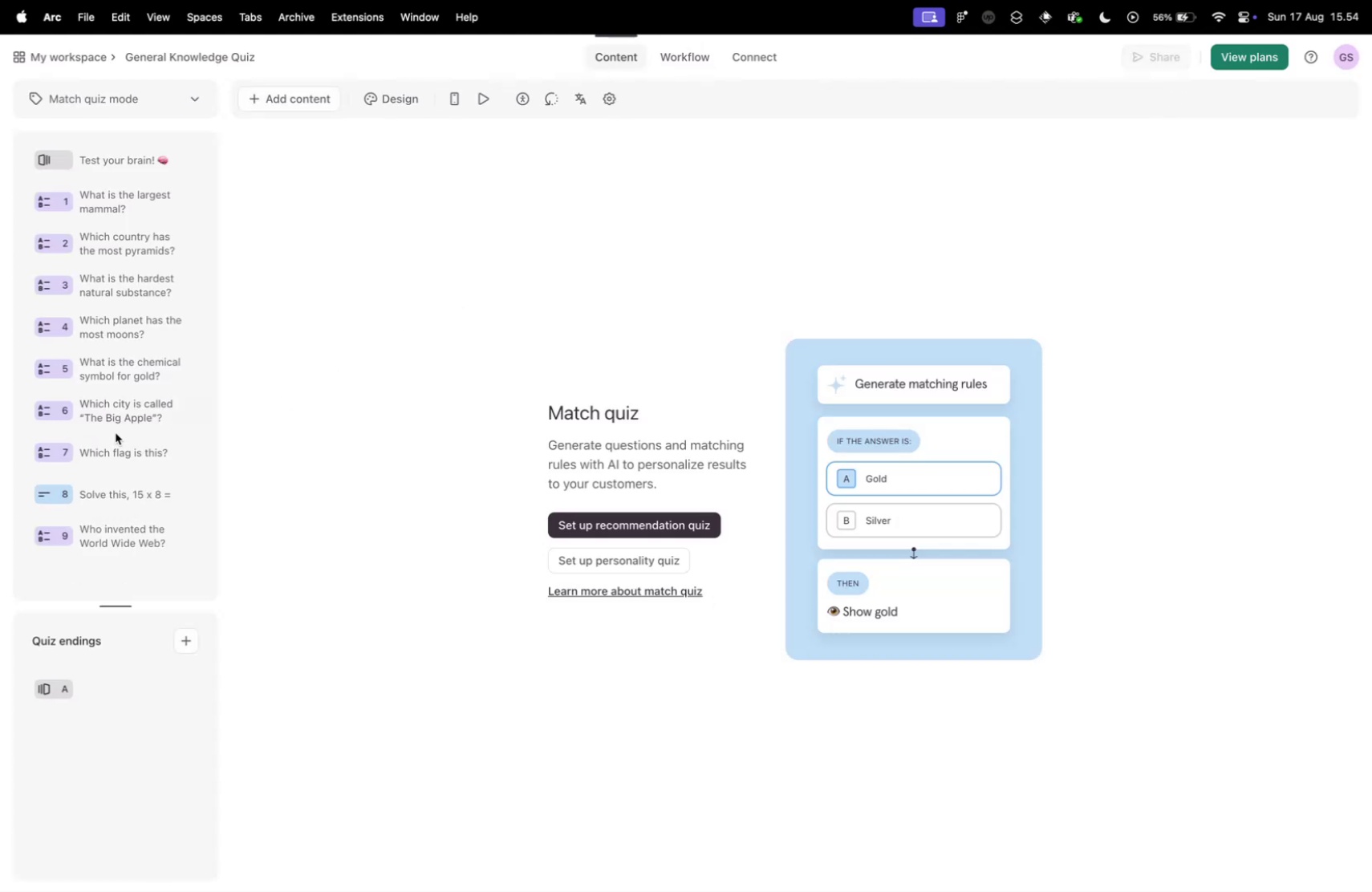 
scroll: coordinate [8, 440], scroll_direction: up, amount: 16.0
 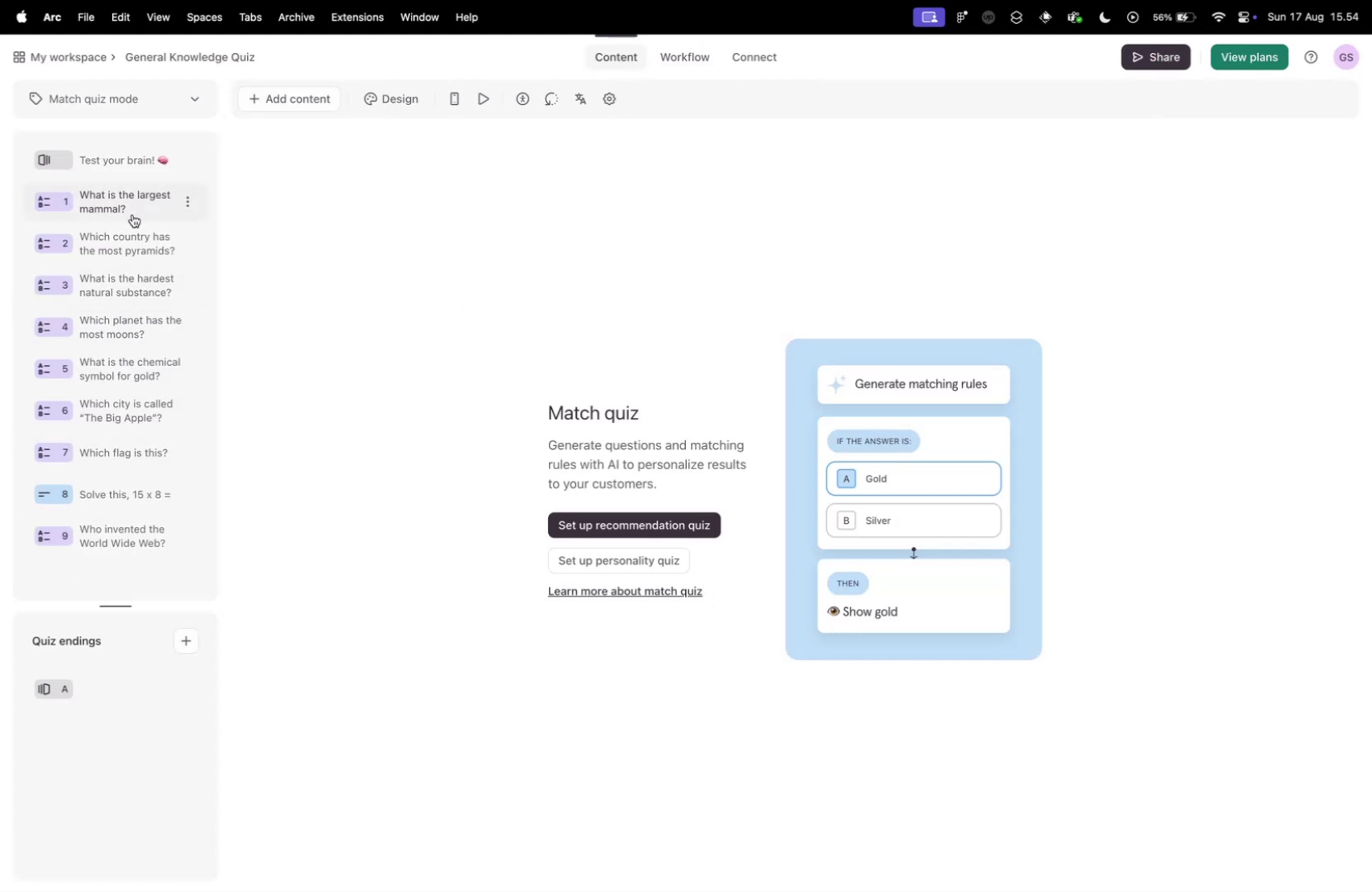 
wait(5.49)
 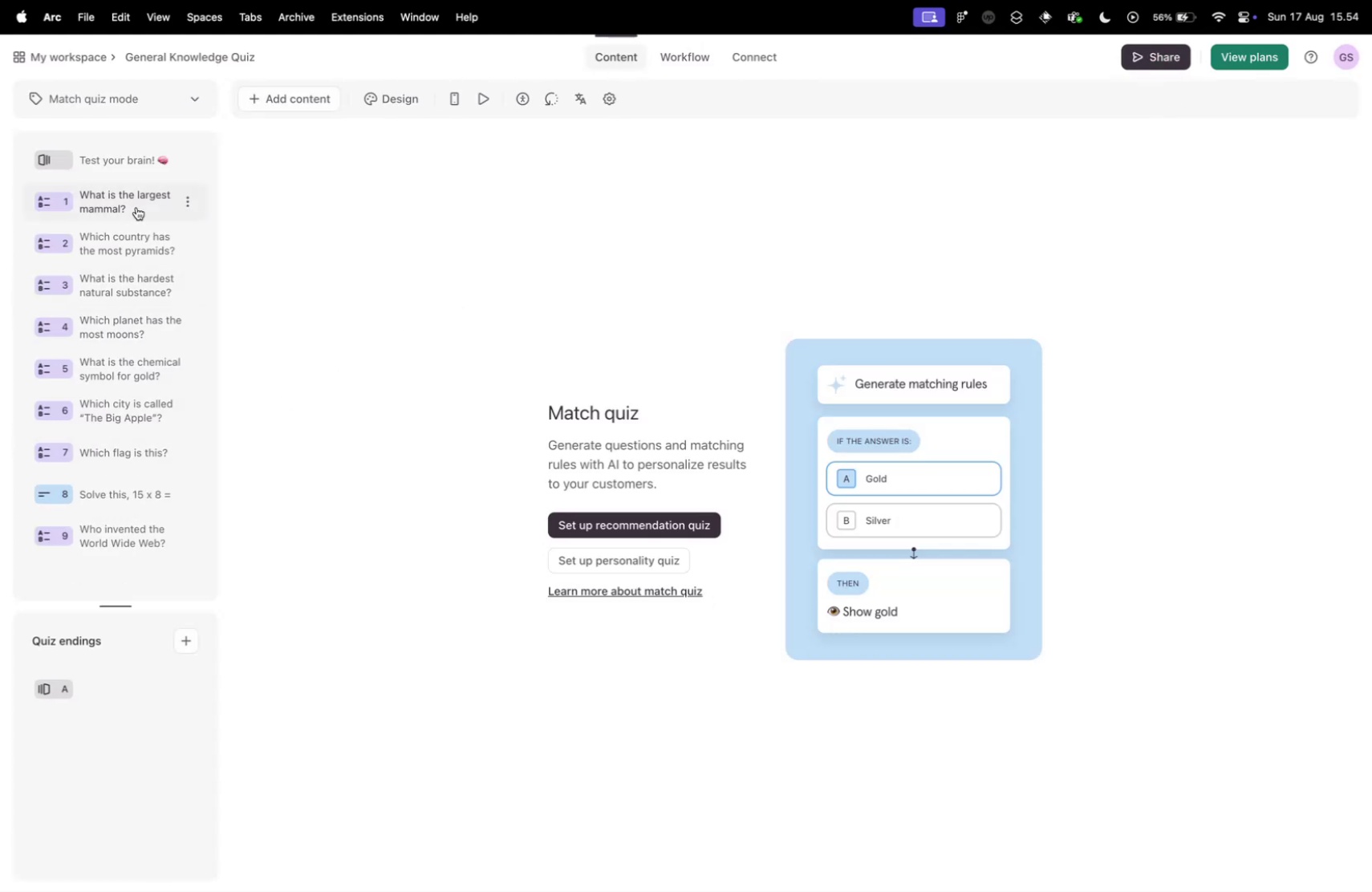 
left_click([121, 206])
 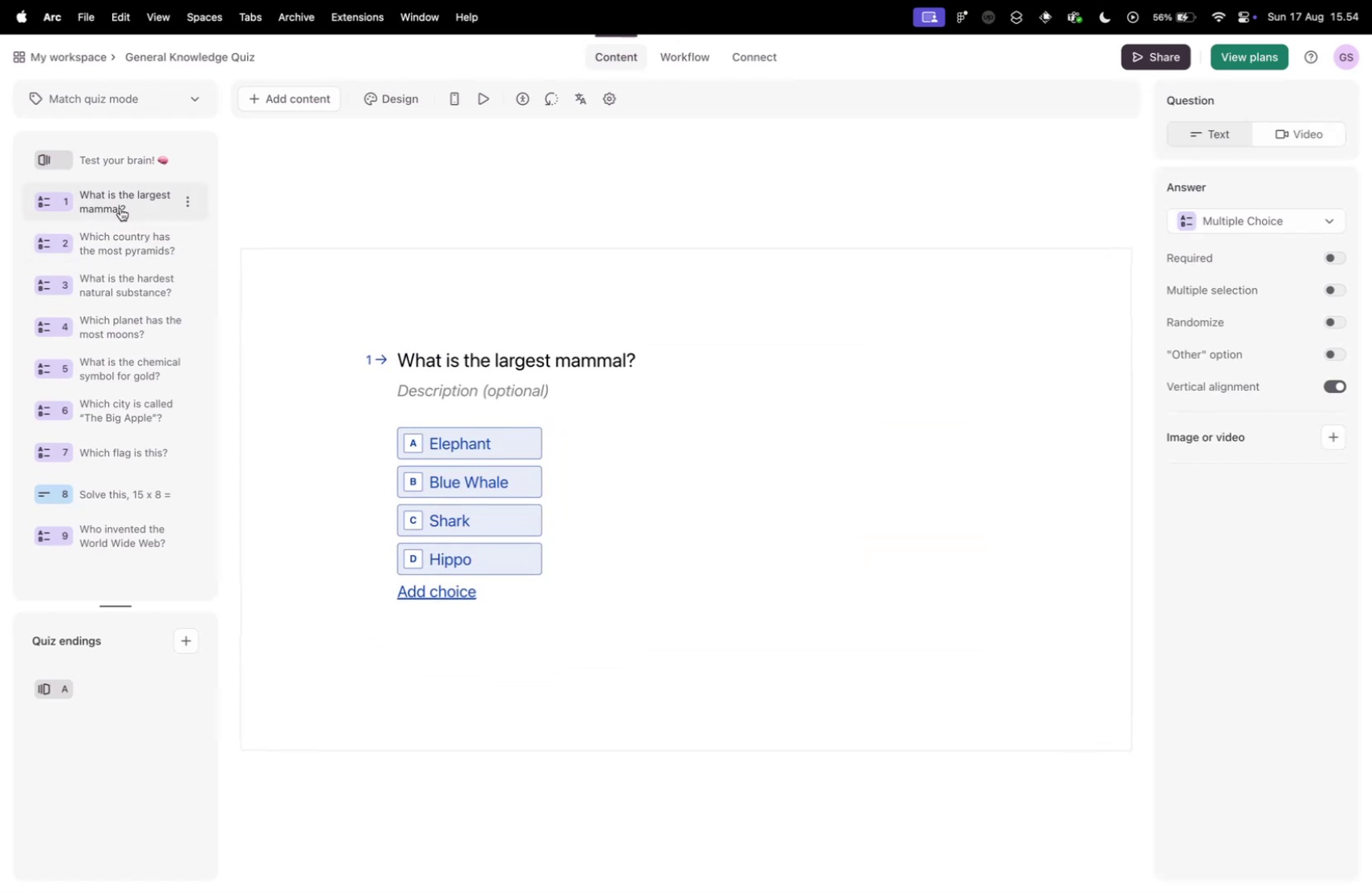 
key(Control+ControlLeft)
 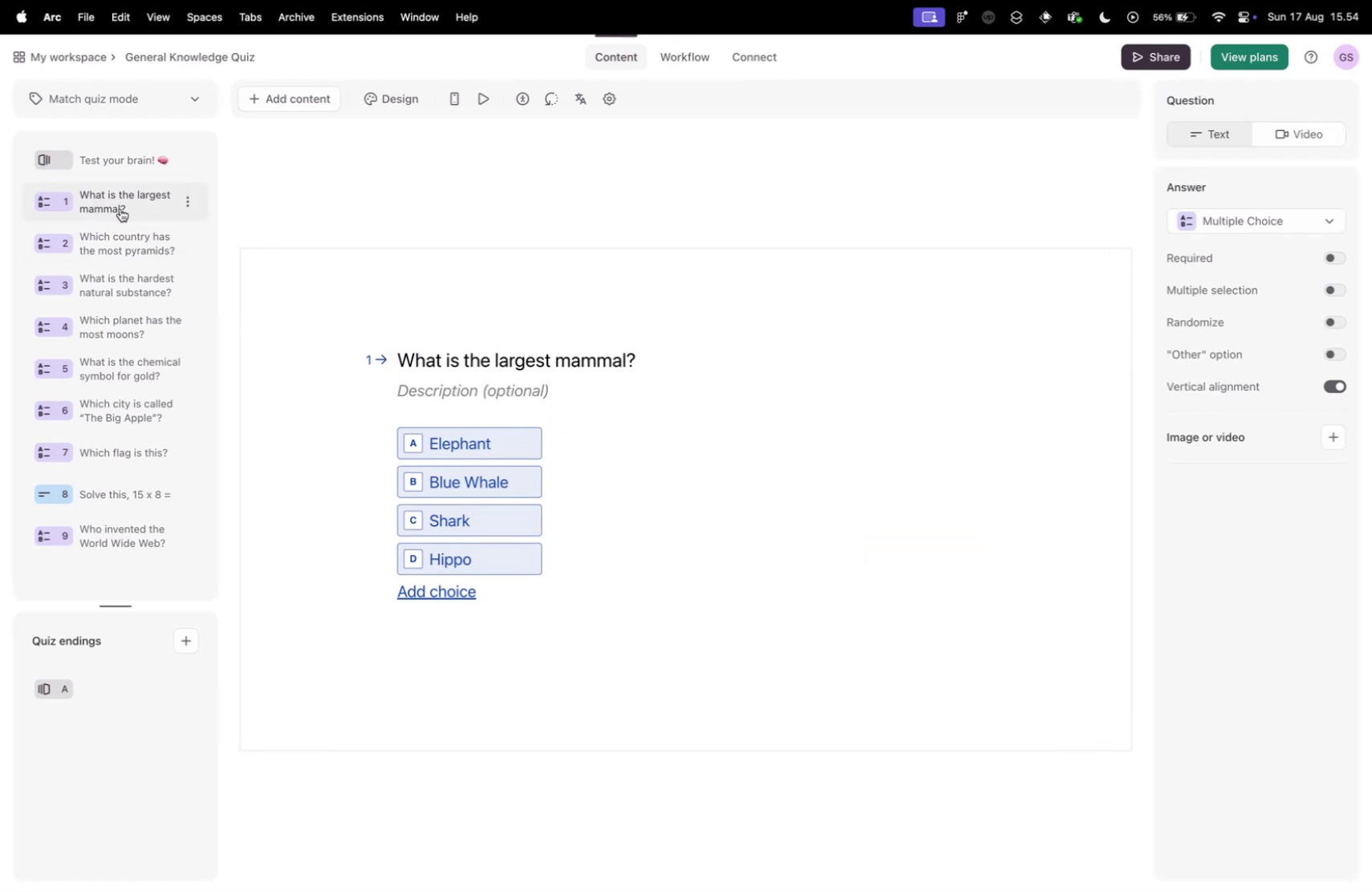 
key(Control+Tab)
 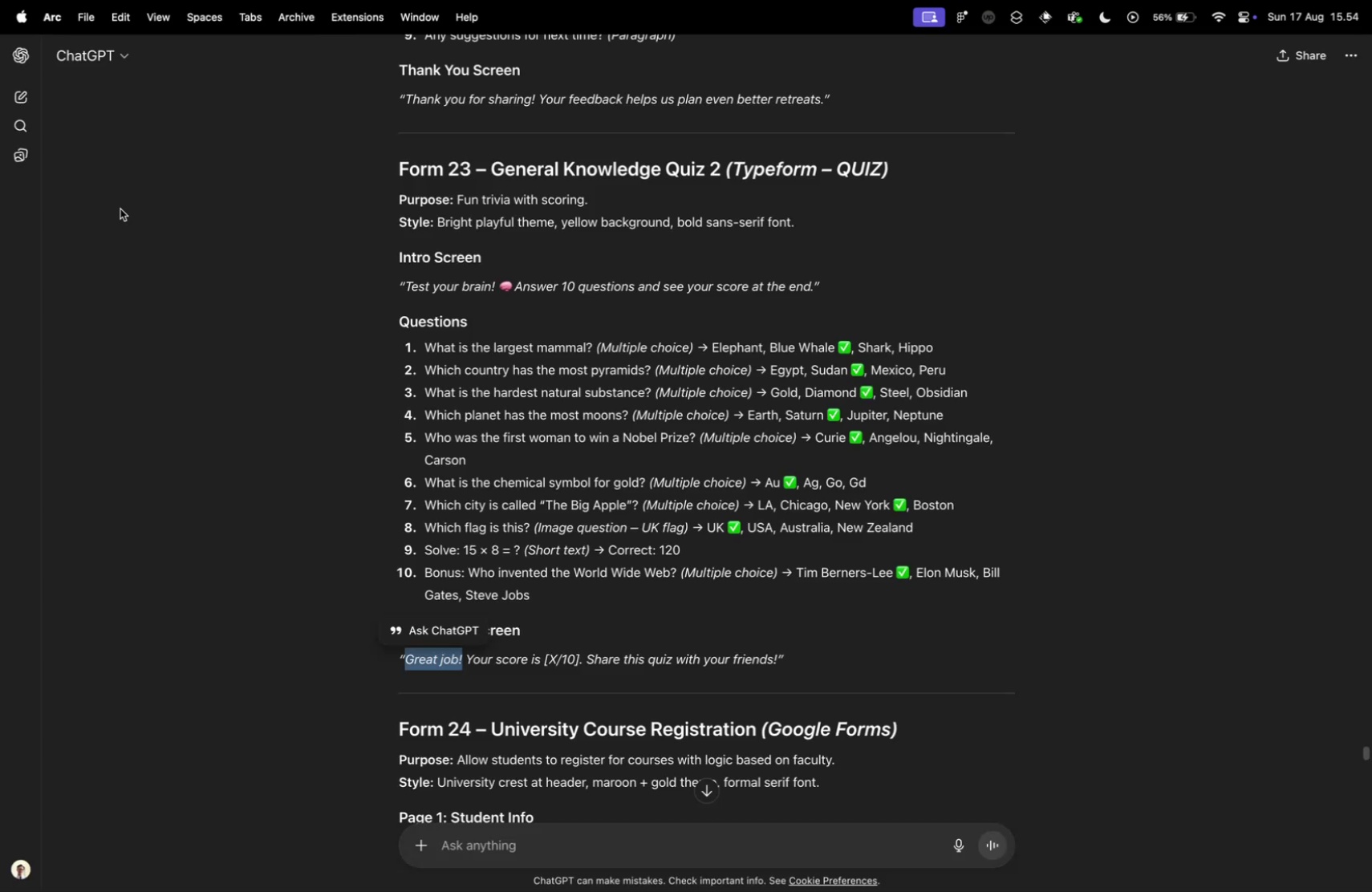 
key(Control+ControlLeft)
 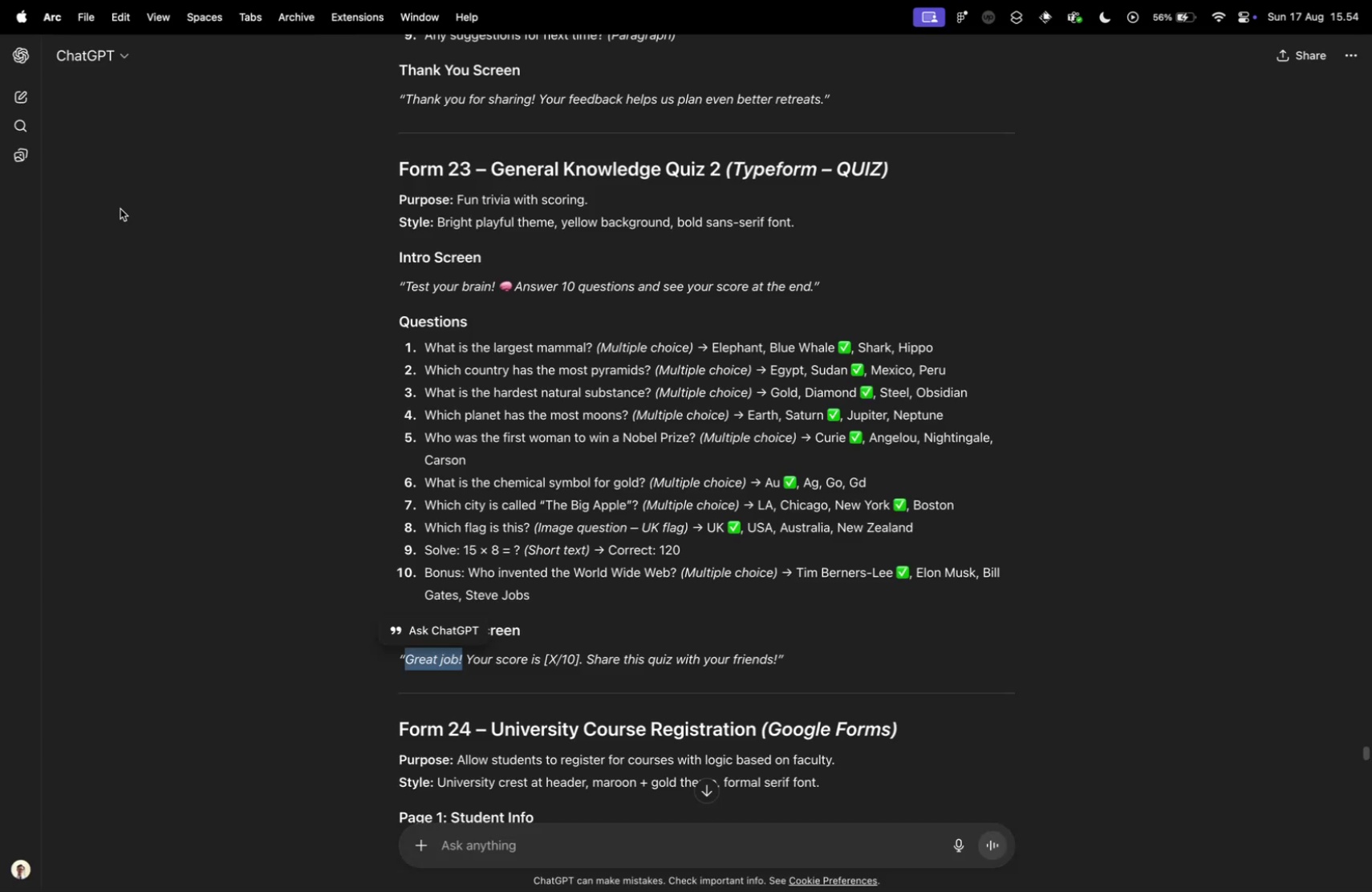 
key(Control+Tab)
 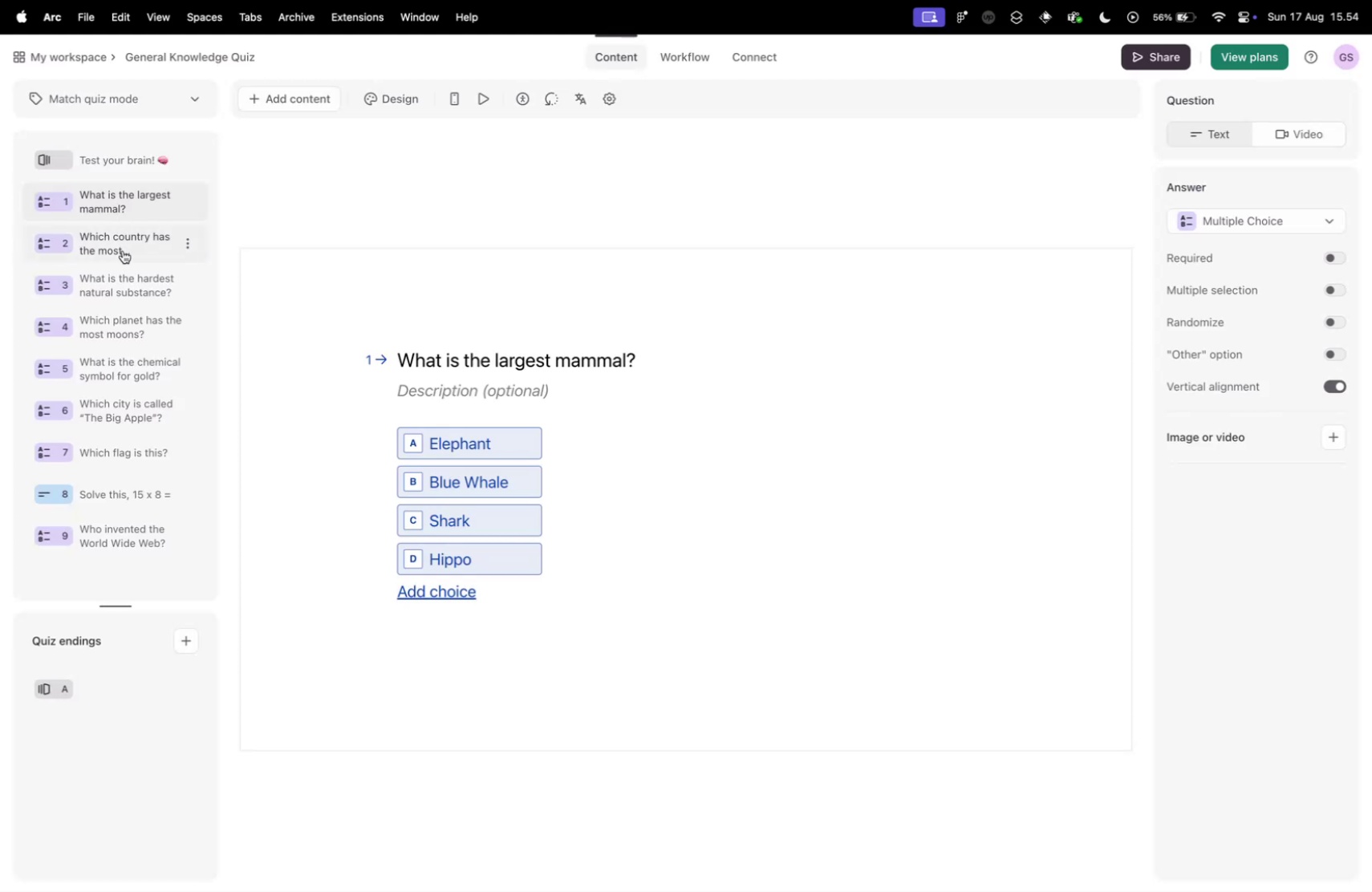 
left_click([123, 250])
 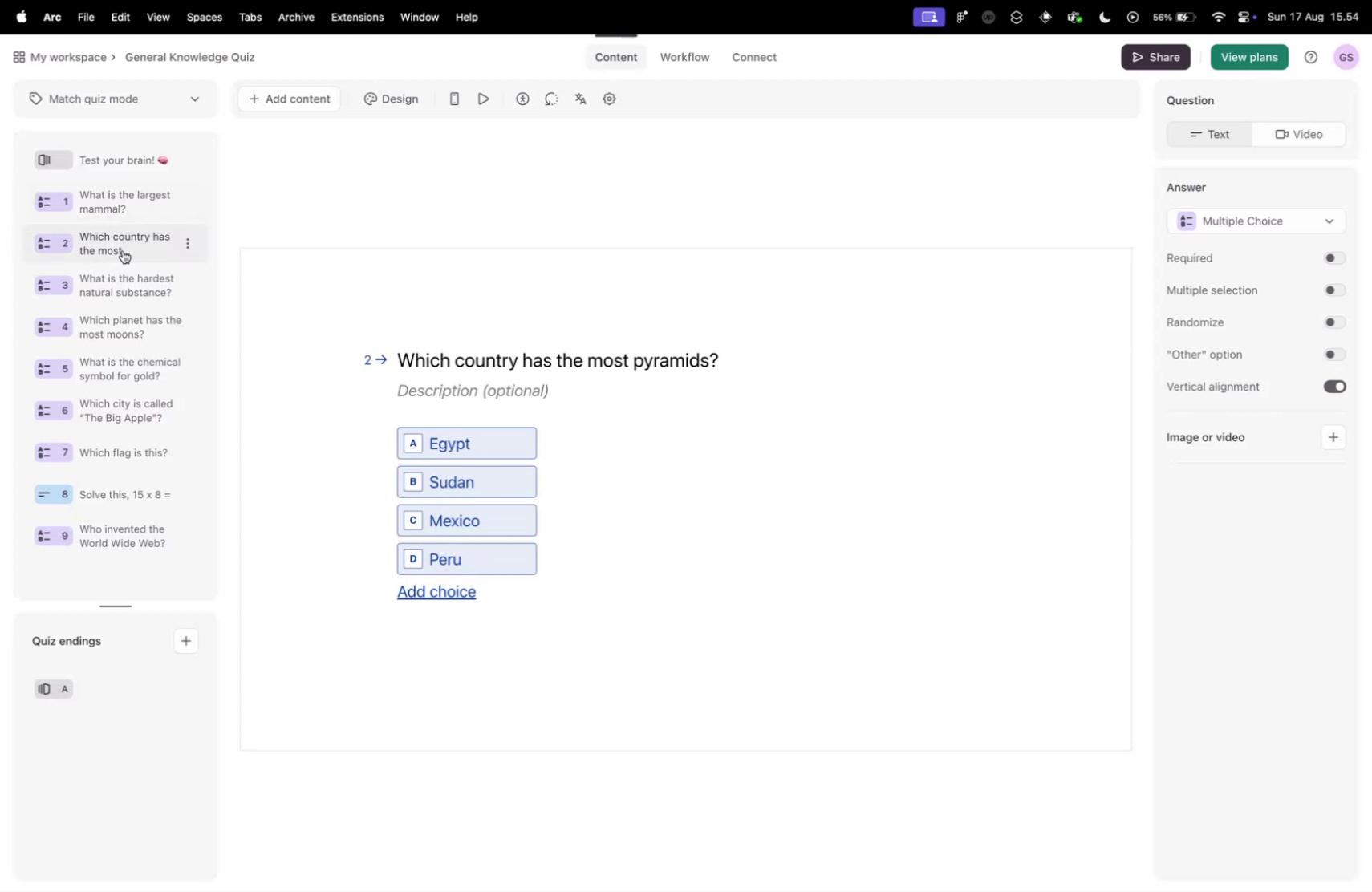 
key(Control+ControlLeft)
 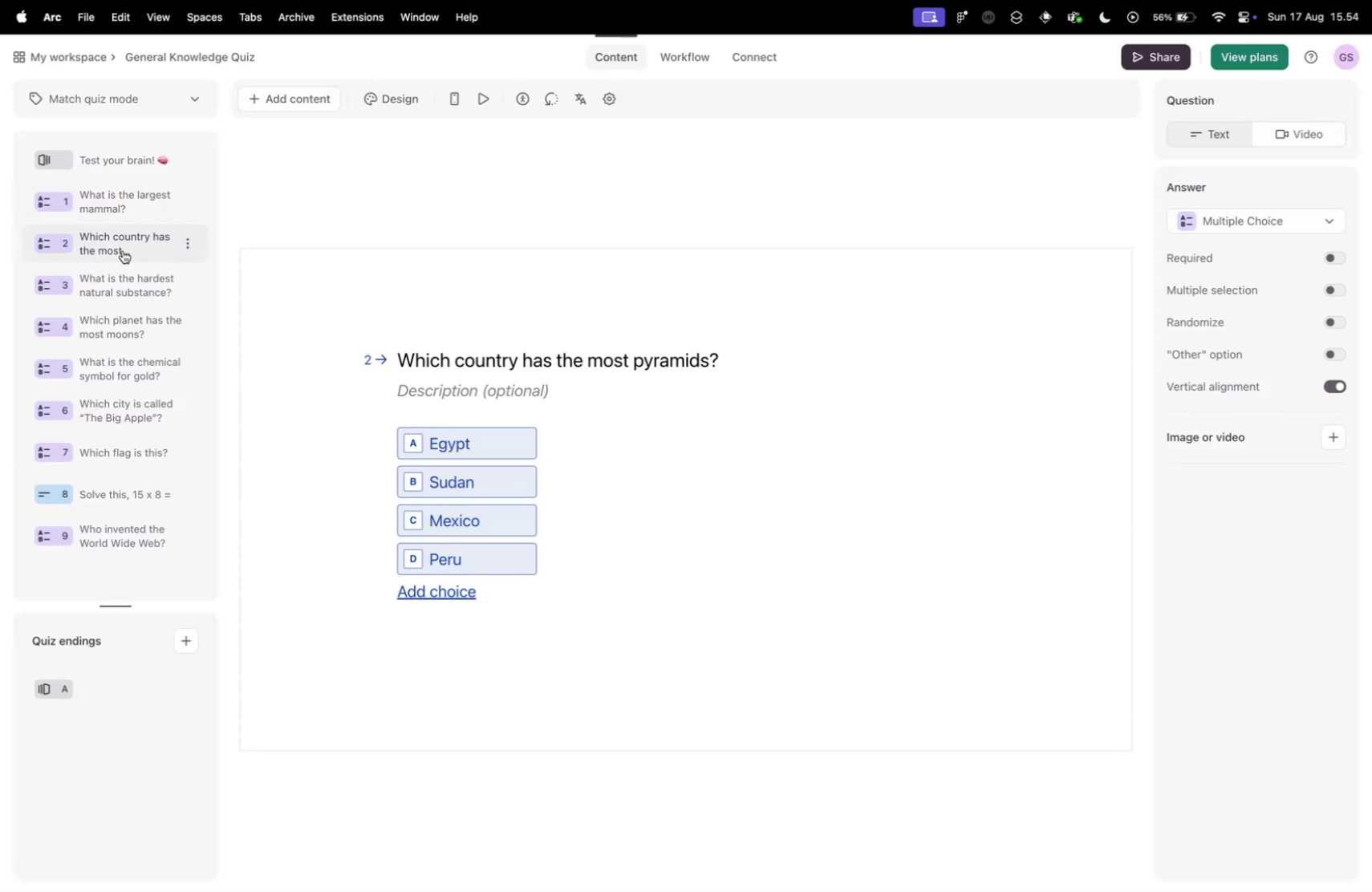 
key(Control+Tab)
 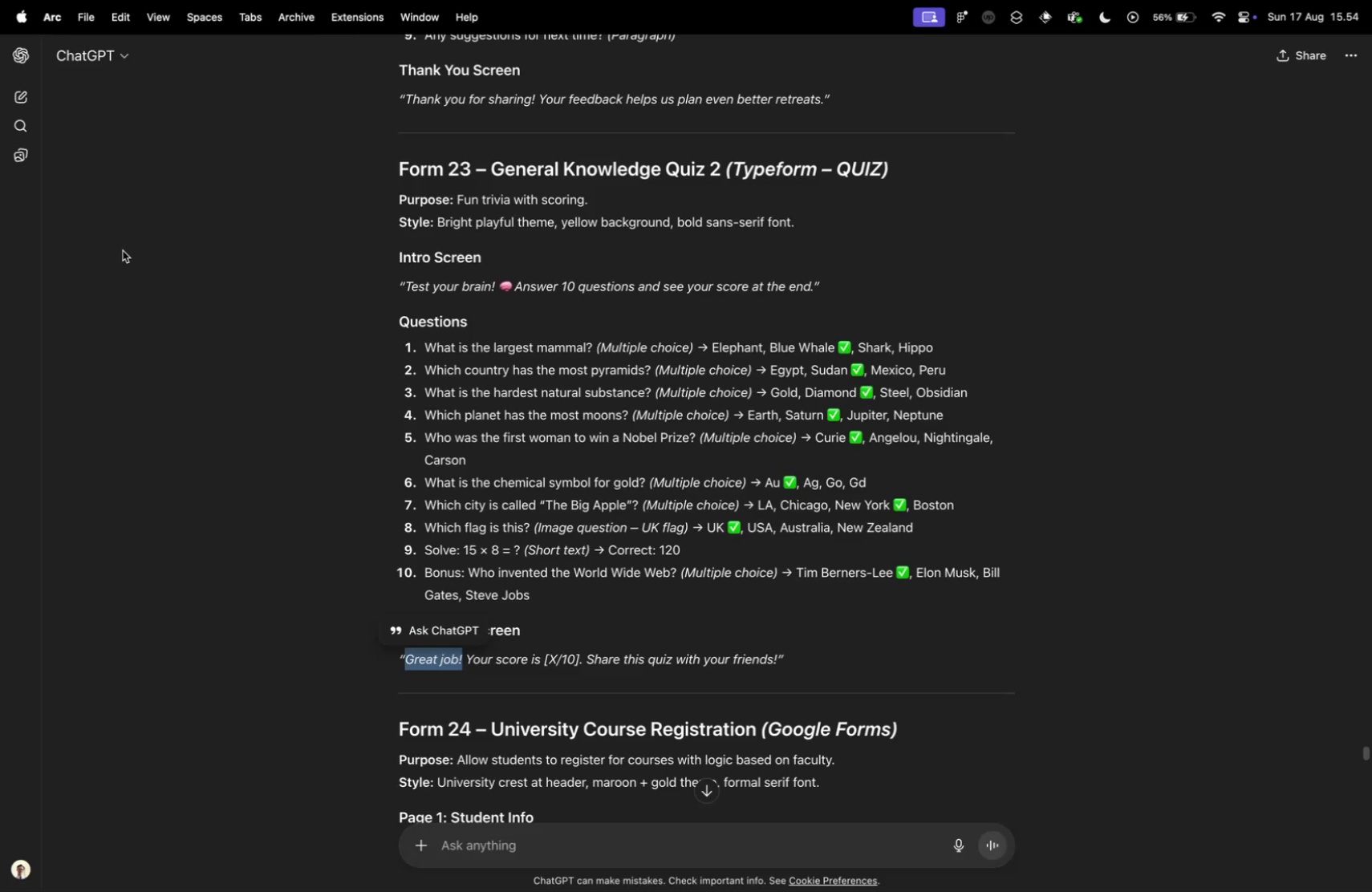 
key(Control+ControlLeft)
 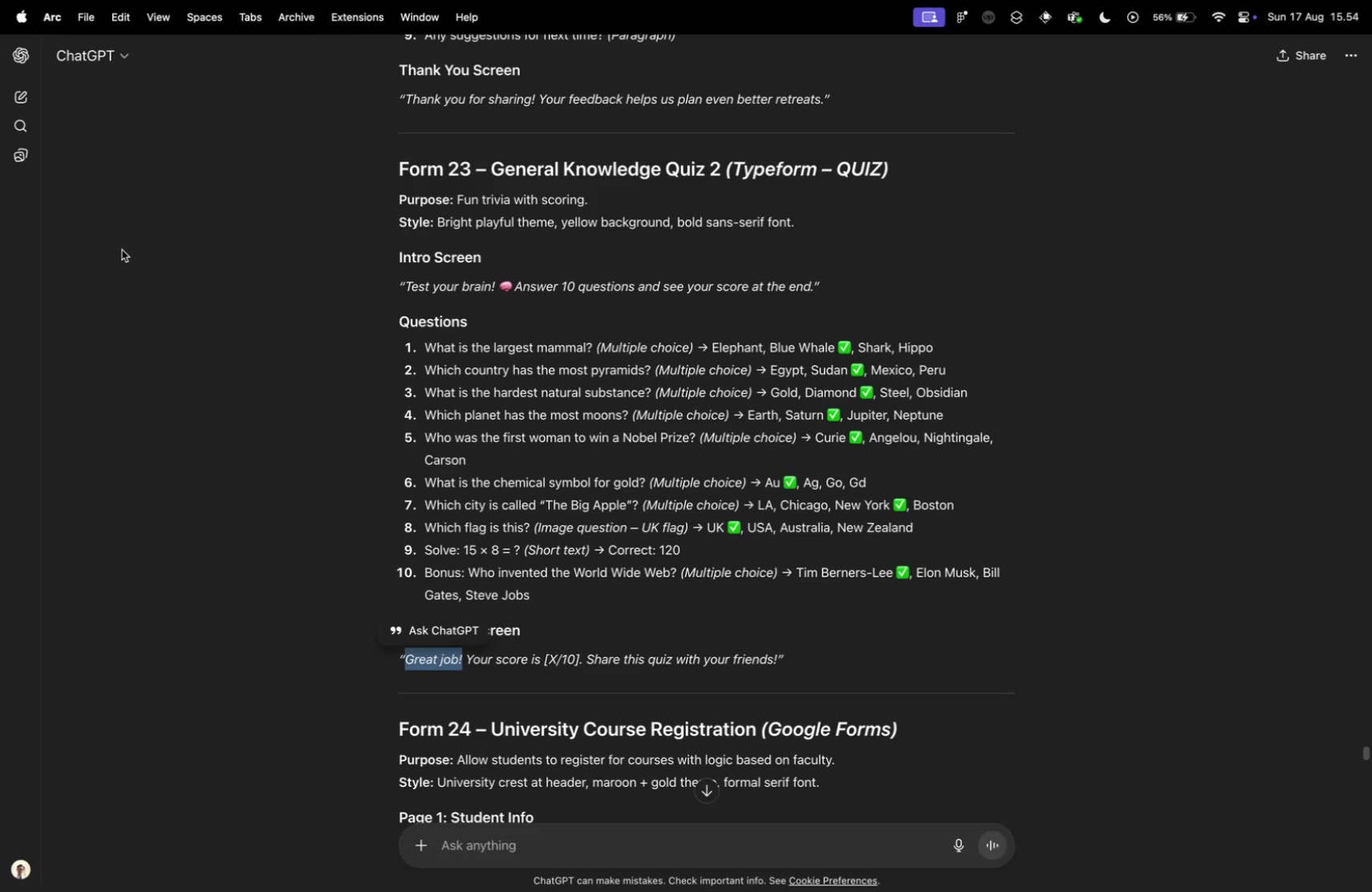 
key(Control+Tab)
 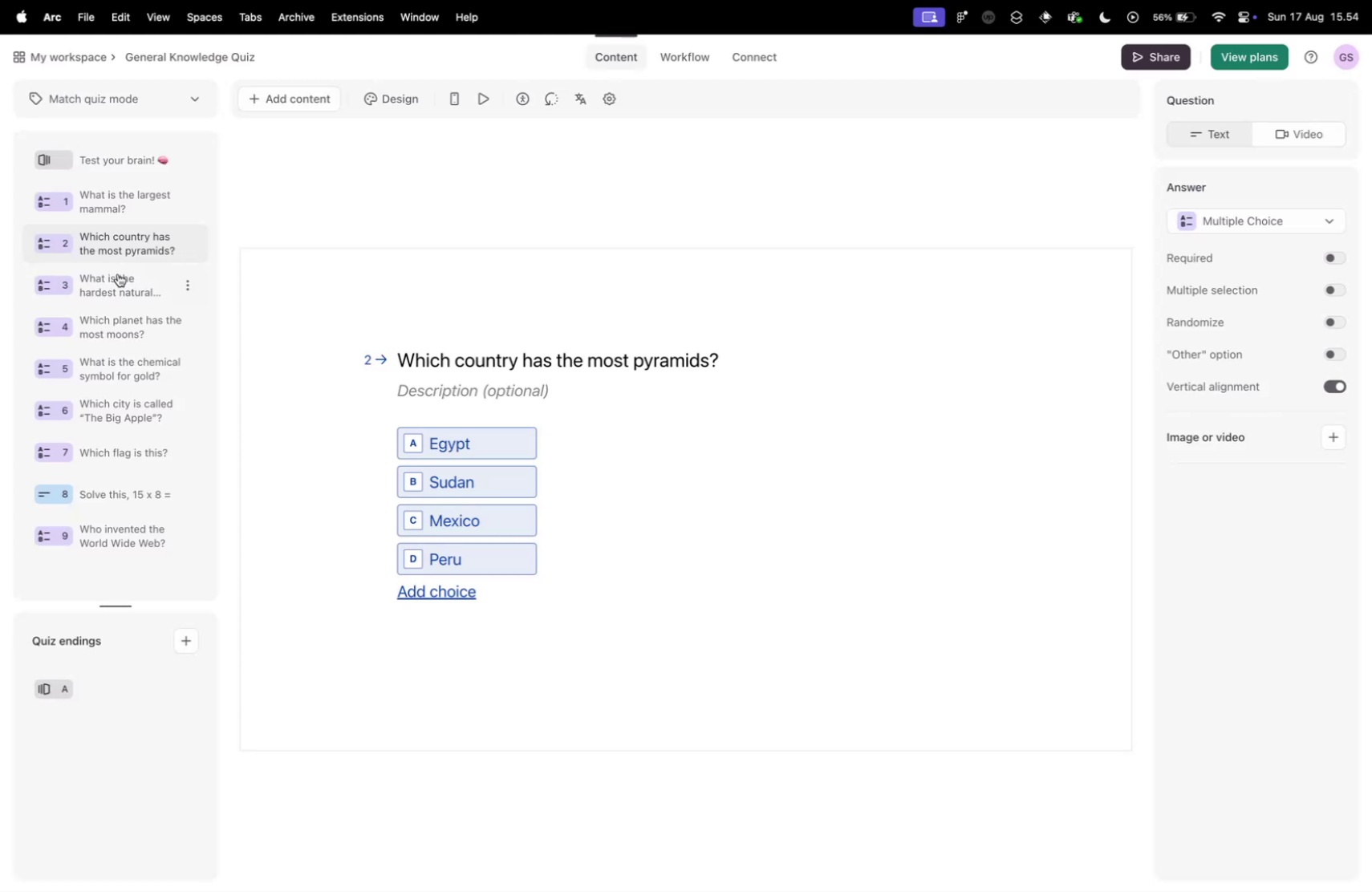 
left_click([118, 279])
 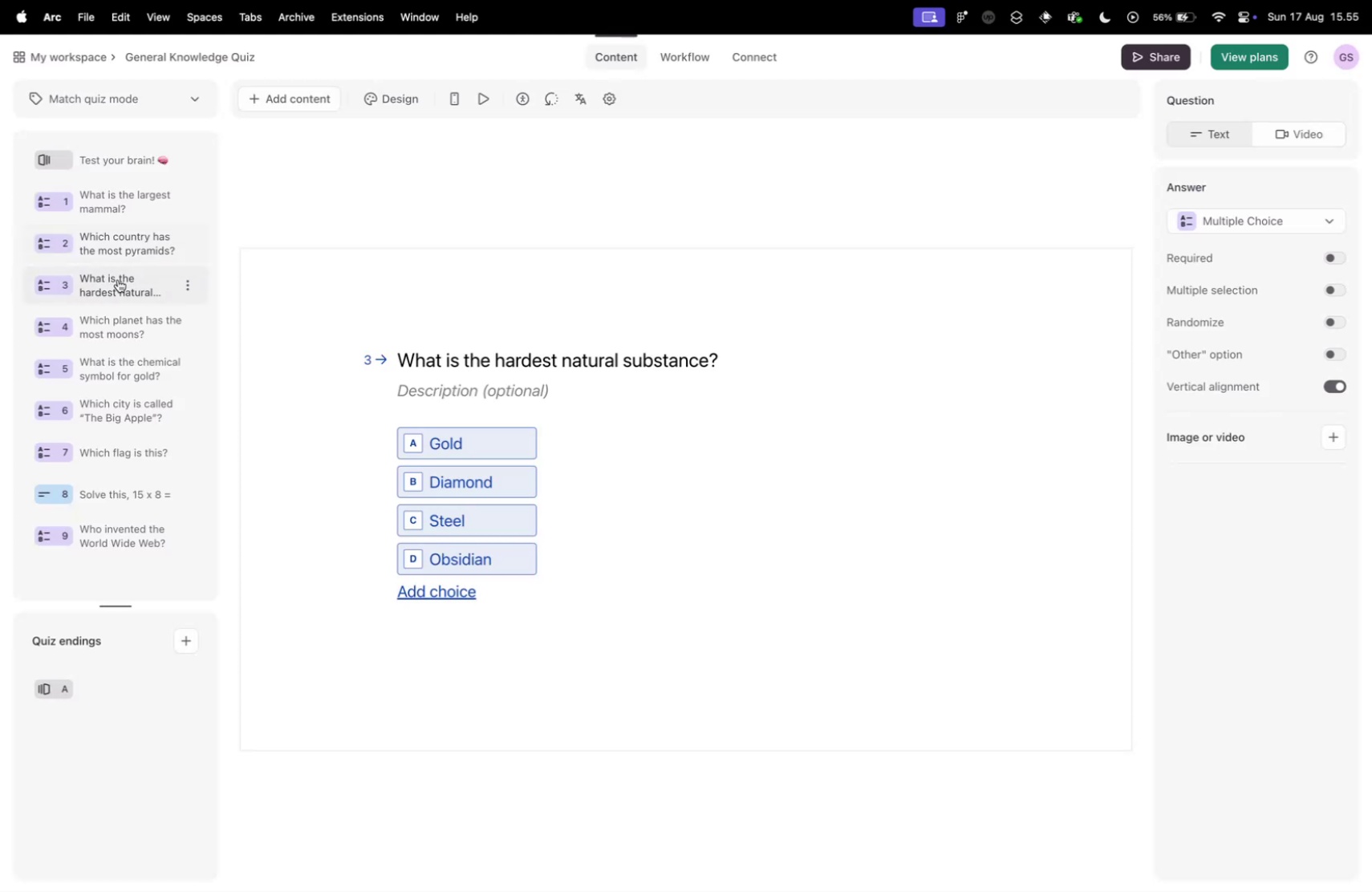 
key(Control+ControlLeft)
 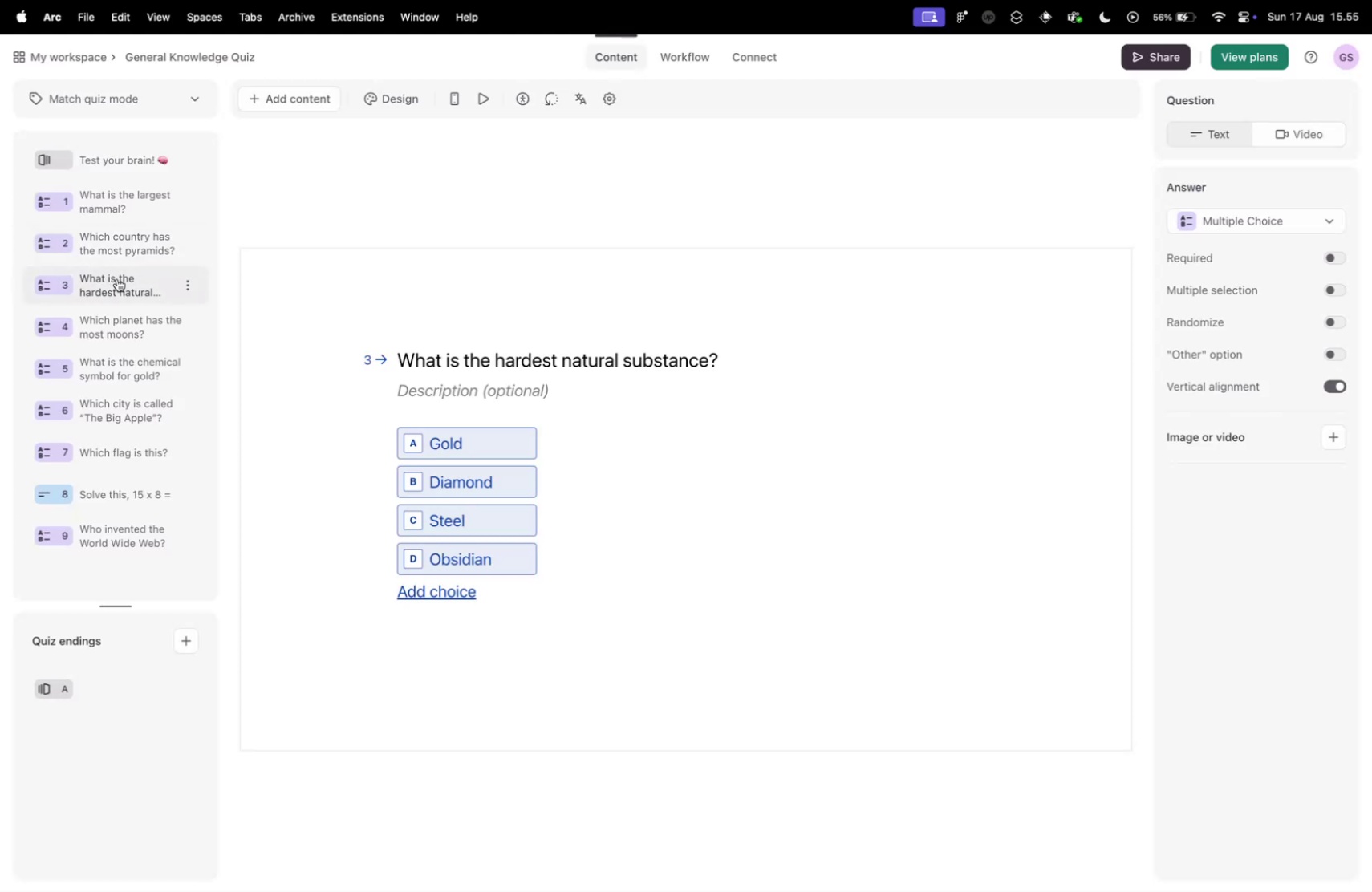 
key(Control+Tab)
 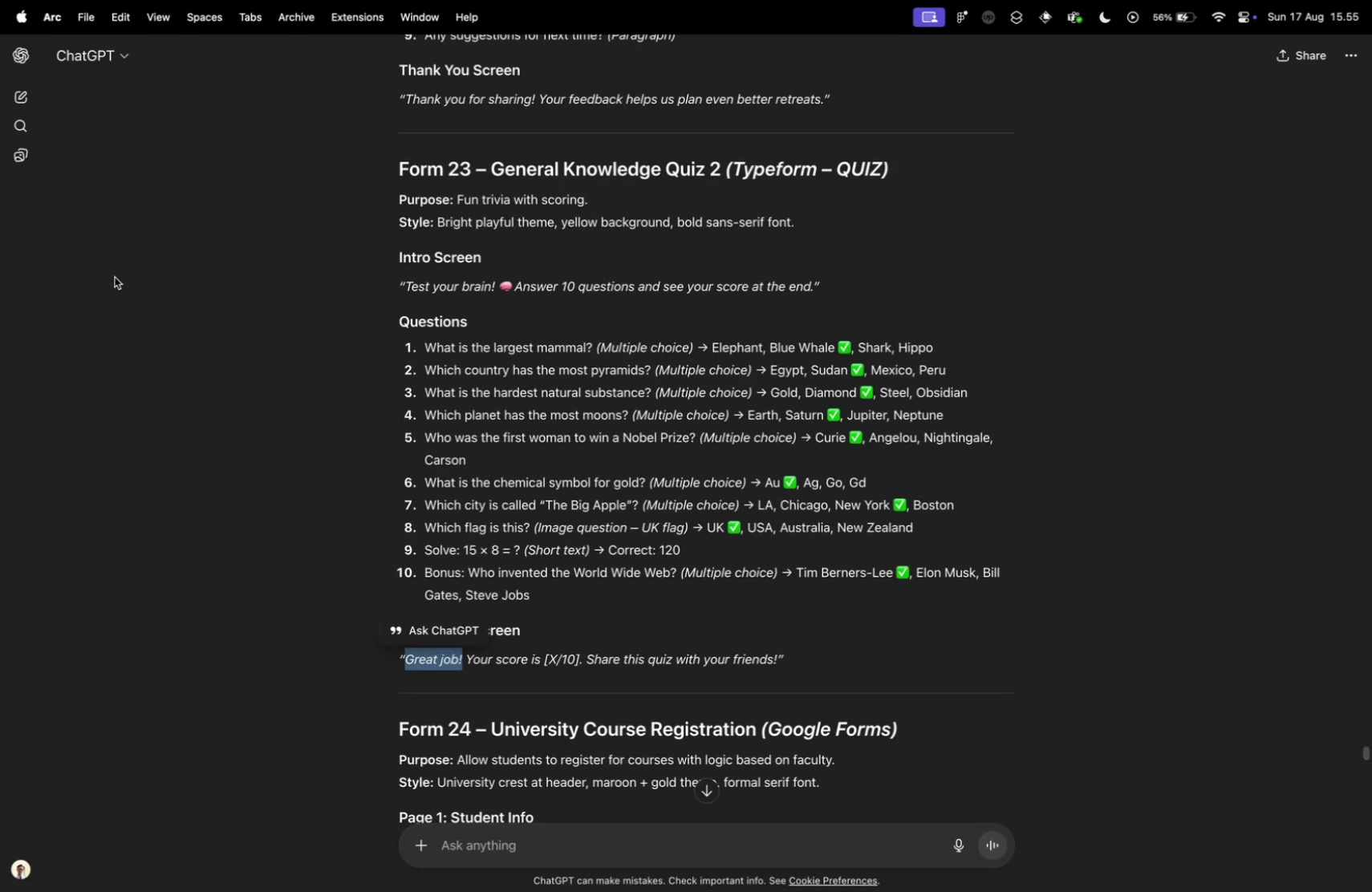 
key(Control+ControlLeft)
 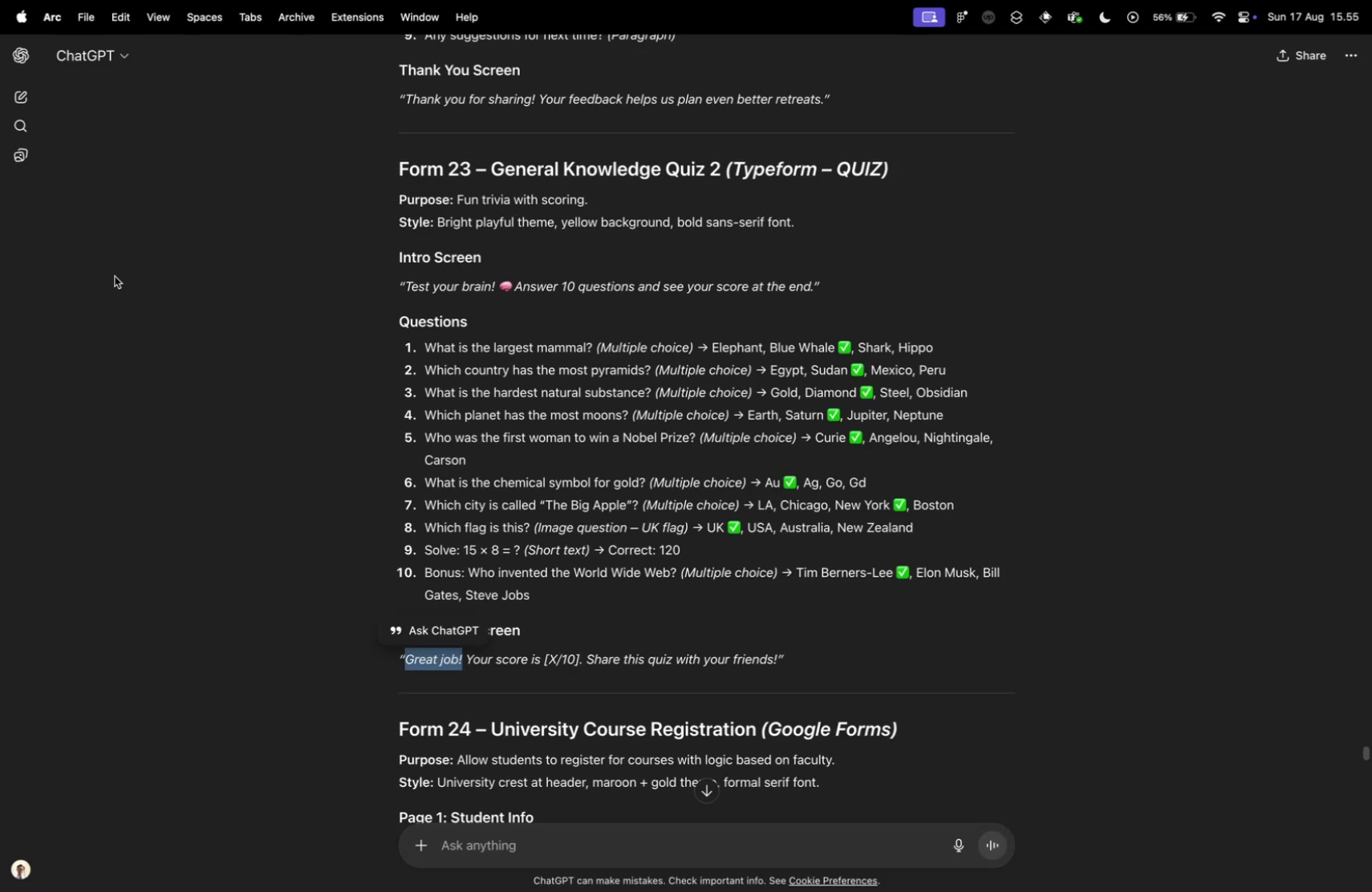 
key(Control+Tab)
 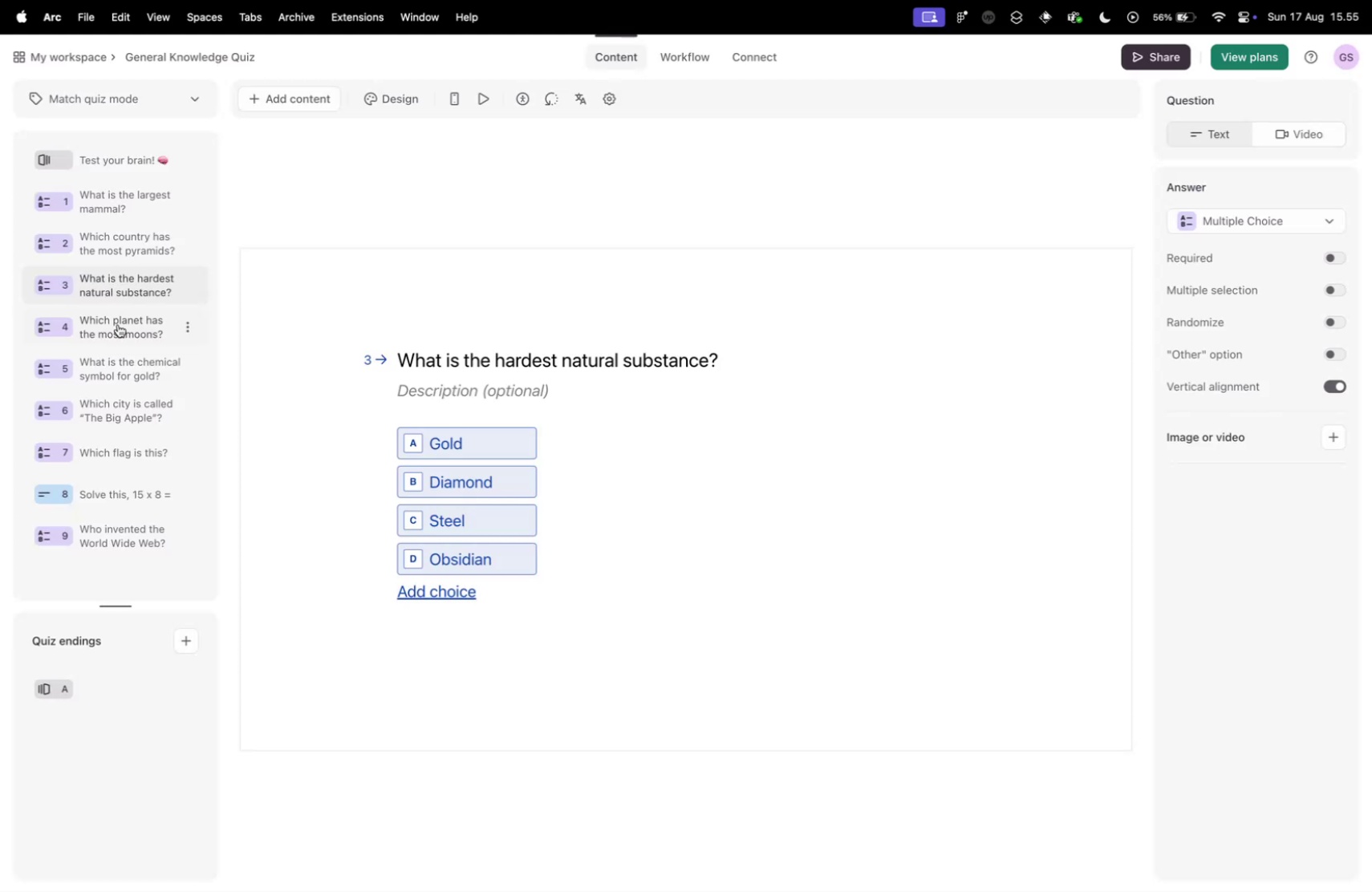 
left_click([117, 326])
 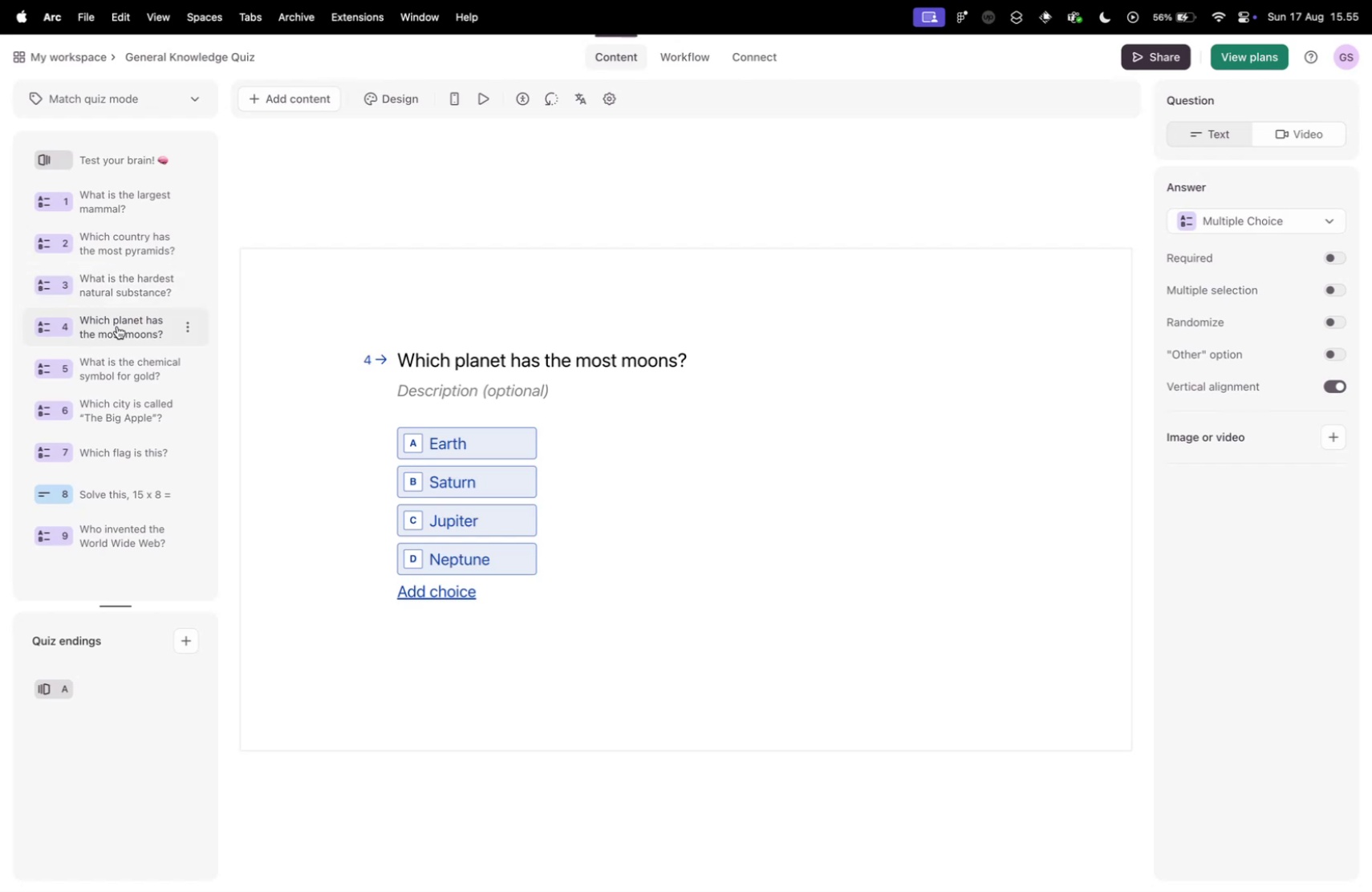 
key(Control+ControlLeft)
 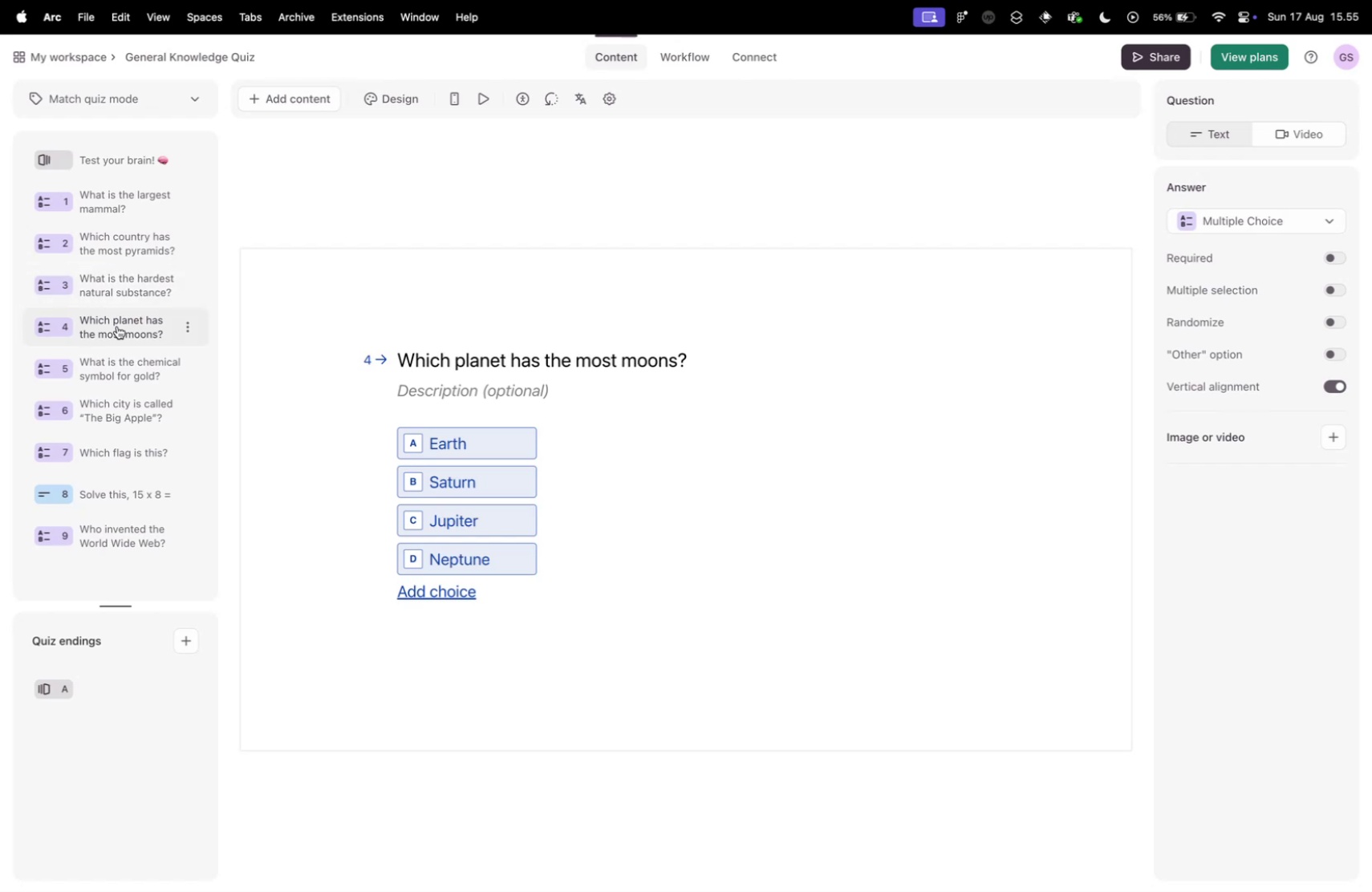 
key(Control+Tab)
 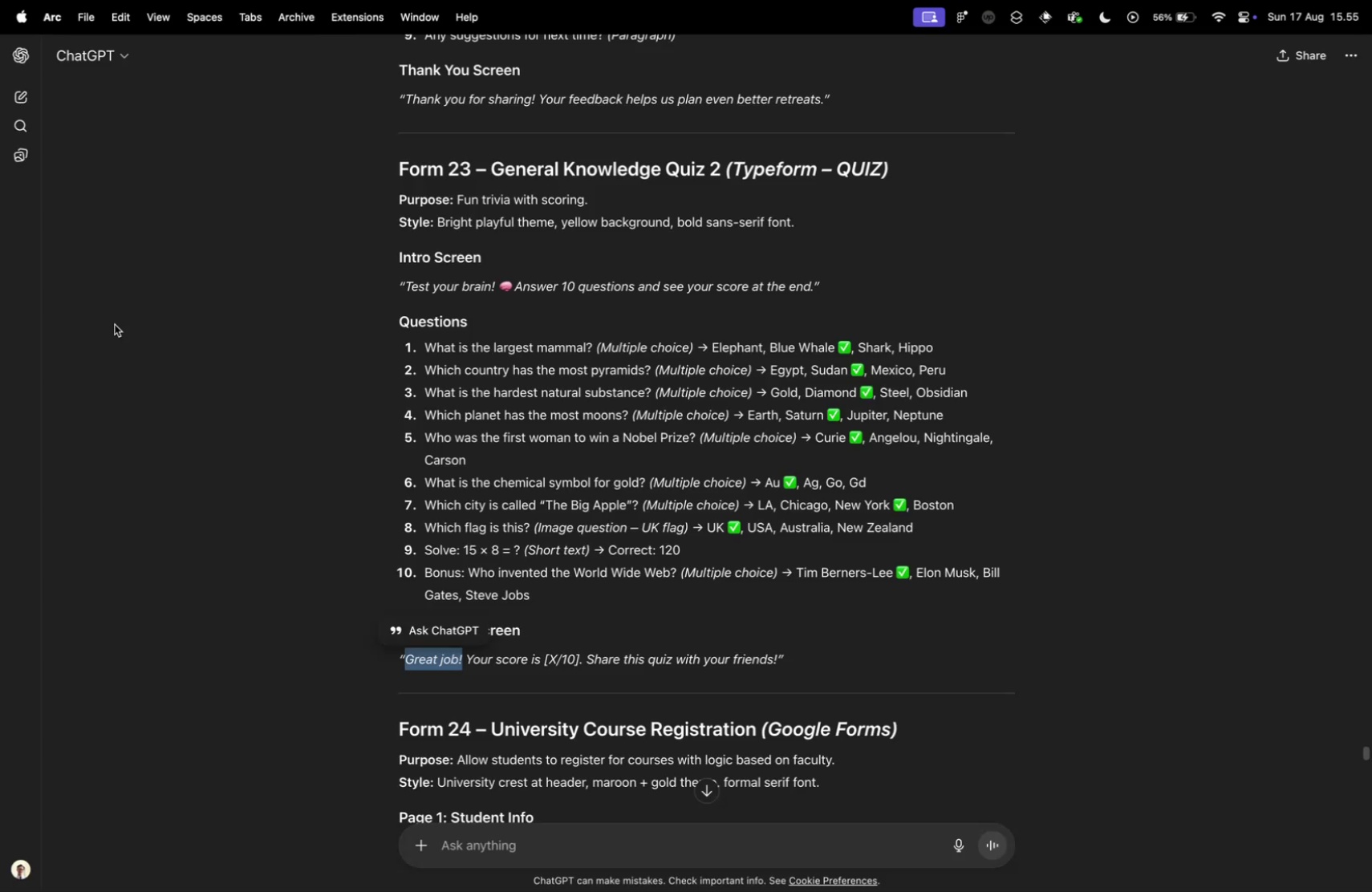 
key(Control+ControlLeft)
 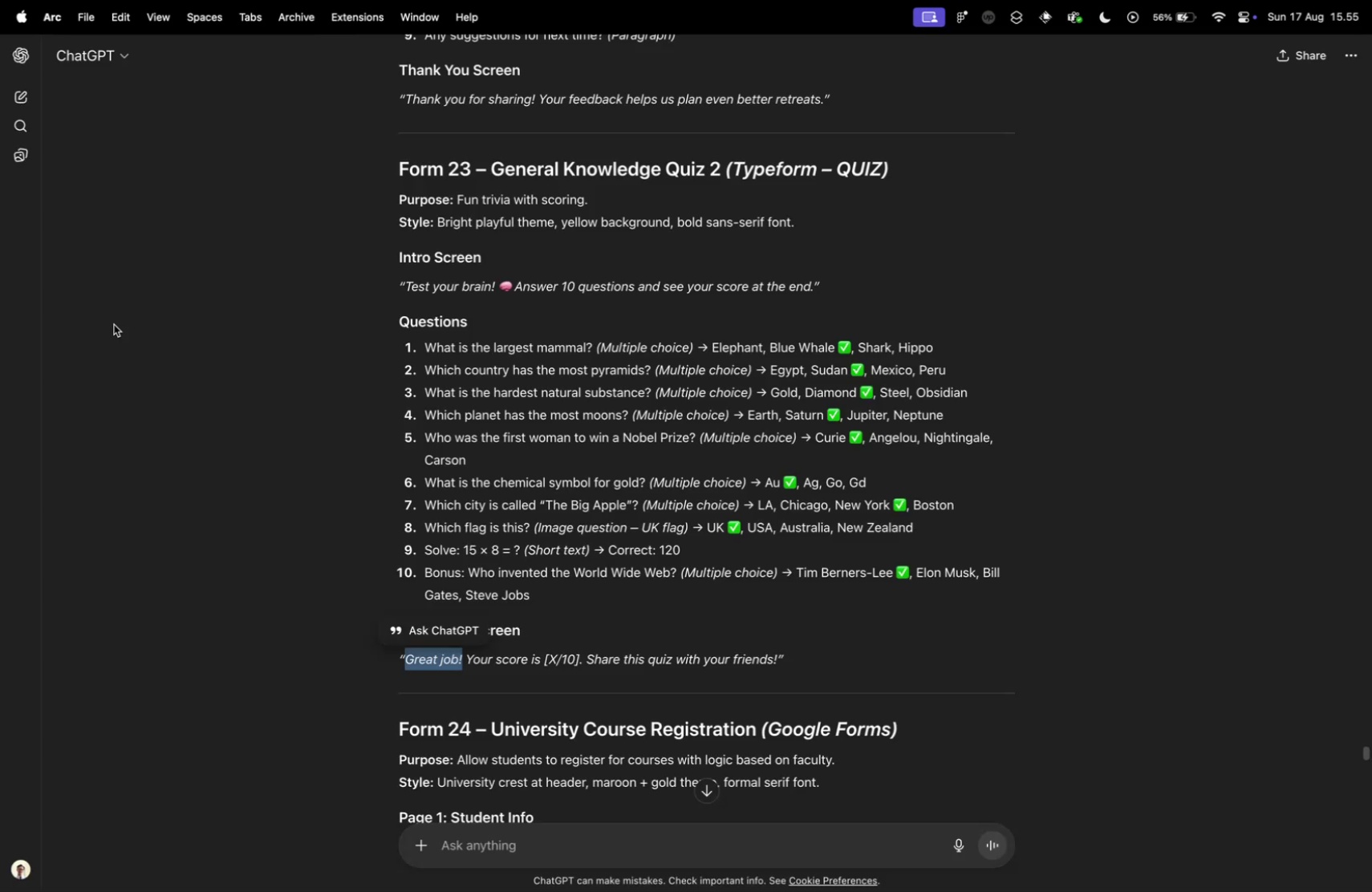 
key(Control+Tab)
 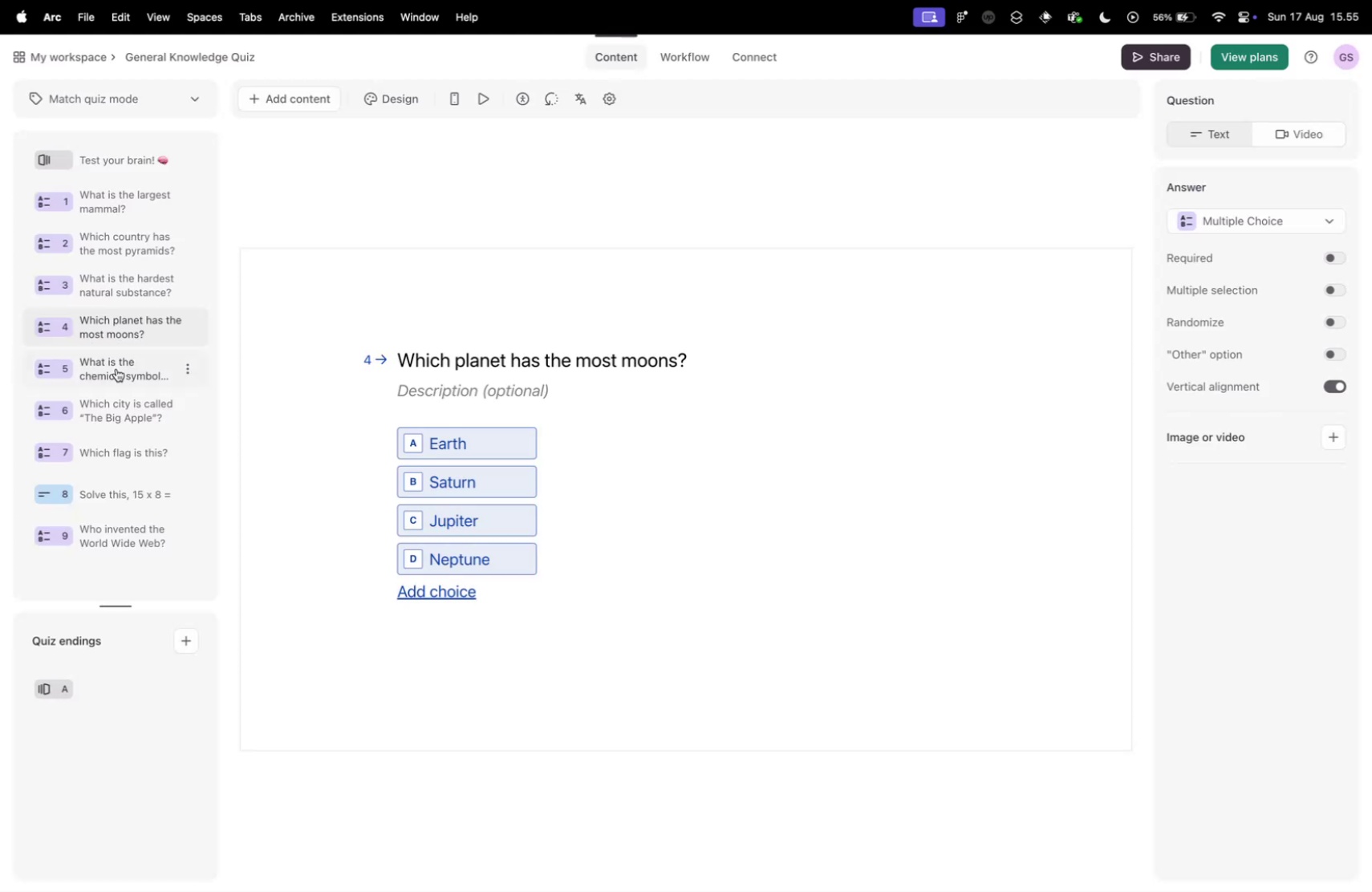 
left_click([116, 368])
 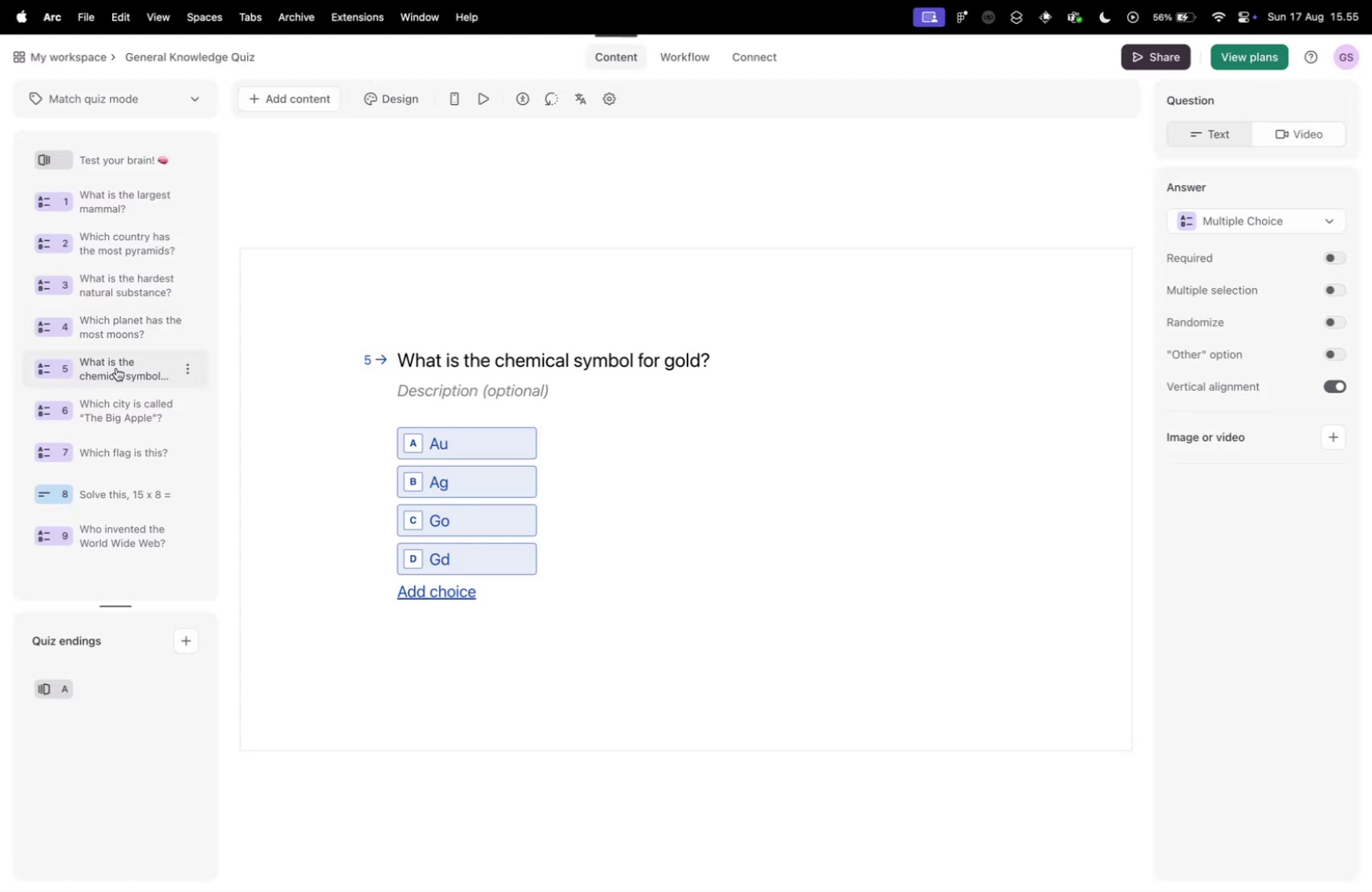 
left_click([121, 326])
 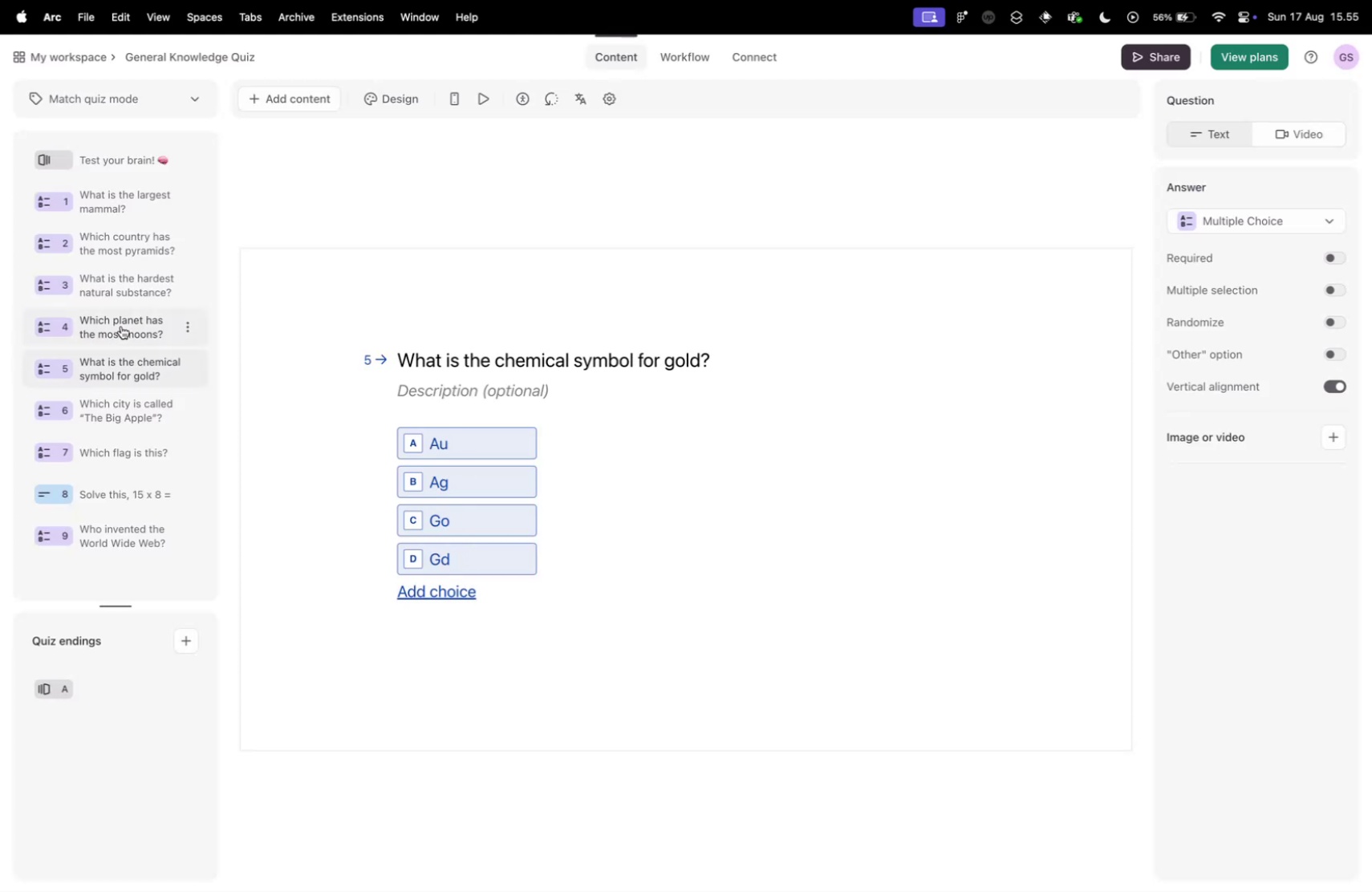 
key(Control+ControlLeft)
 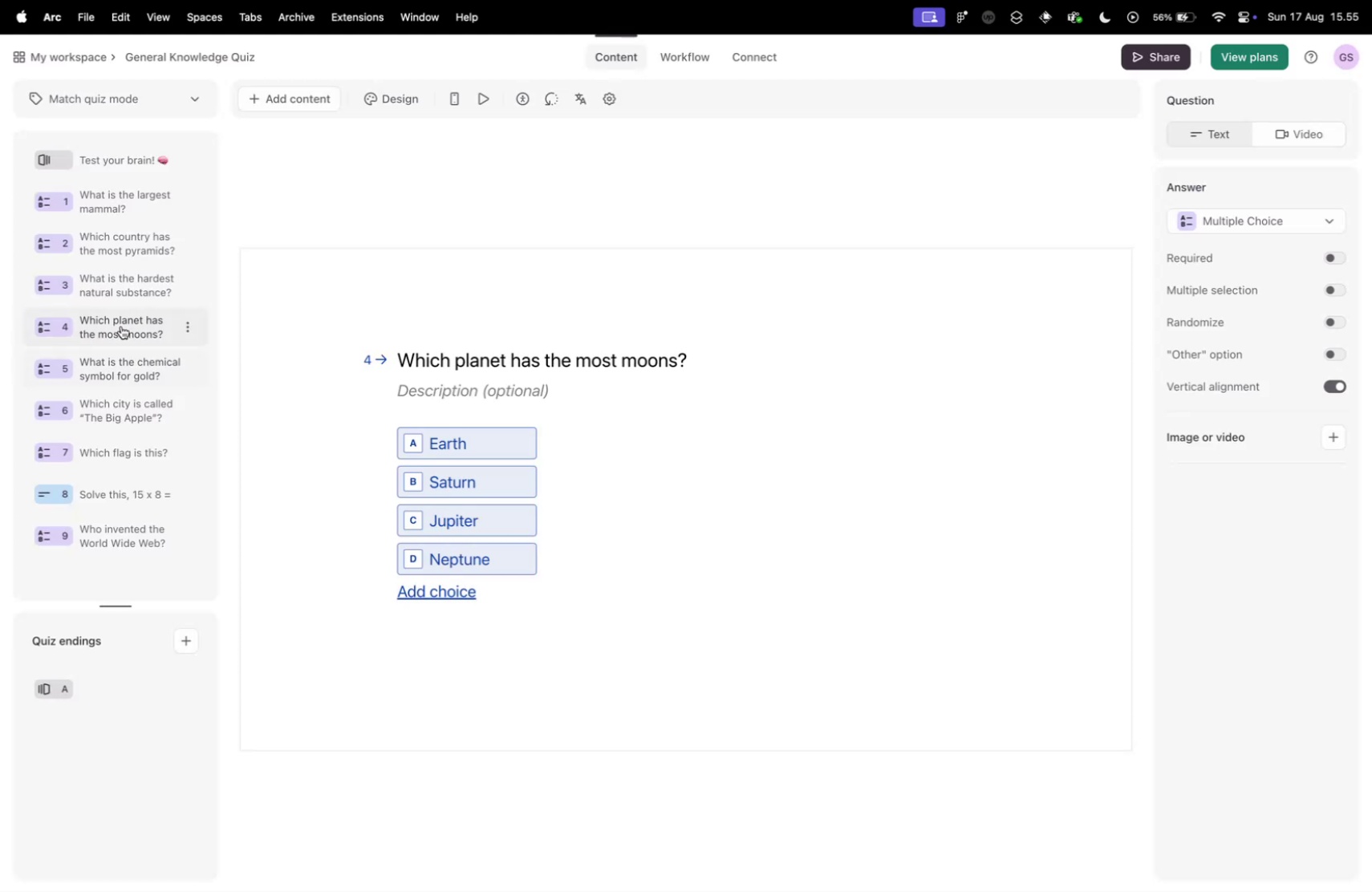 
key(Control+Tab)
 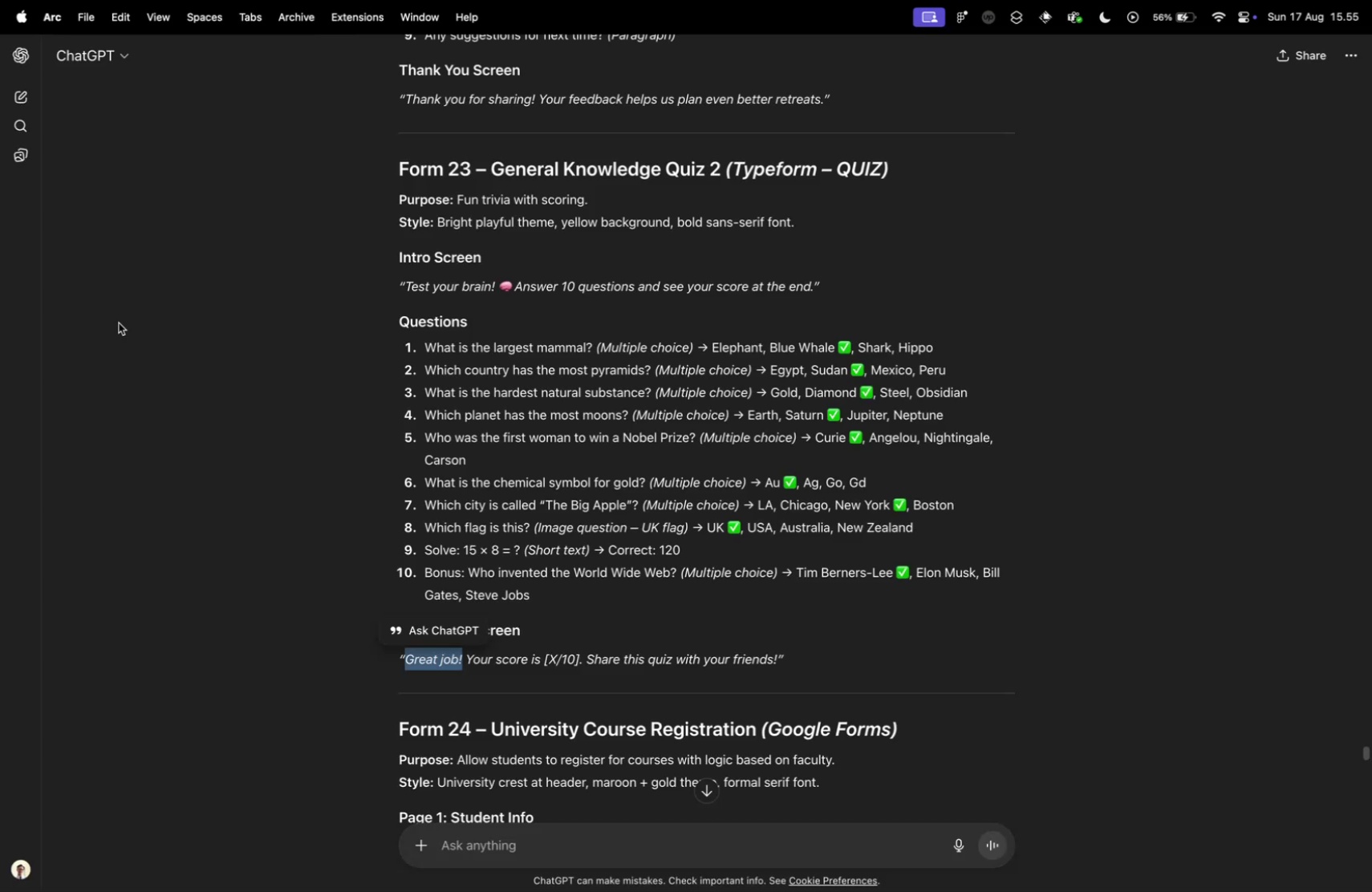 
key(Control+ControlLeft)
 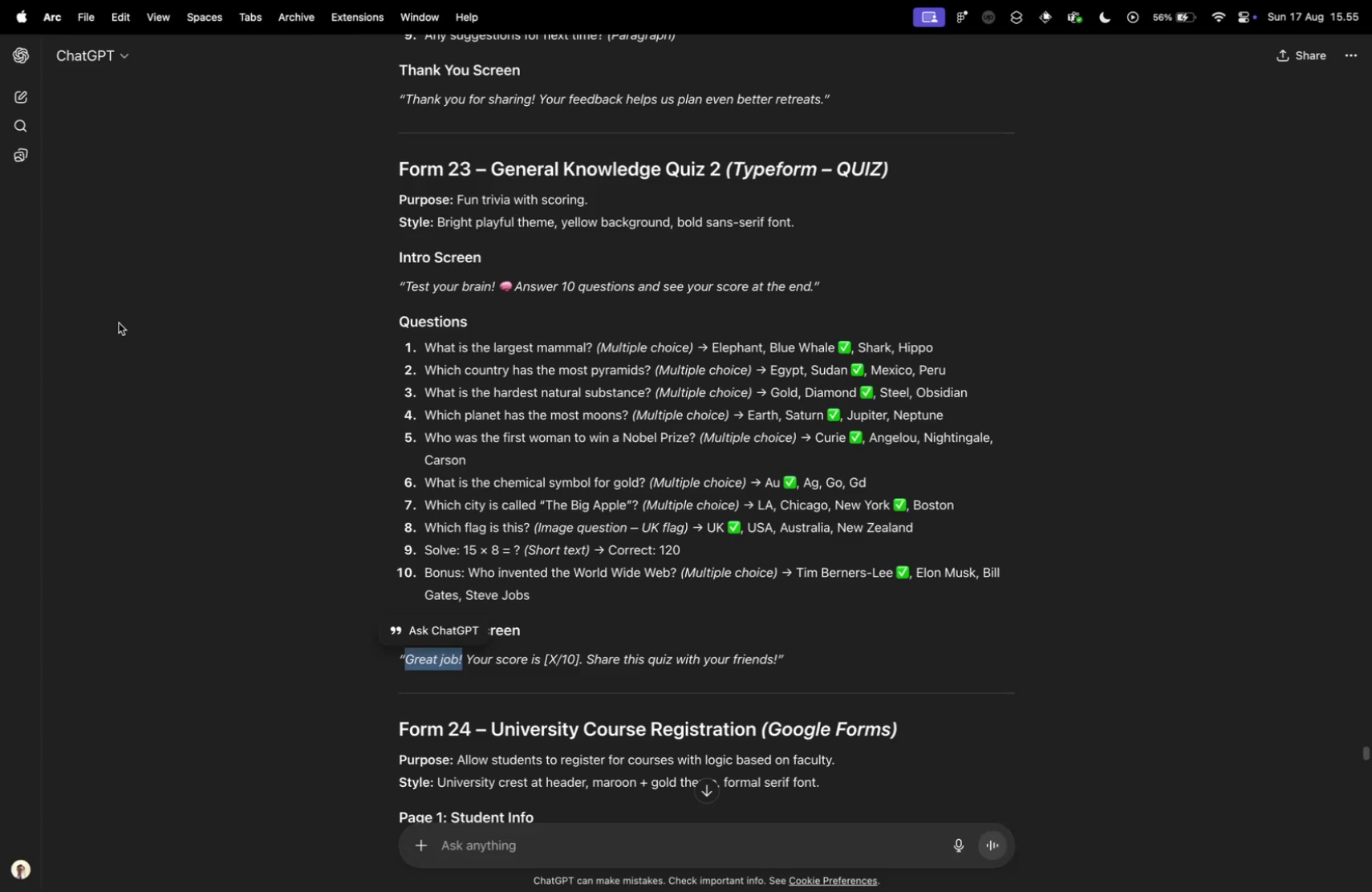 
key(Control+Tab)
 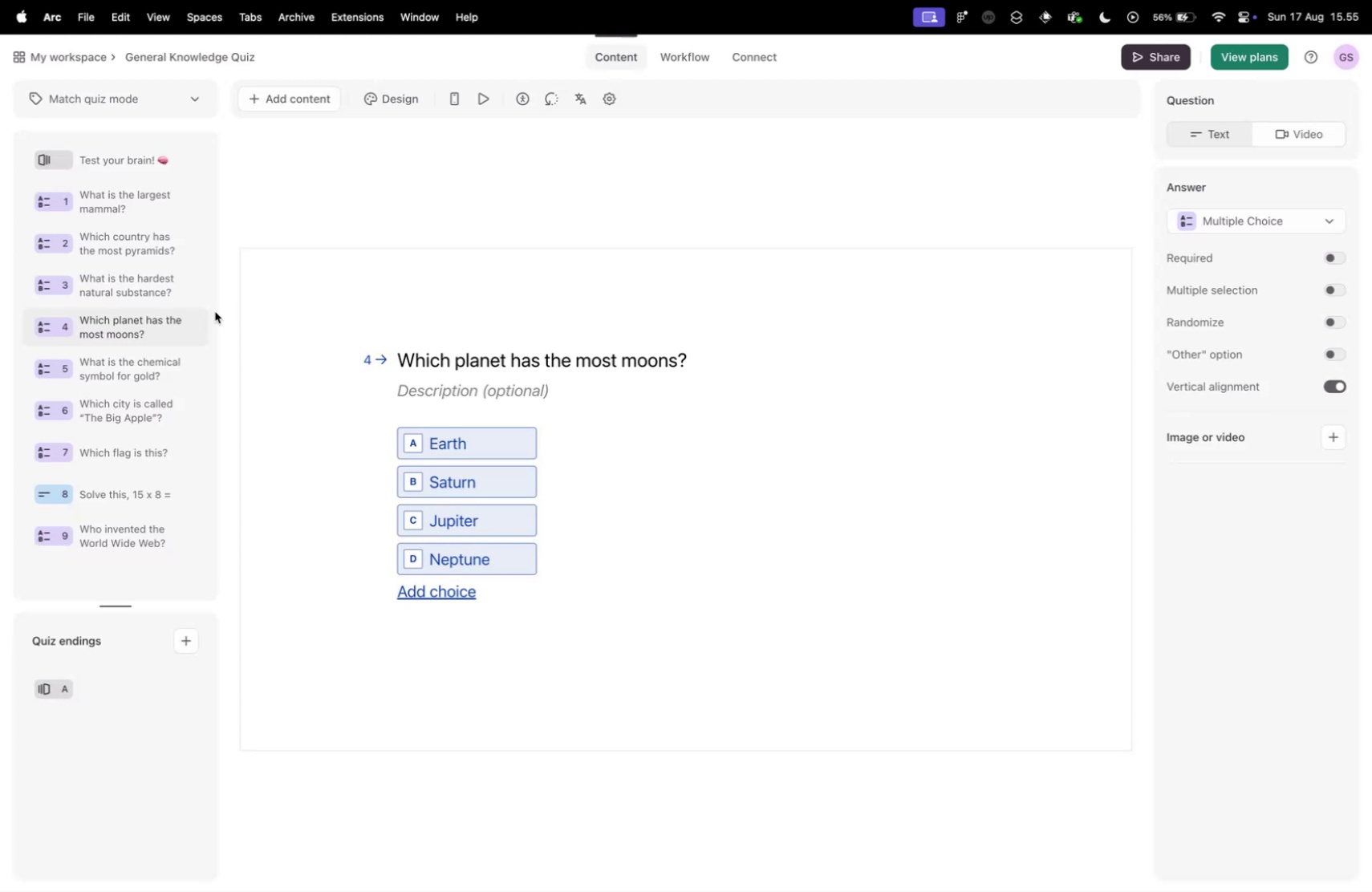 
left_click([194, 322])
 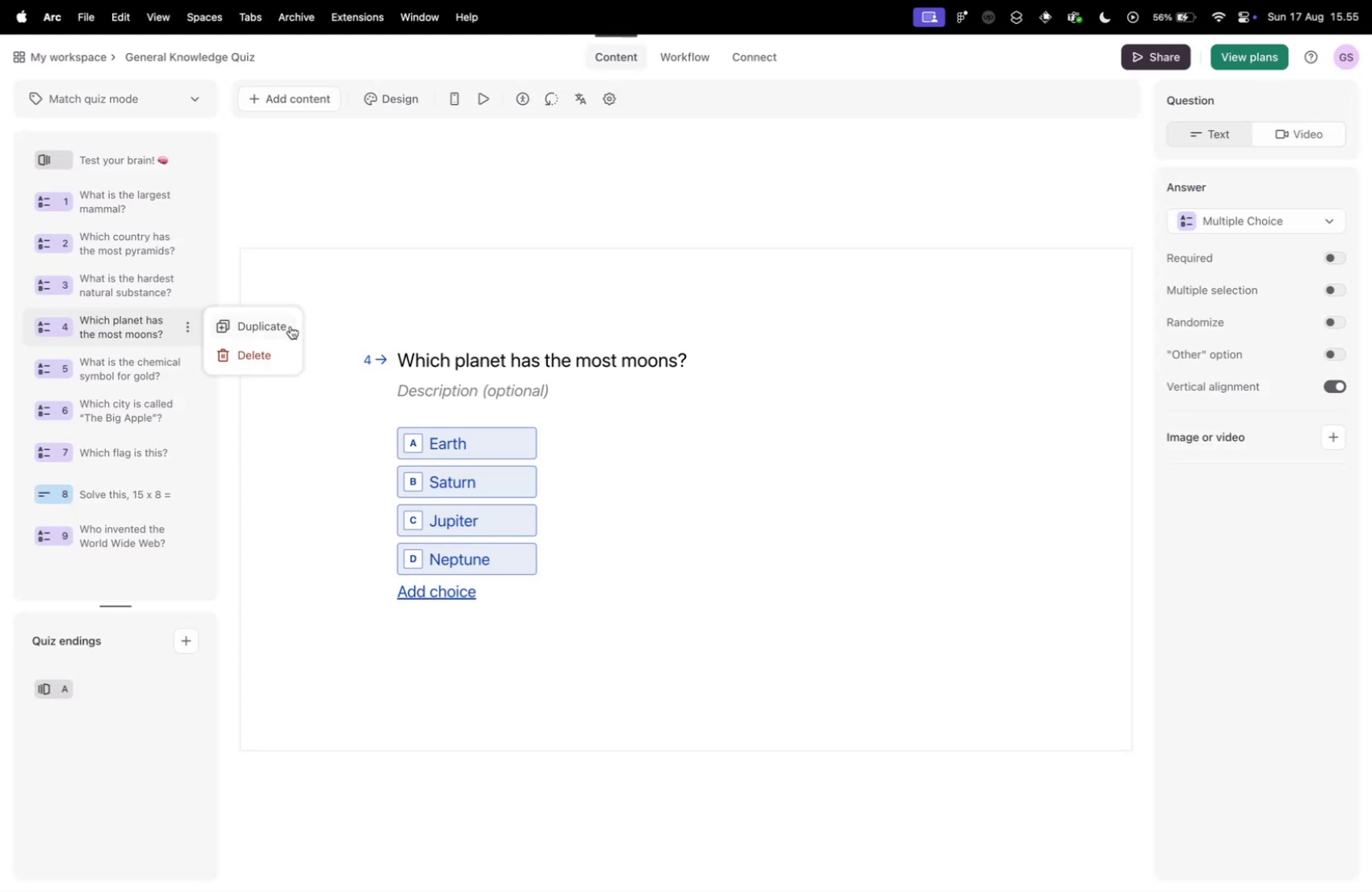 
left_click([292, 326])
 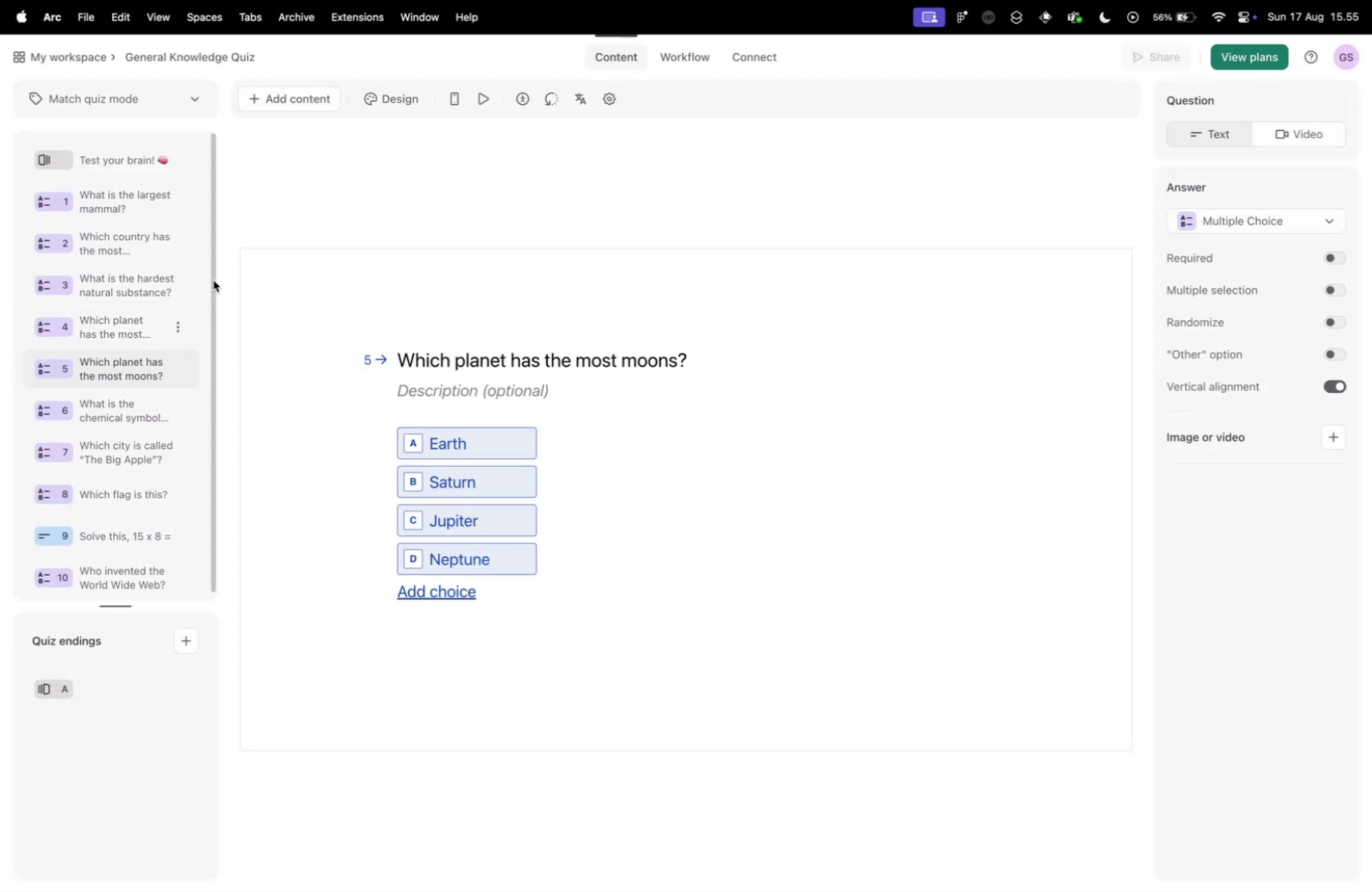 
key(Control+ControlLeft)
 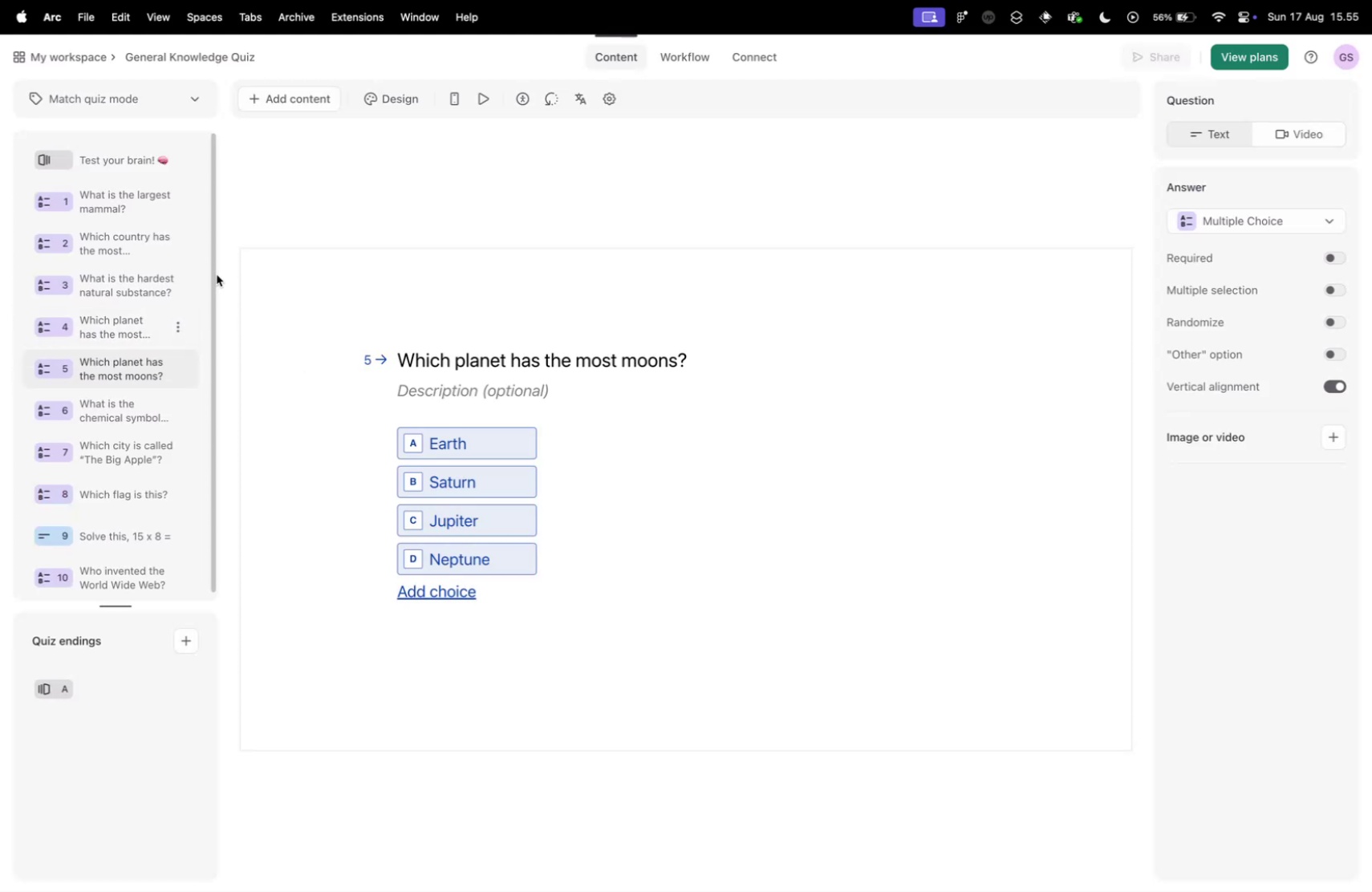 
key(Control+Tab)
 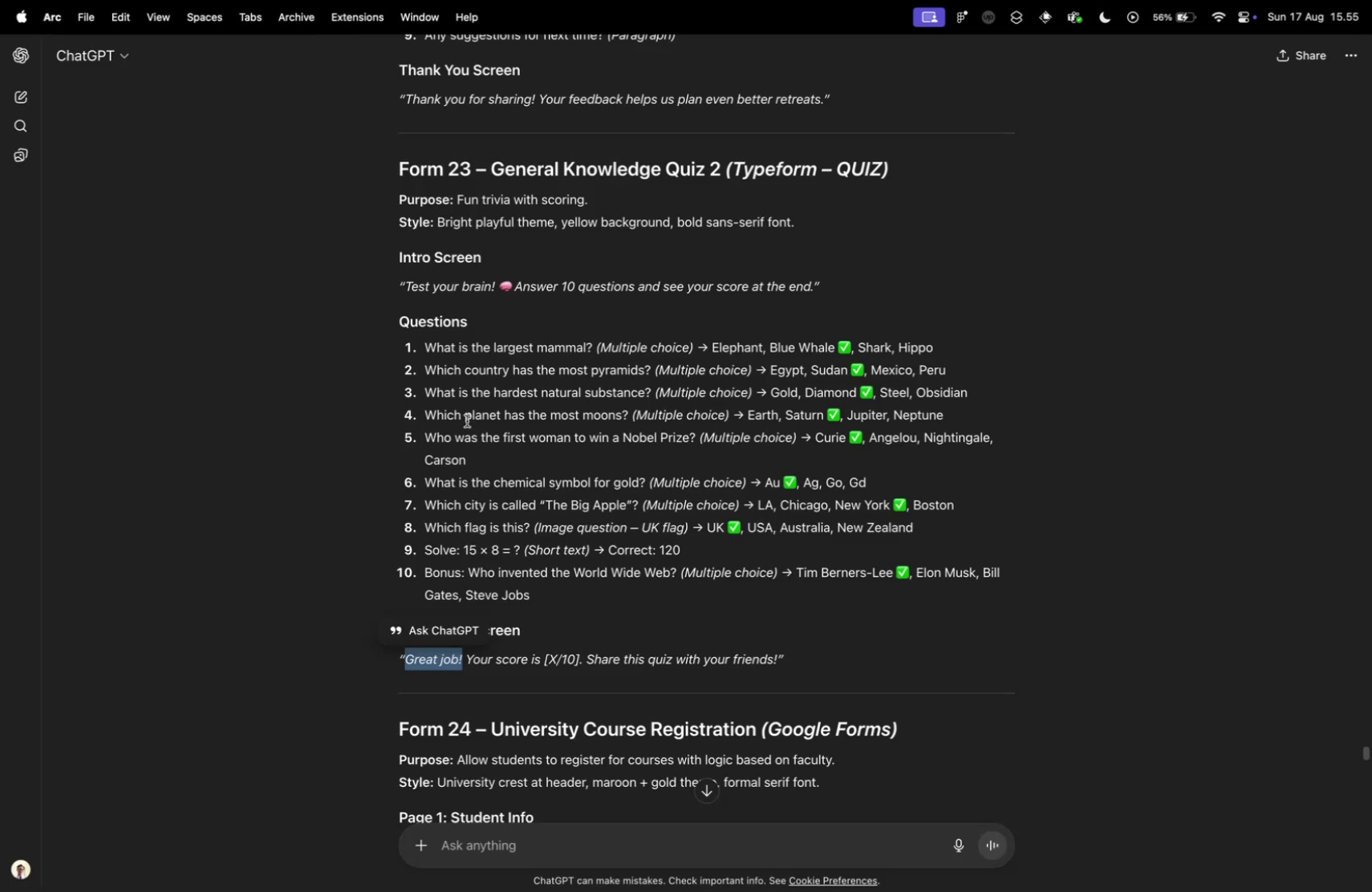 
left_click_drag(start_coordinate=[427, 434], to_coordinate=[693, 431])
 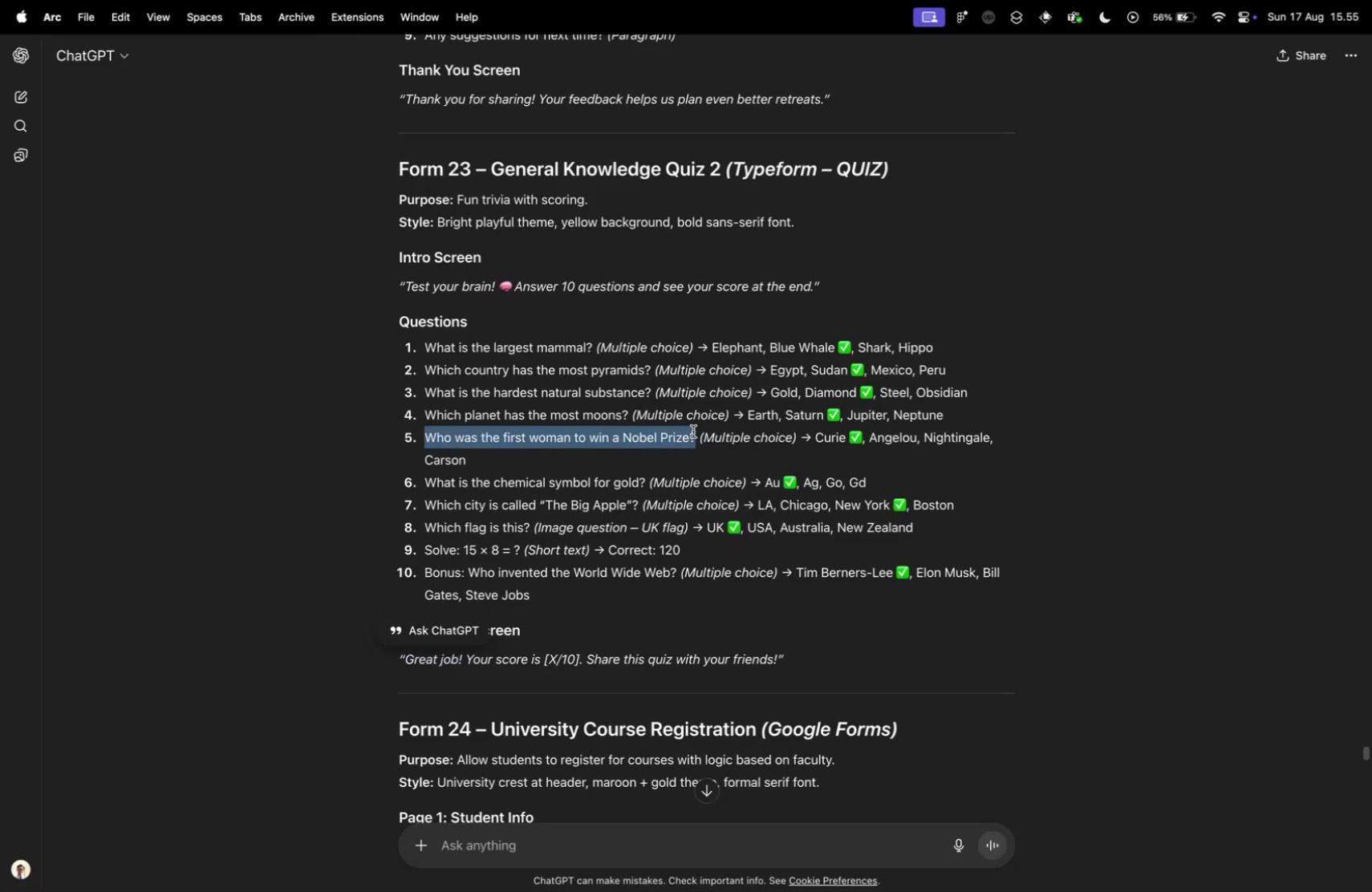 
key(Meta+CommandLeft)
 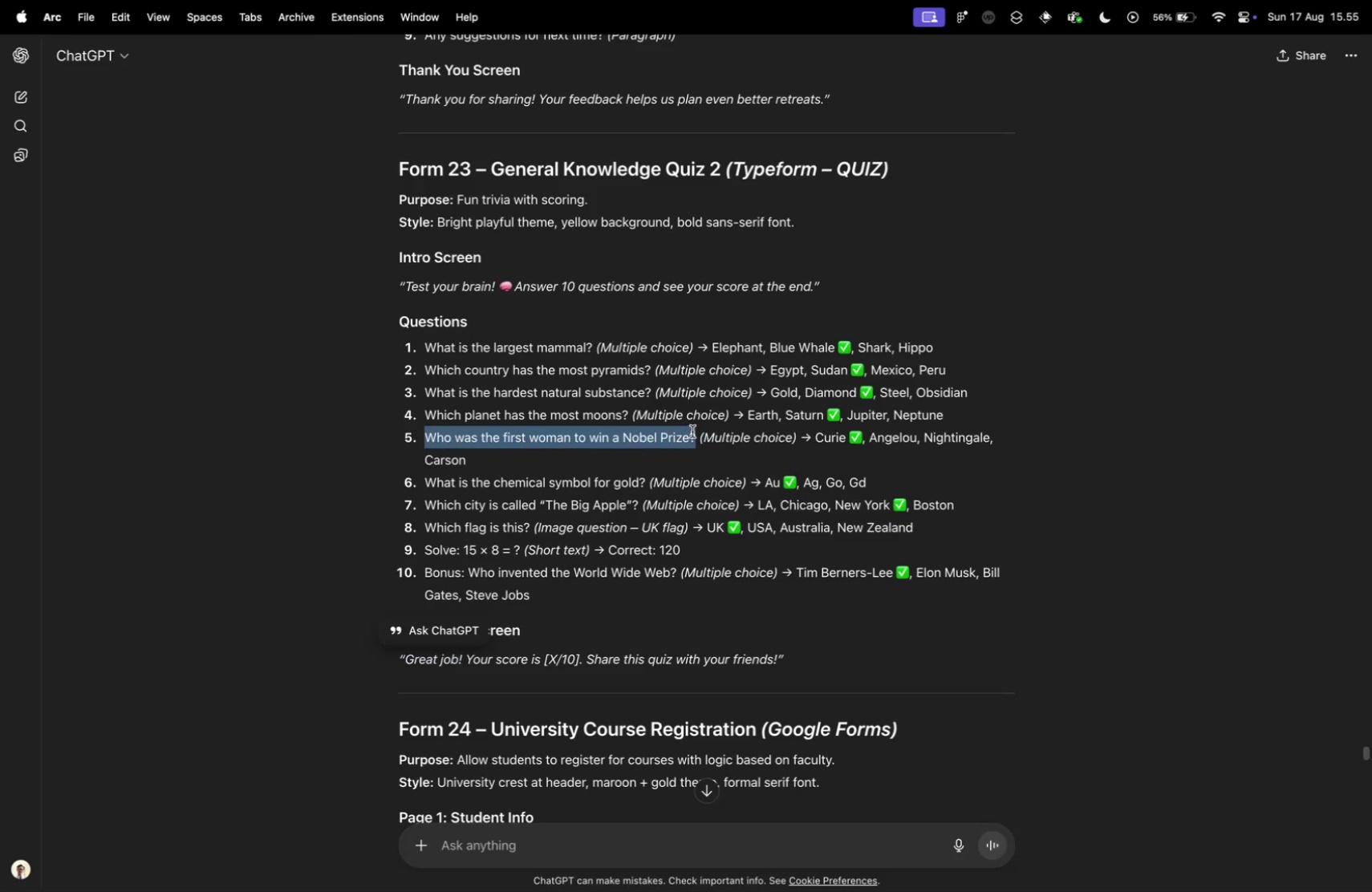 
key(Meta+C)
 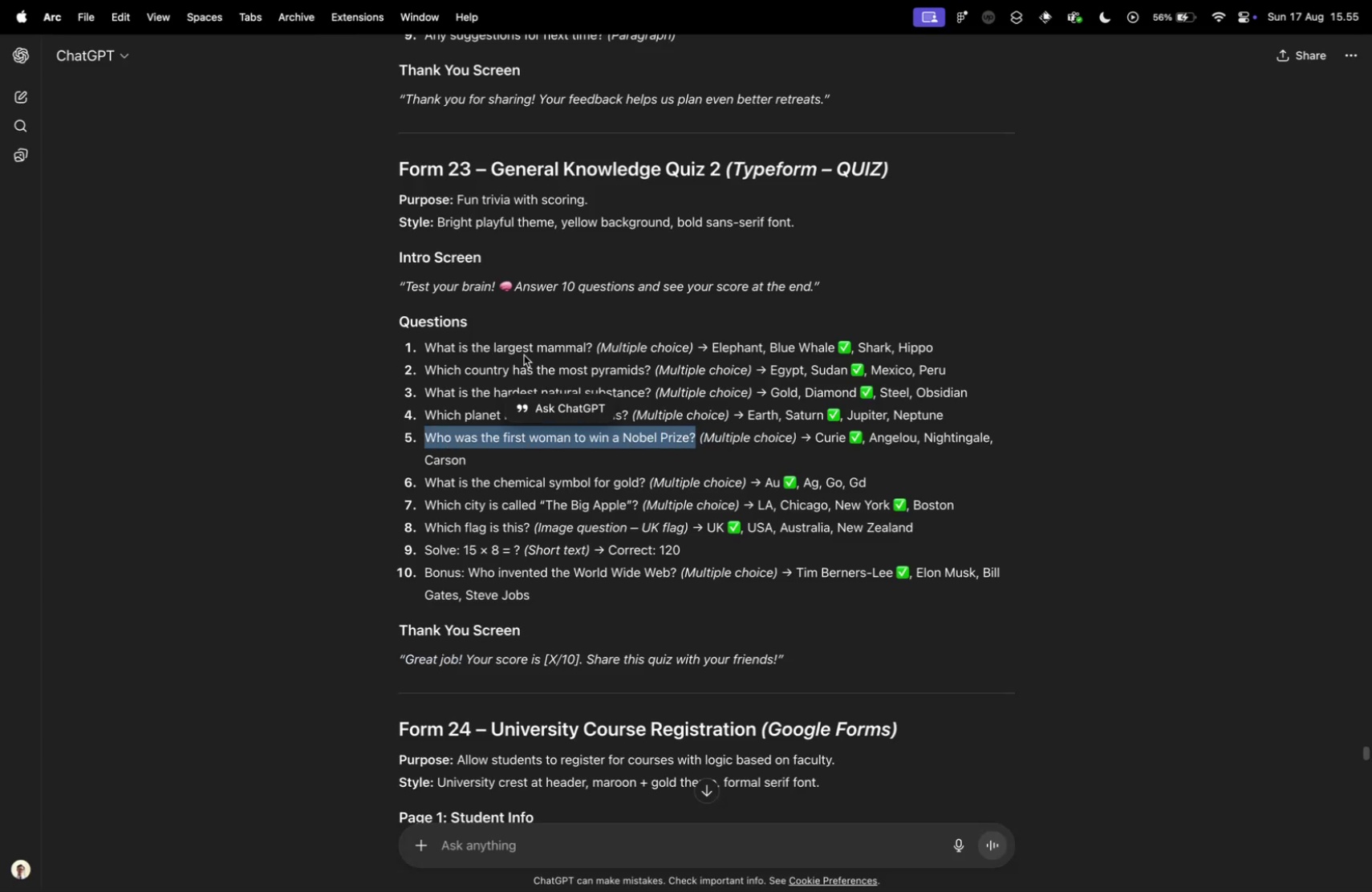 
key(Control+ControlLeft)
 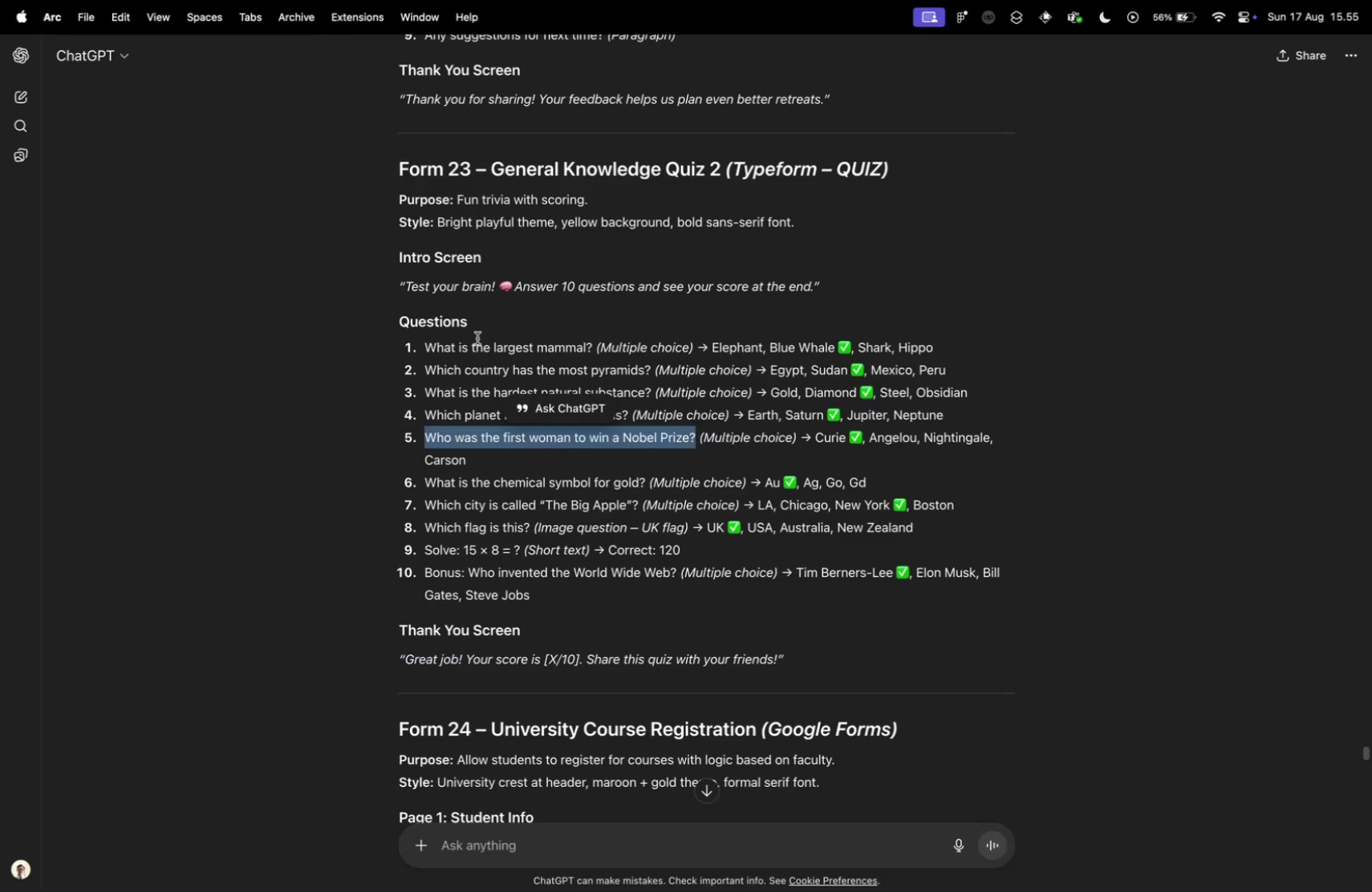 
key(Control+Tab)
 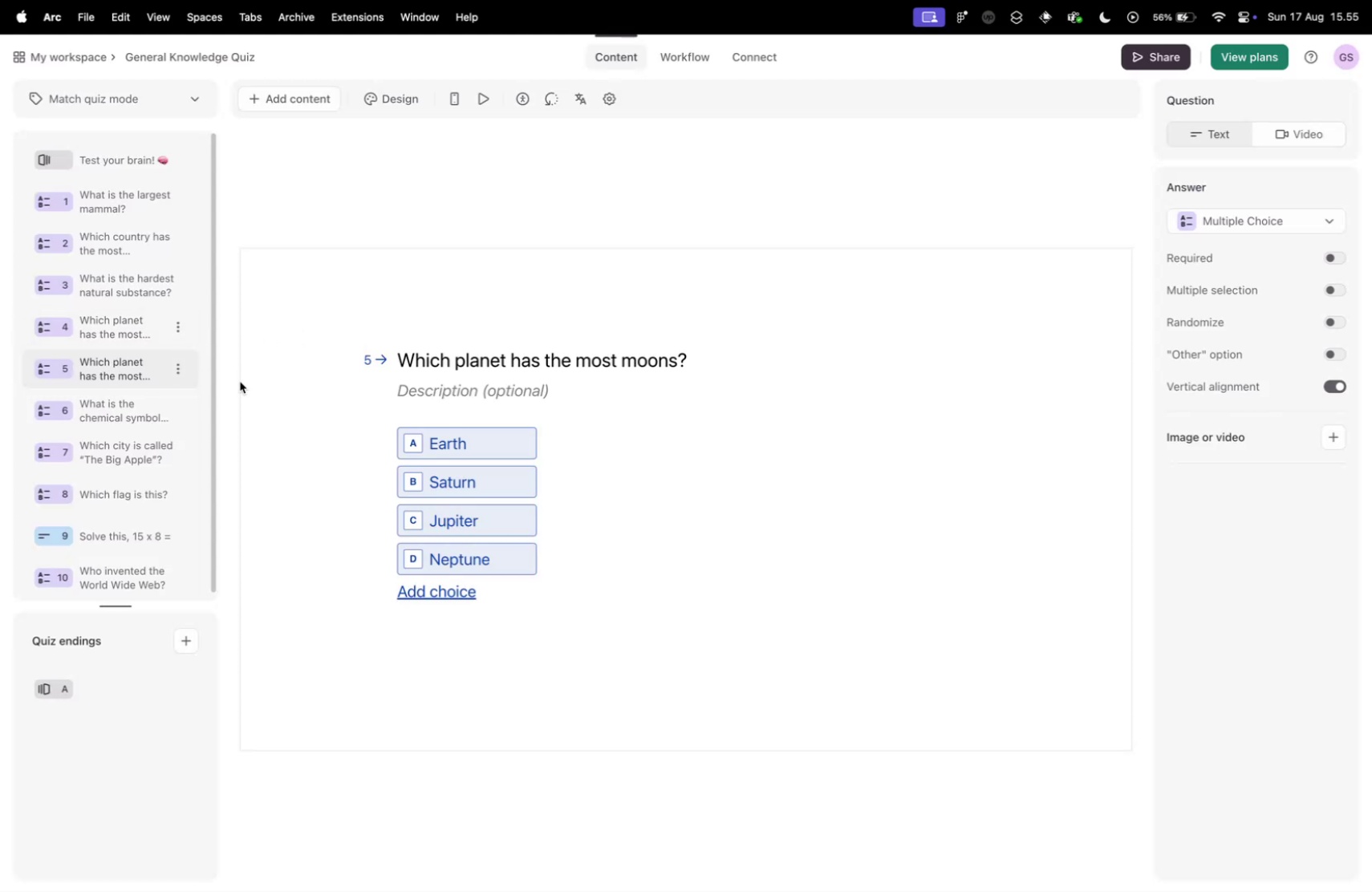 
left_click([453, 358])
 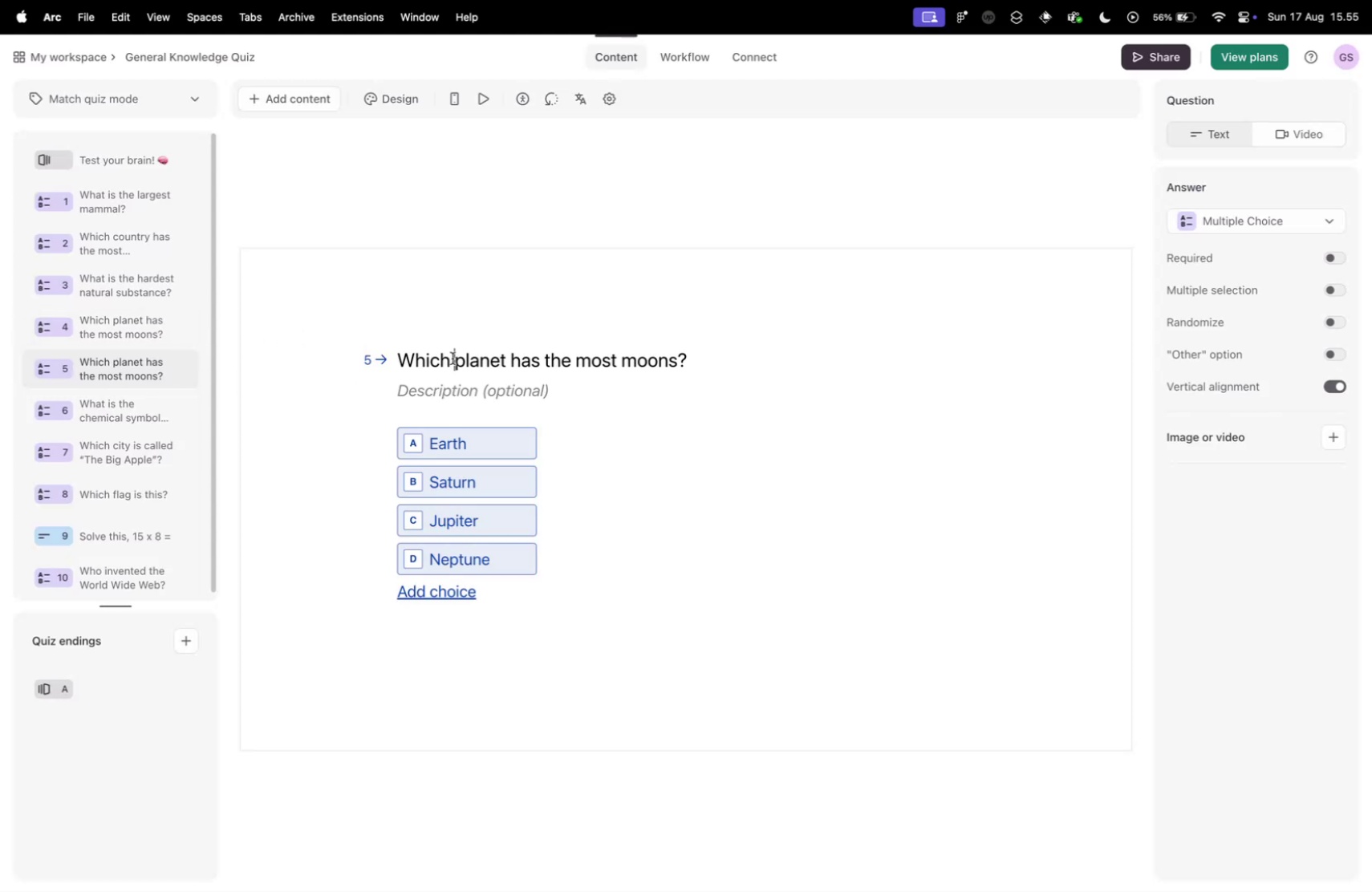 
key(Meta+A)
 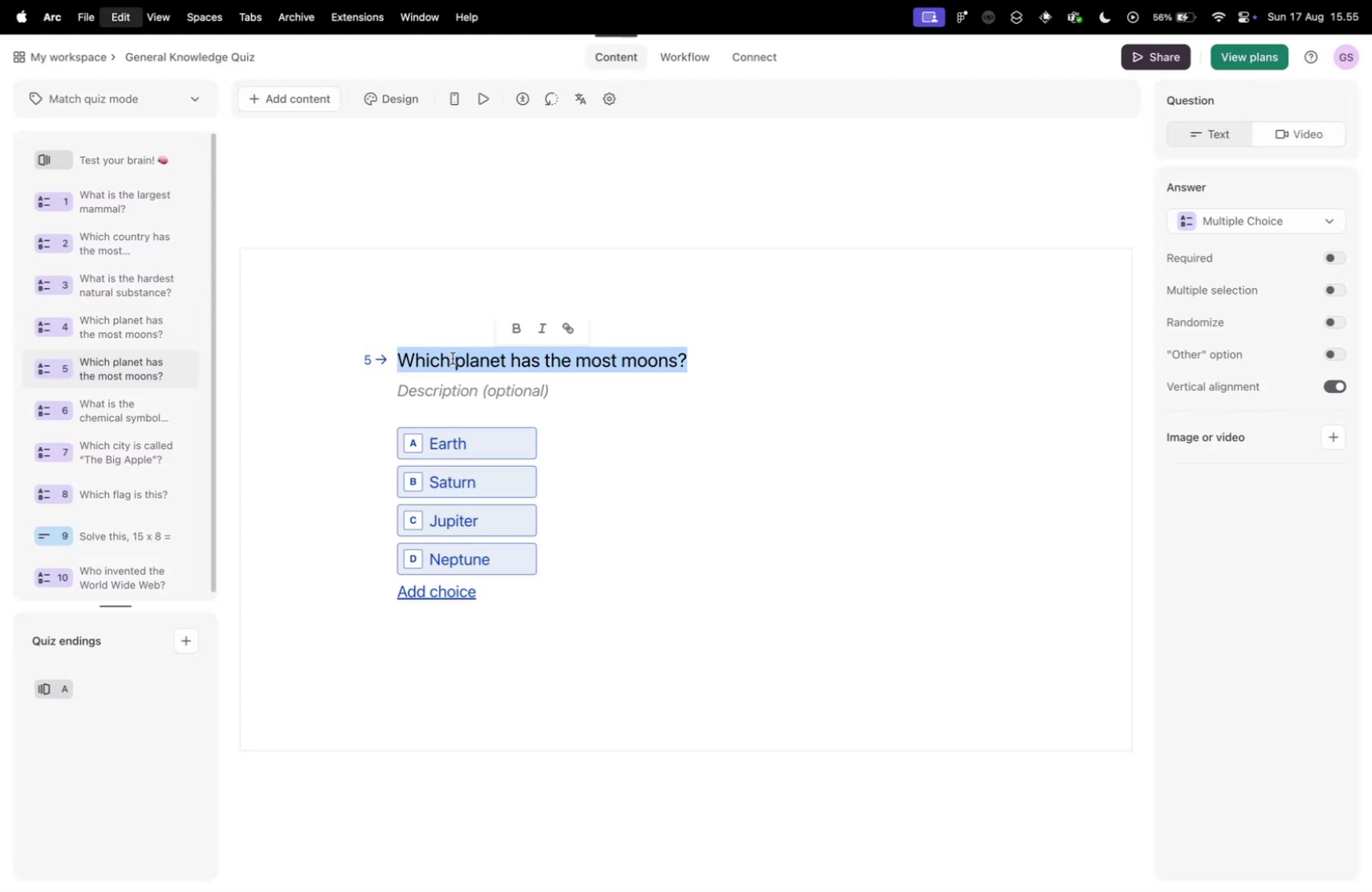 
key(Meta+V)
 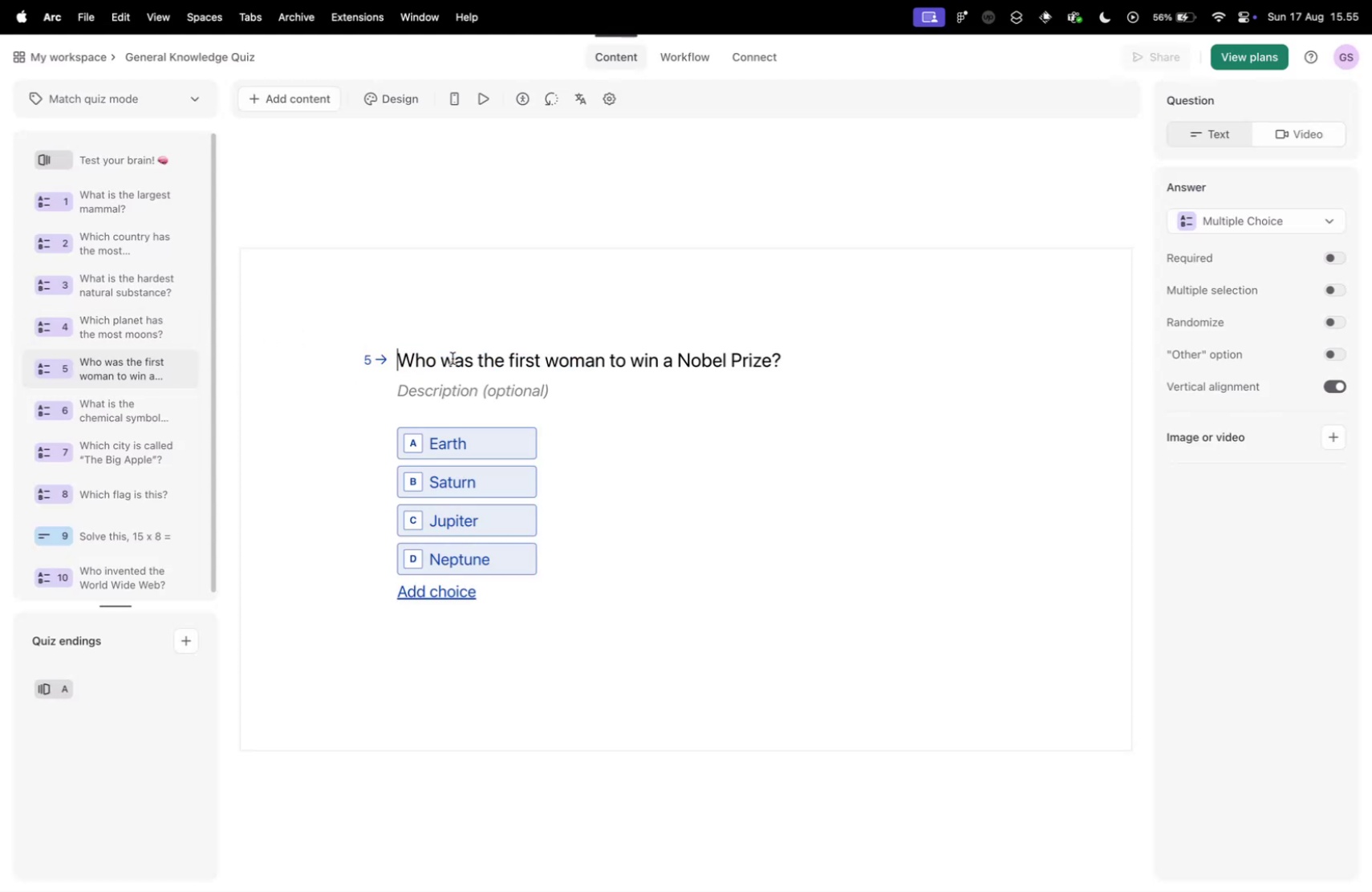 
key(Control+ControlLeft)
 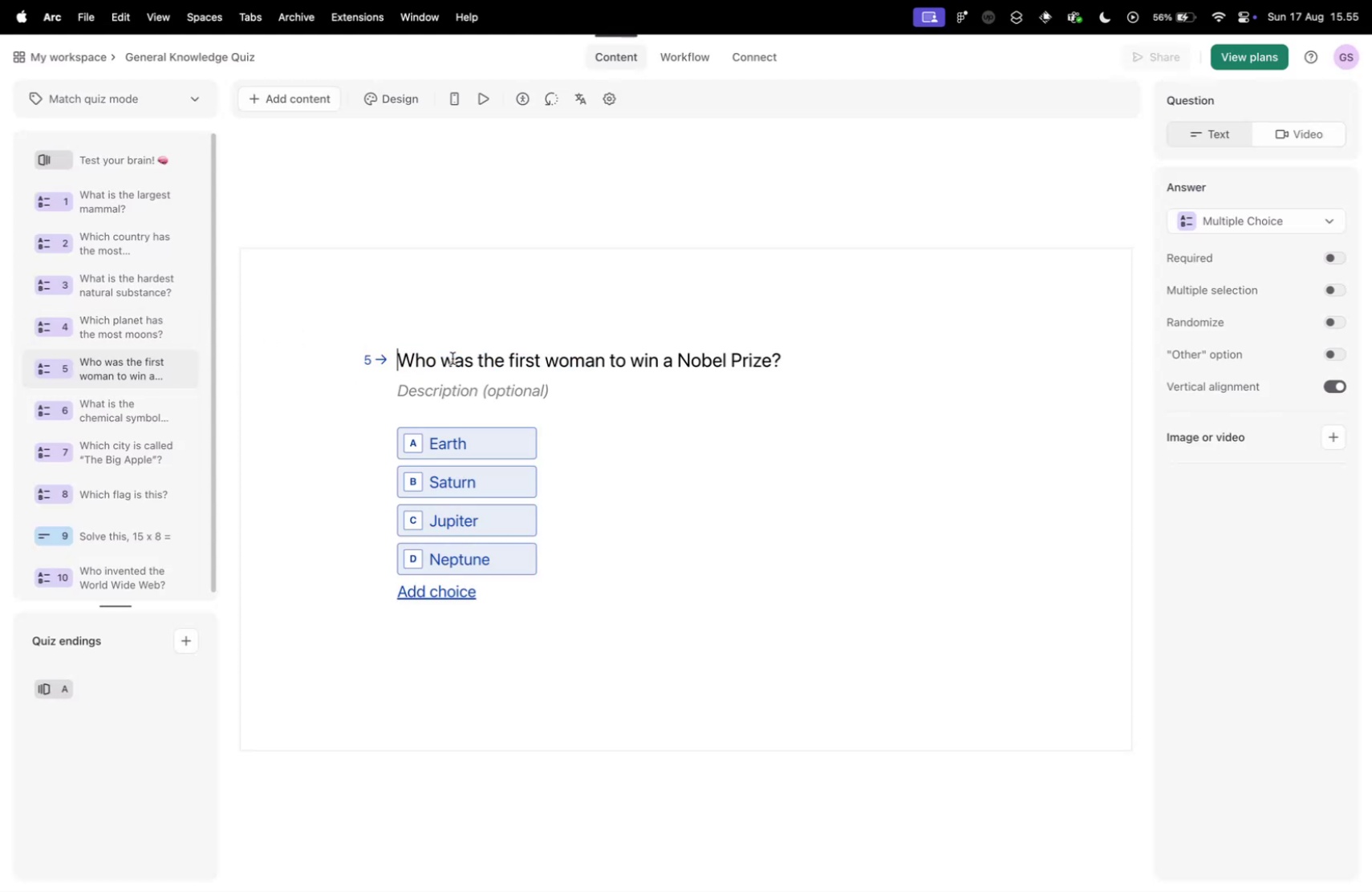 
key(Control+Tab)
 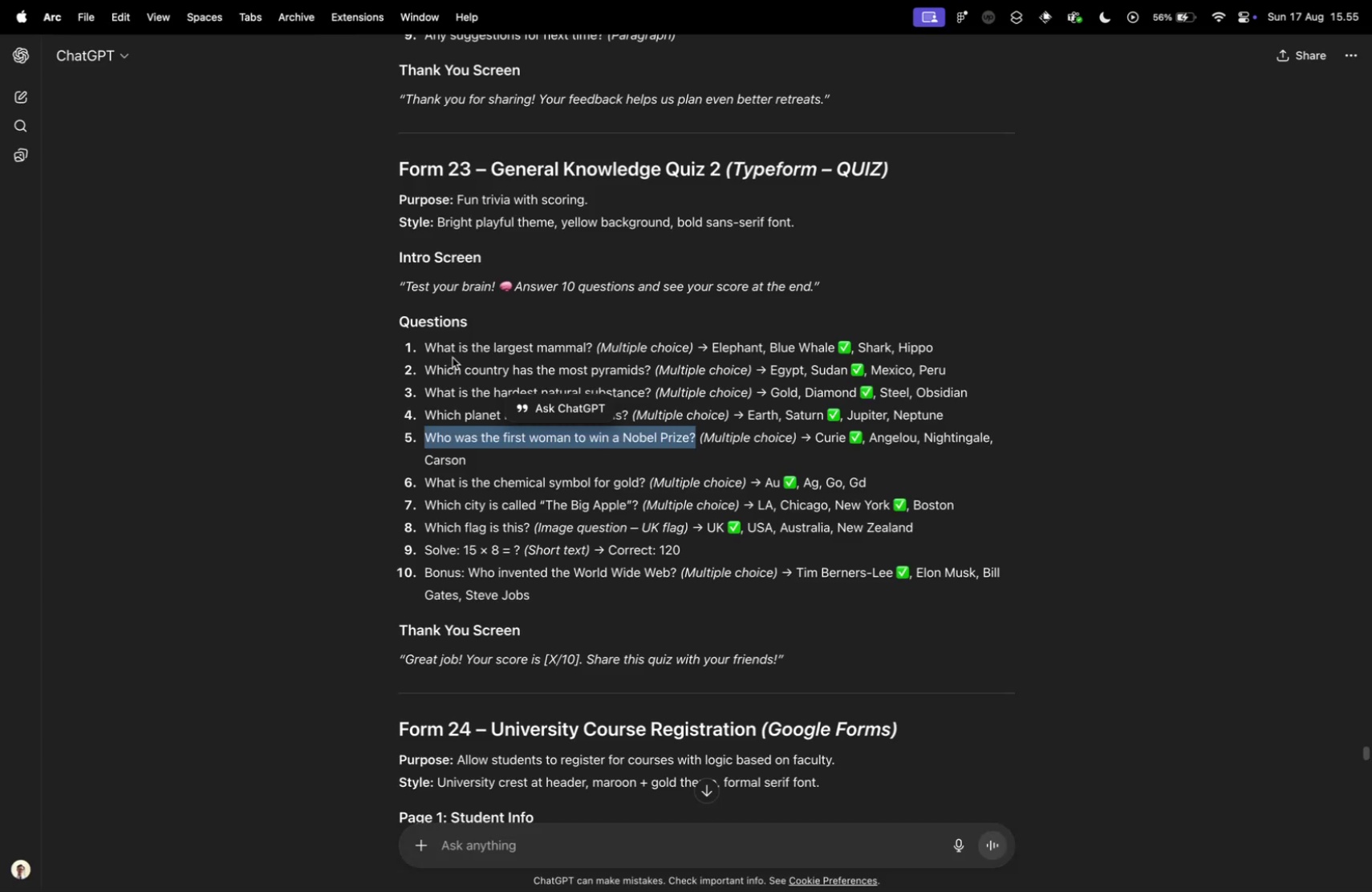 
key(Control+ControlLeft)
 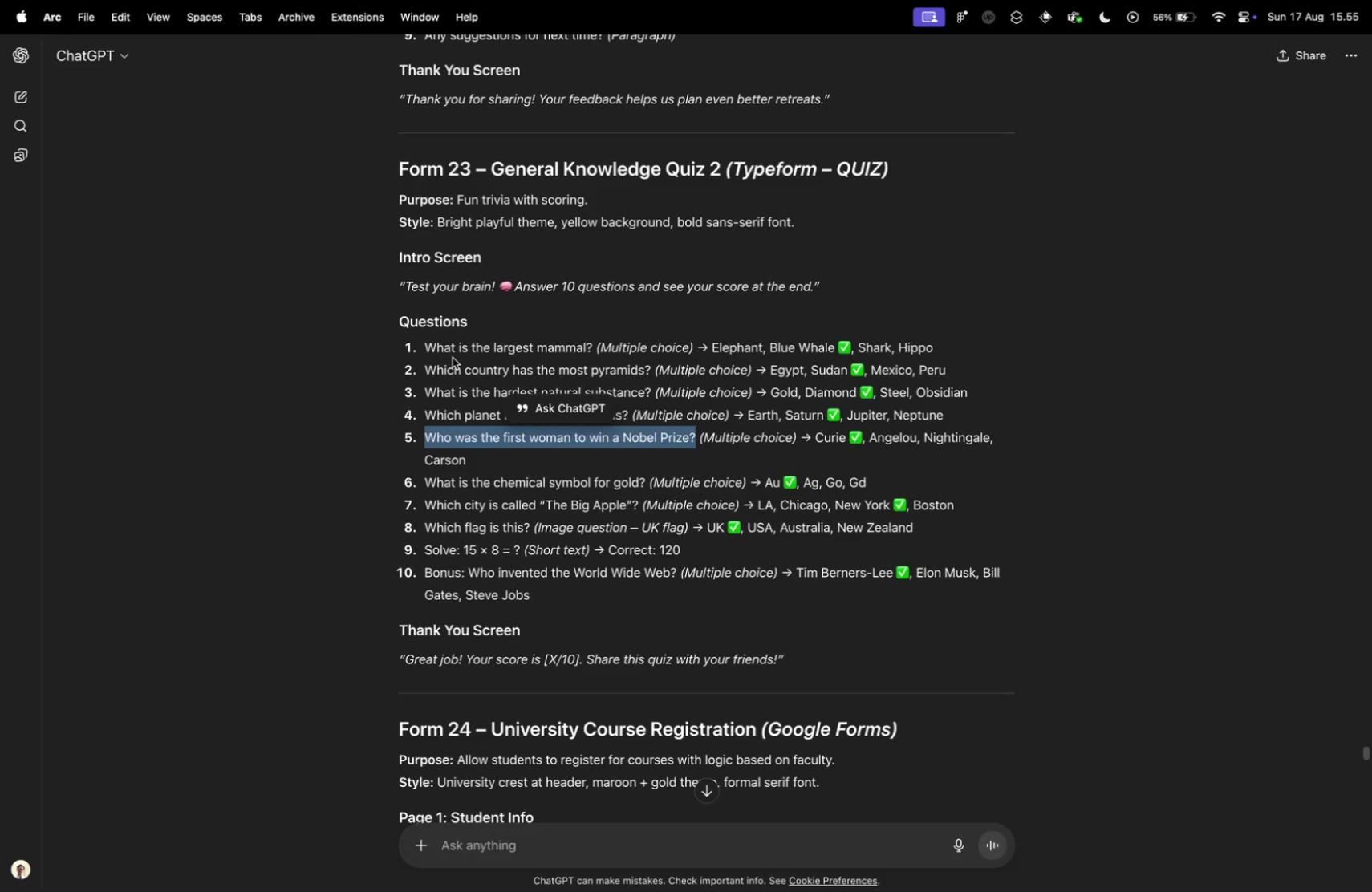 
key(Control+Tab)
 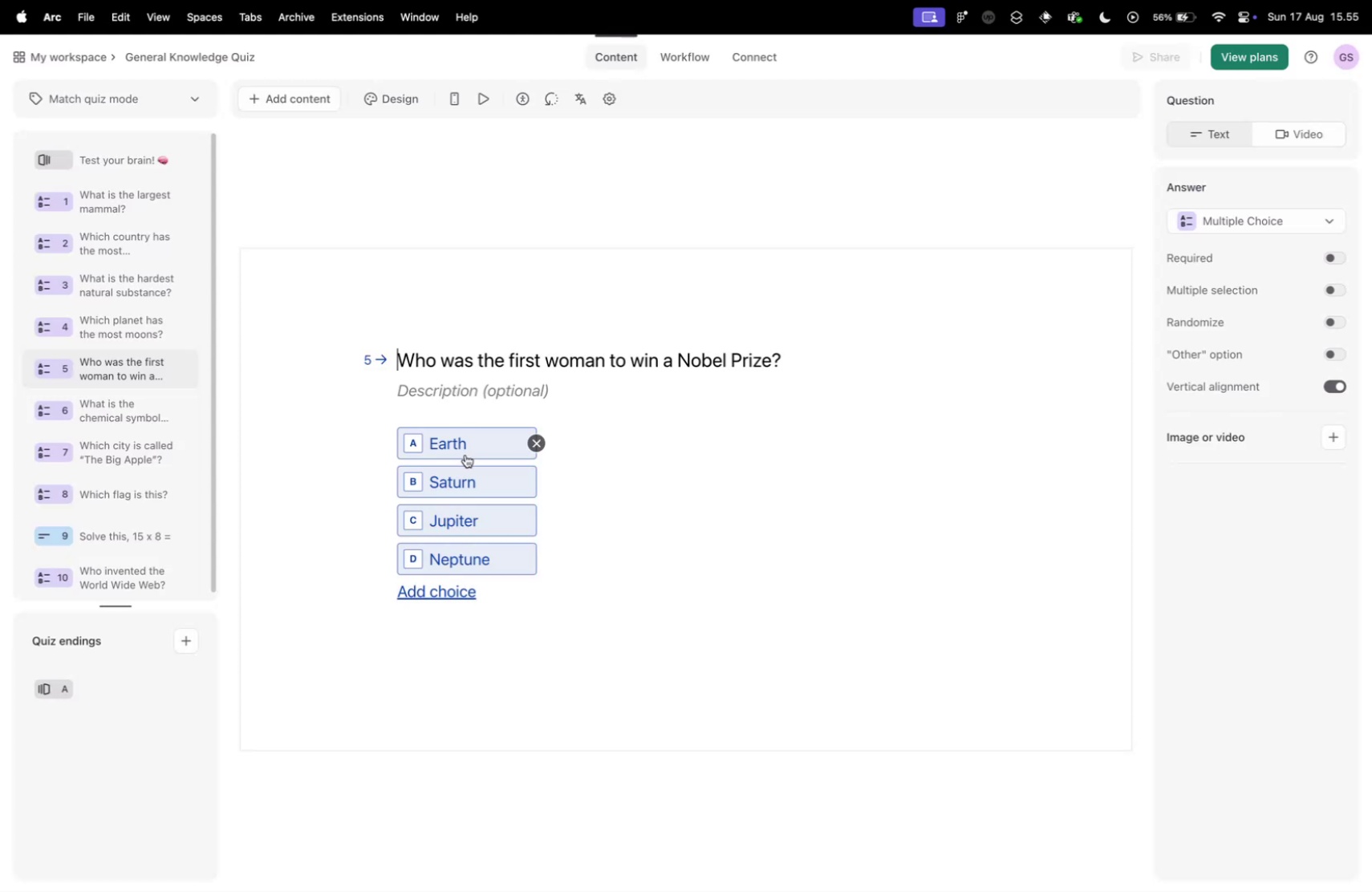 
left_click([456, 444])
 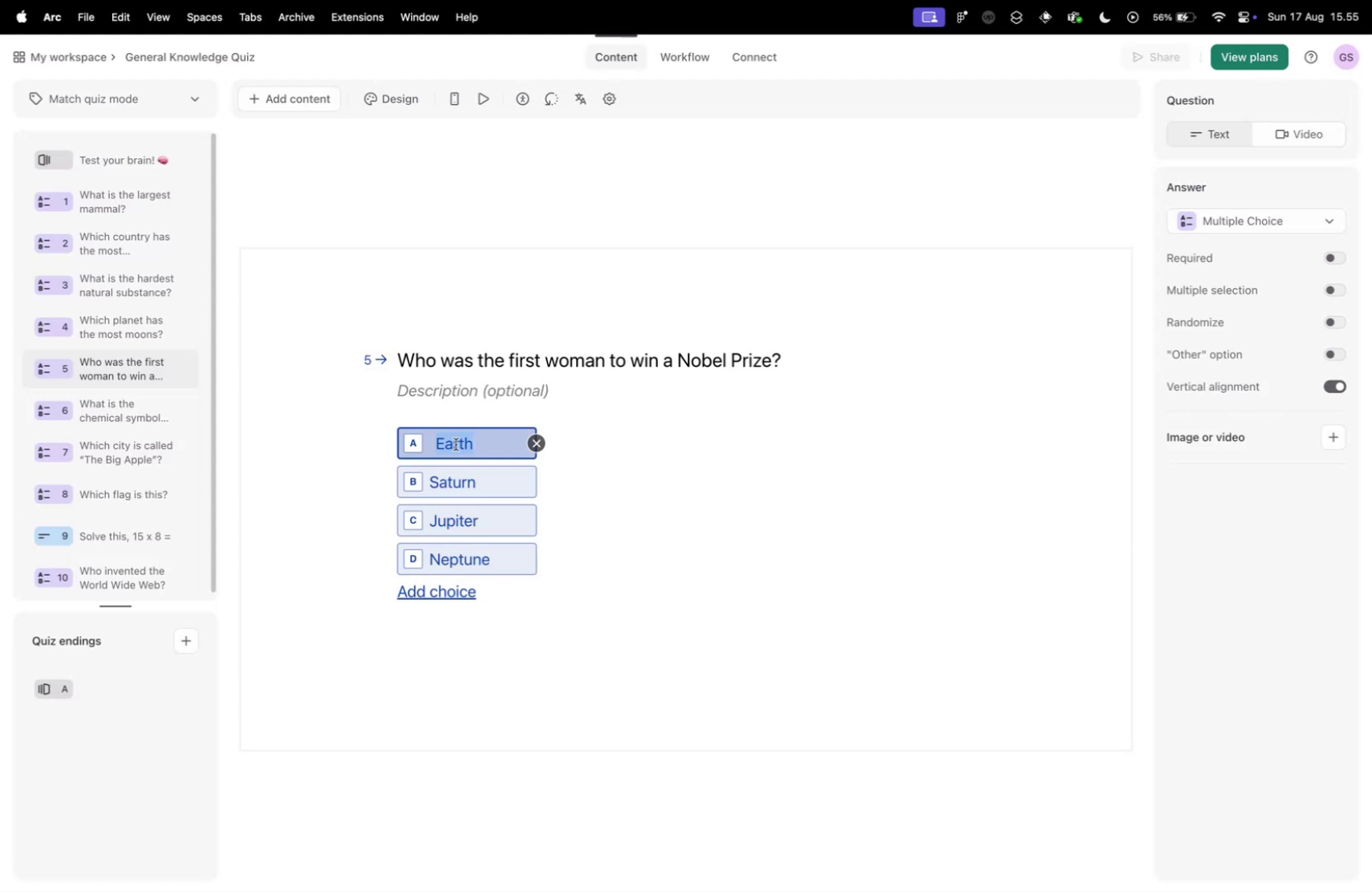 
type(Curie)
 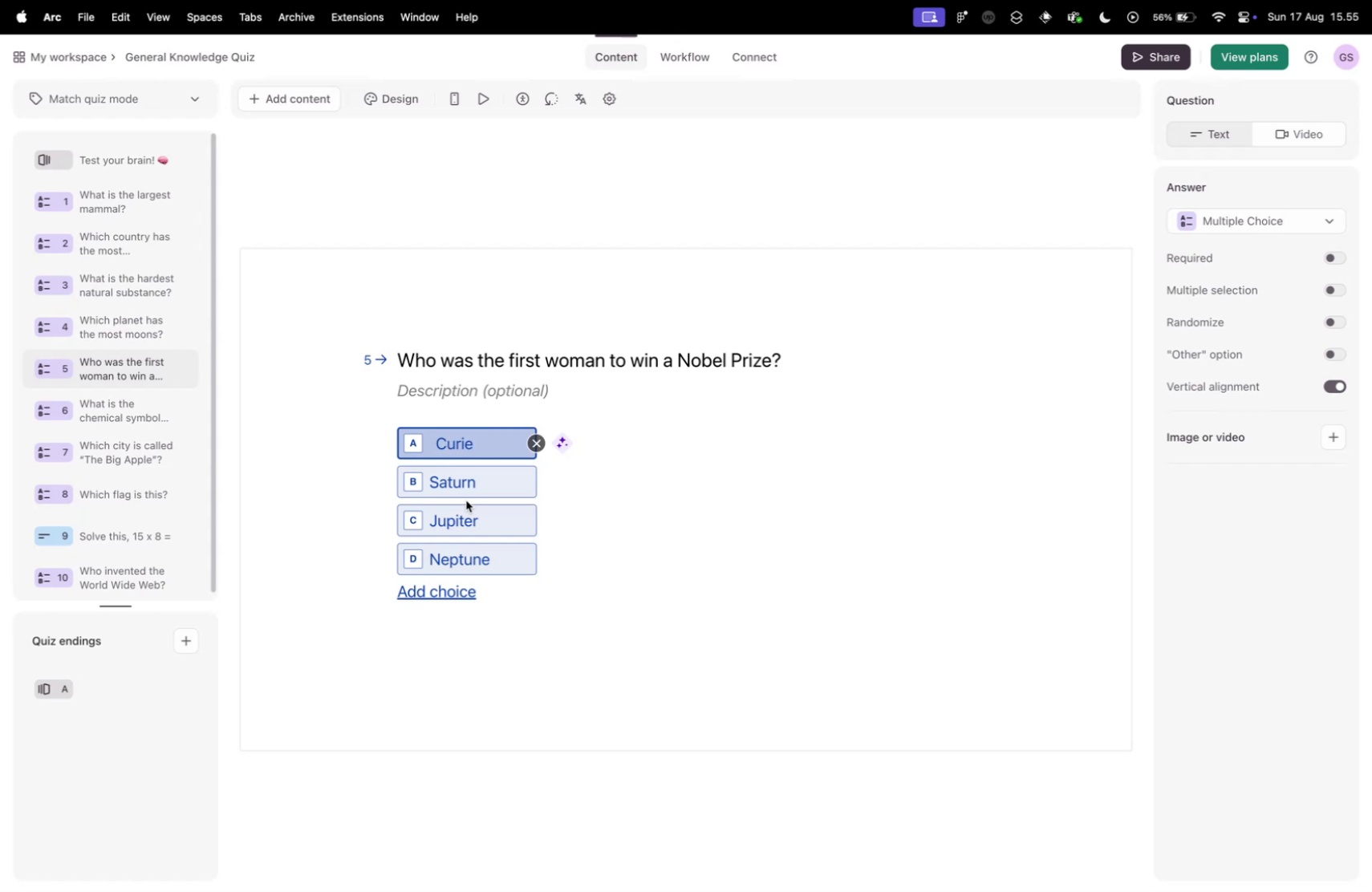 
left_click([467, 480])
 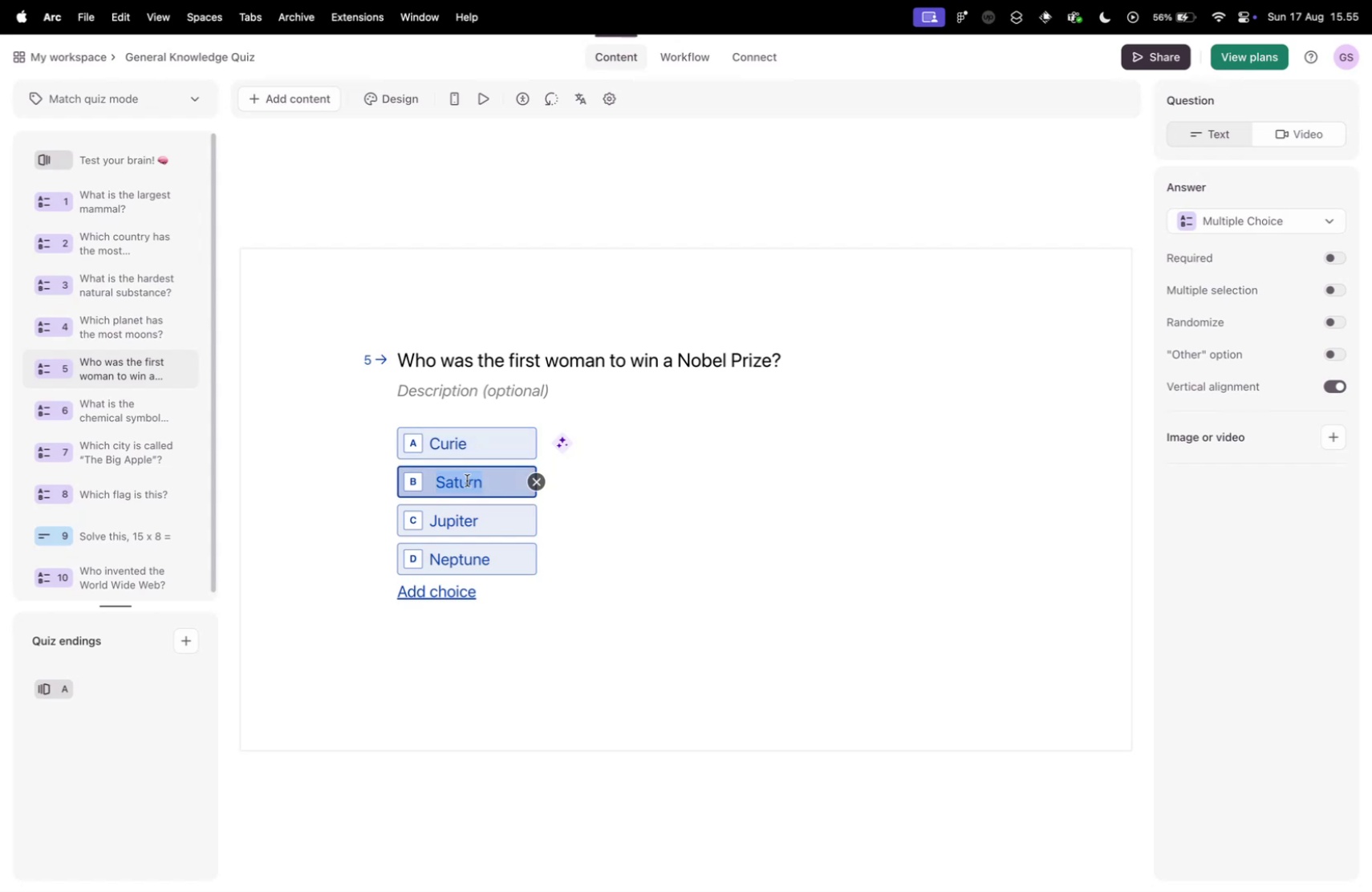 
type(Angelou)
 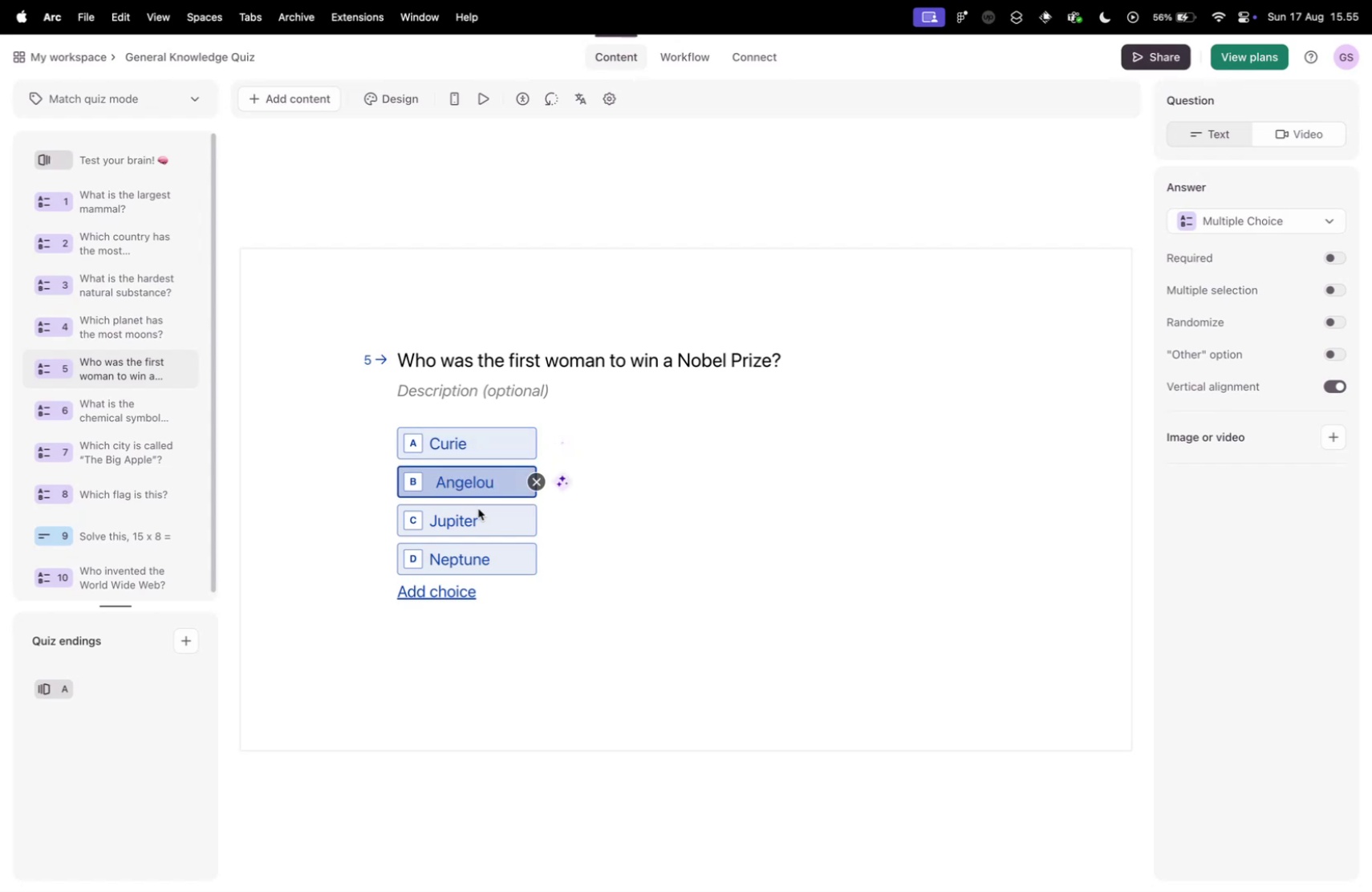 
key(Control+ControlLeft)
 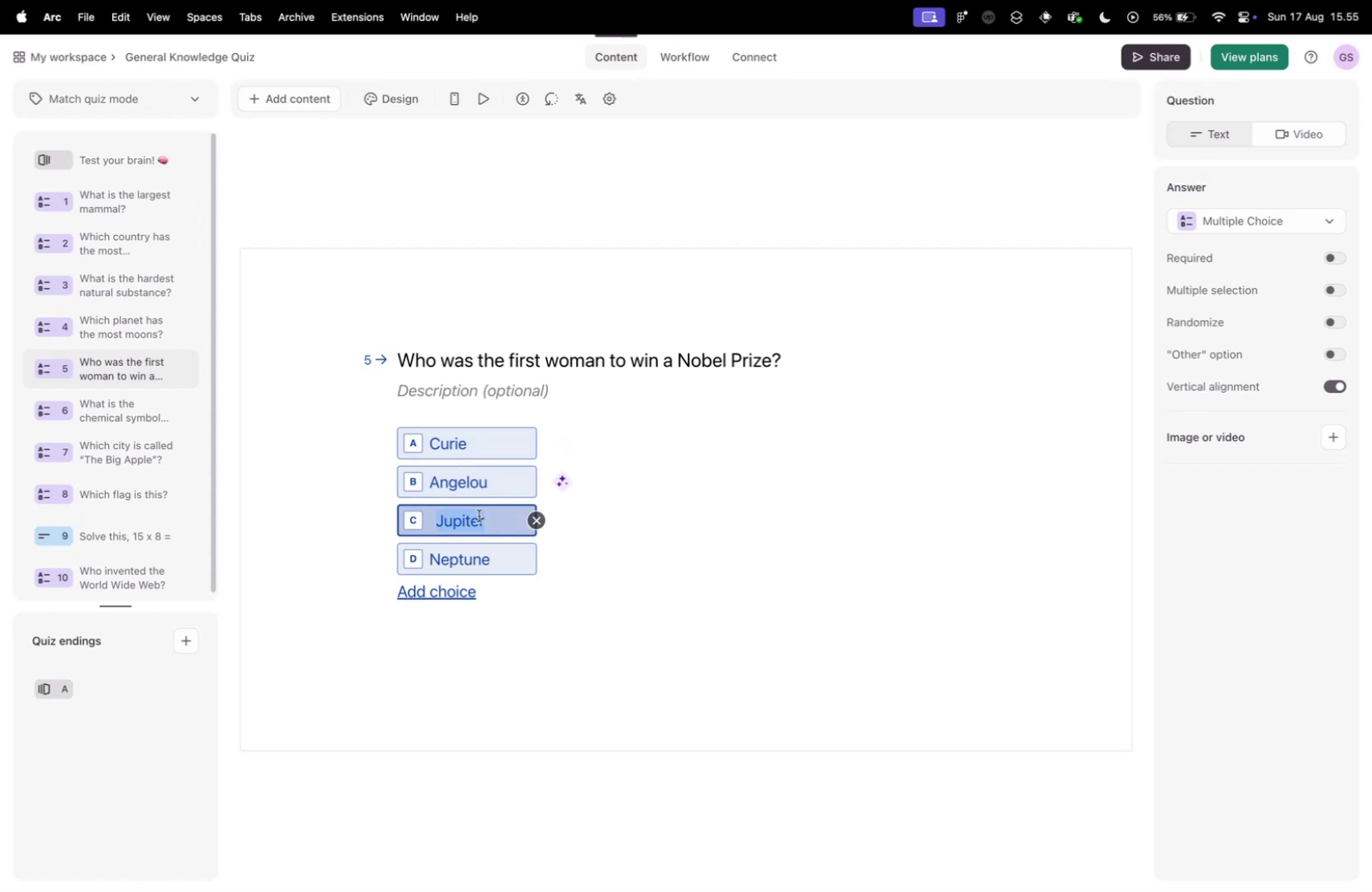 
key(Control+Tab)
 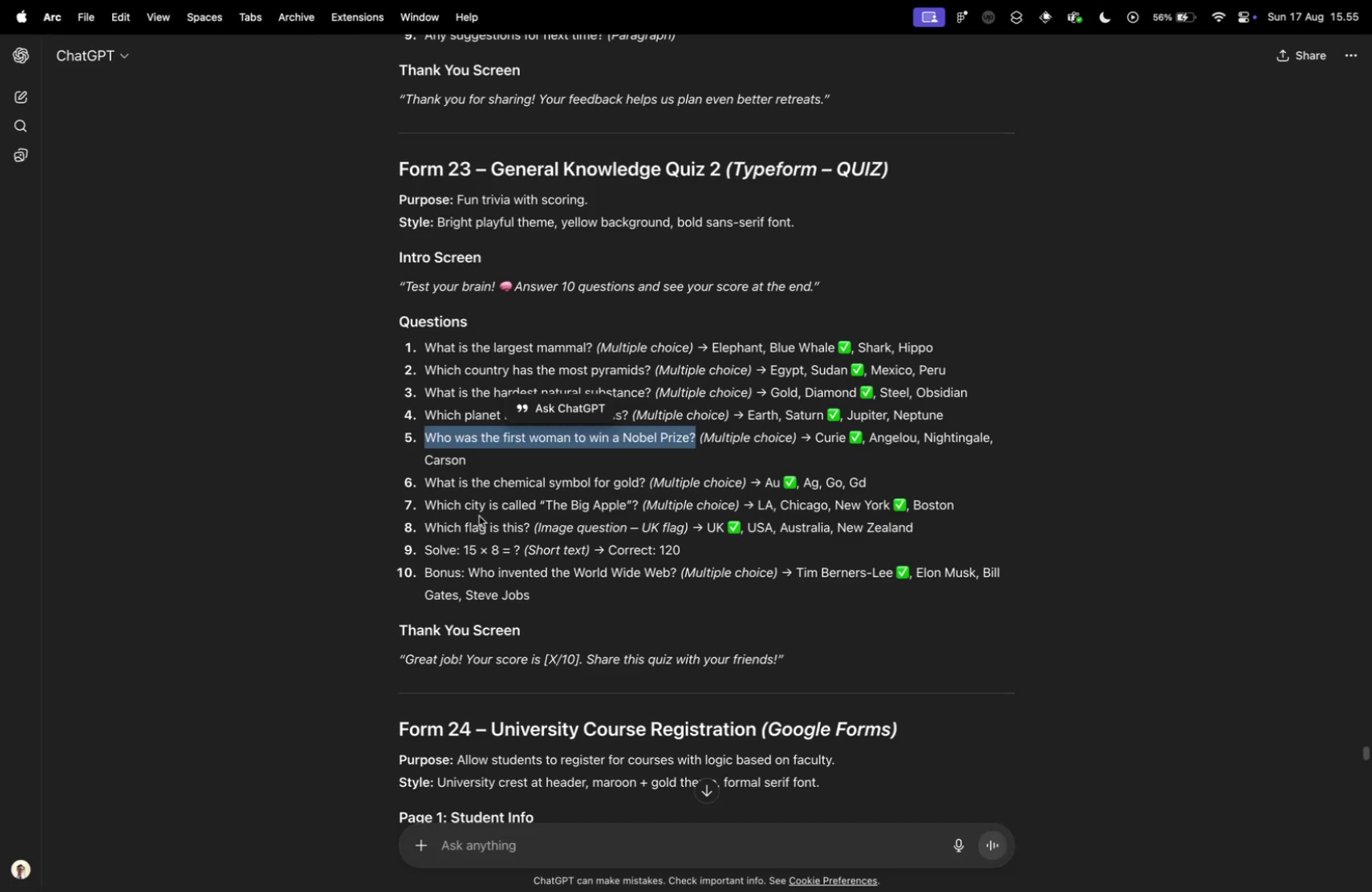 
key(Control+ControlLeft)
 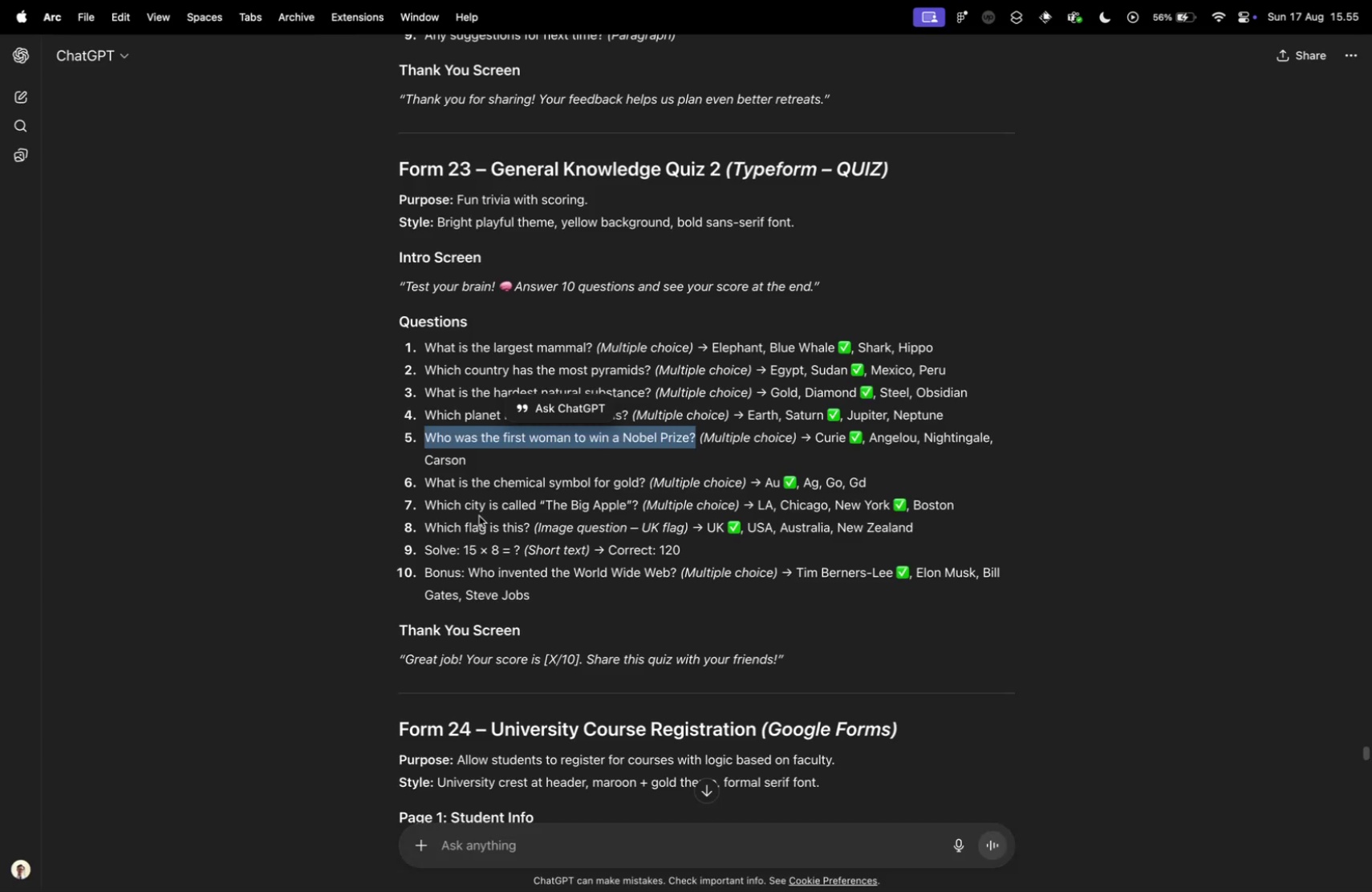 
key(Control+Tab)
 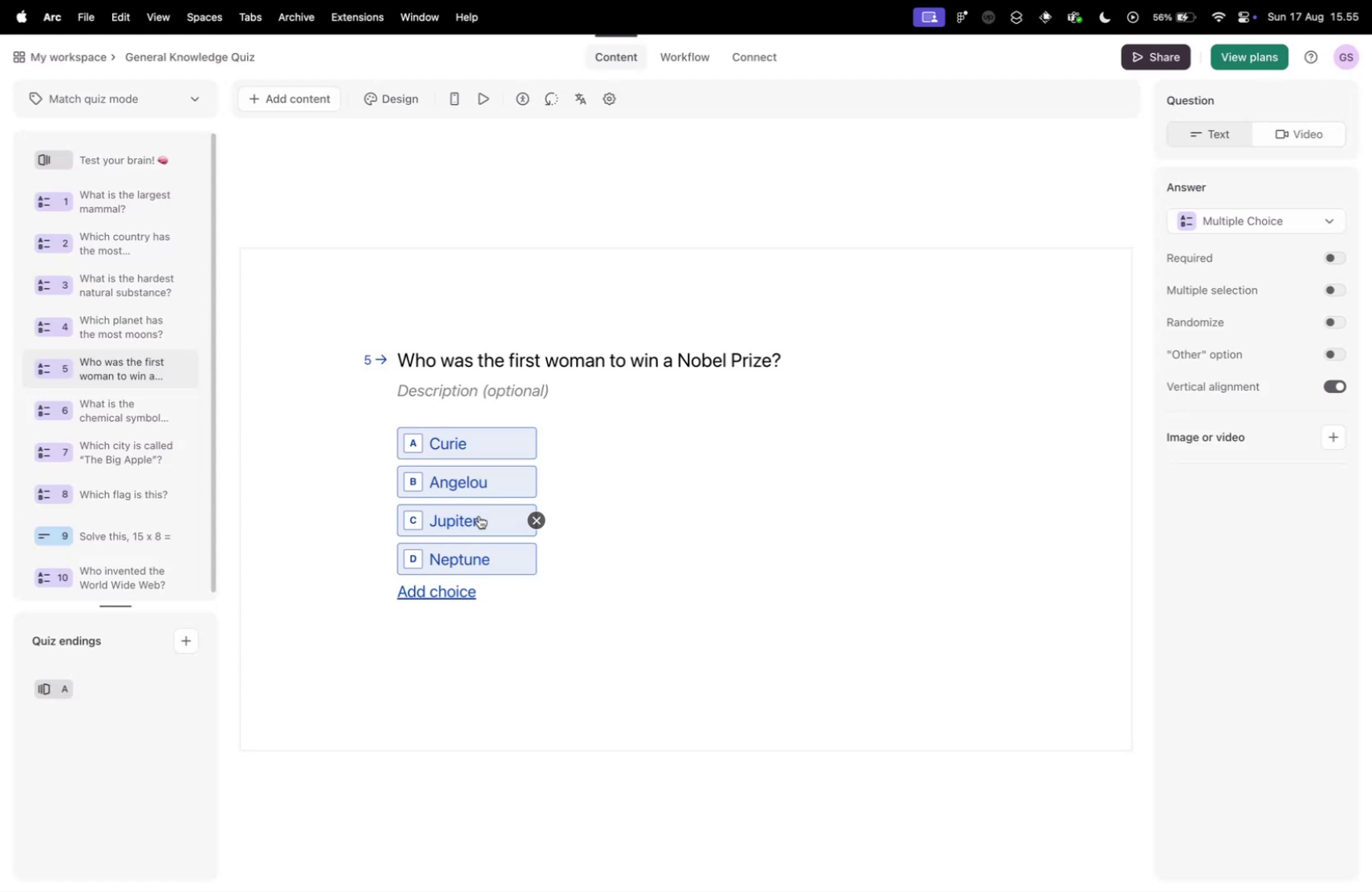 
left_click([481, 515])
 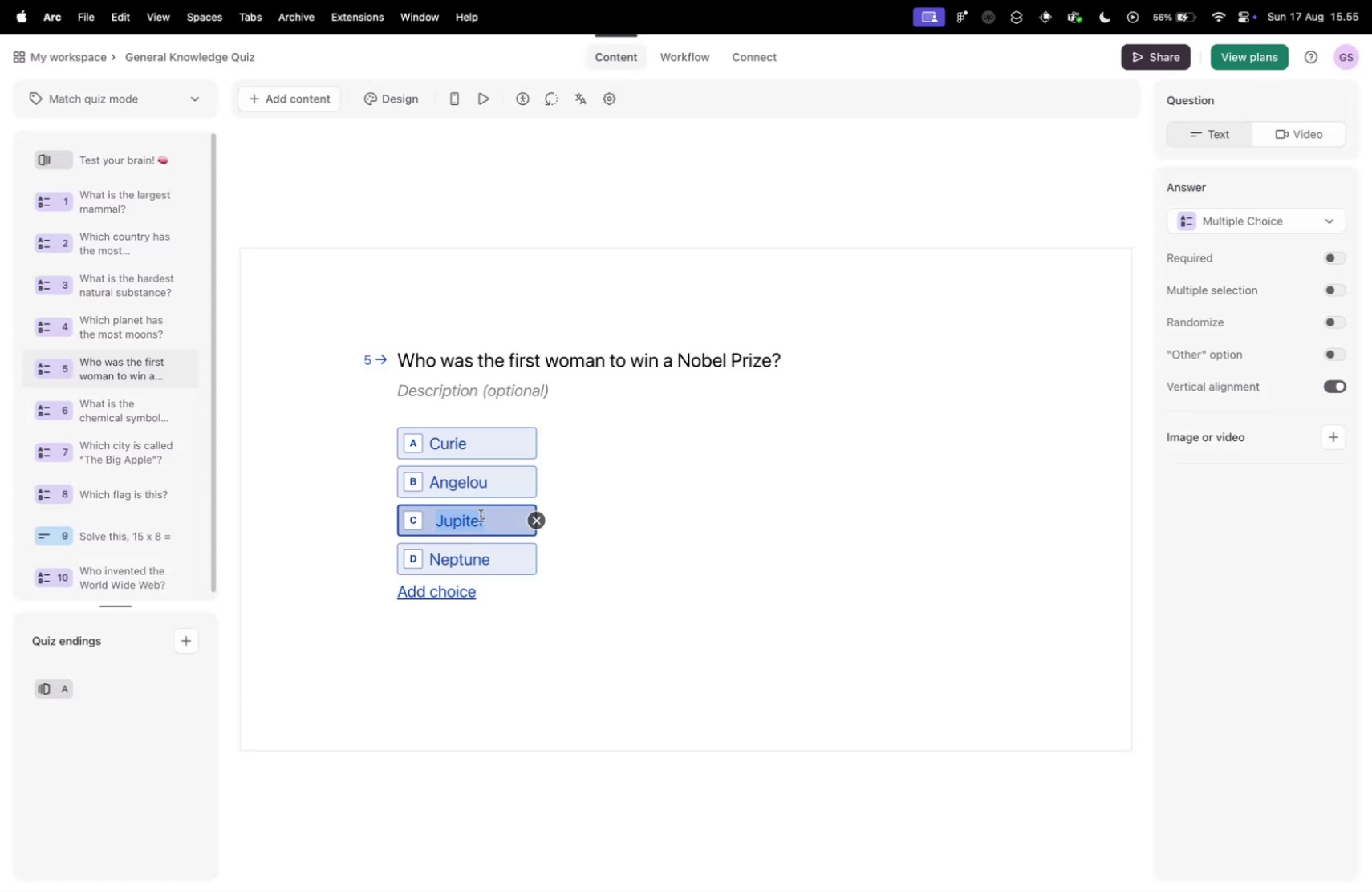 
hold_key(key=ShiftLeft, duration=0.48)
 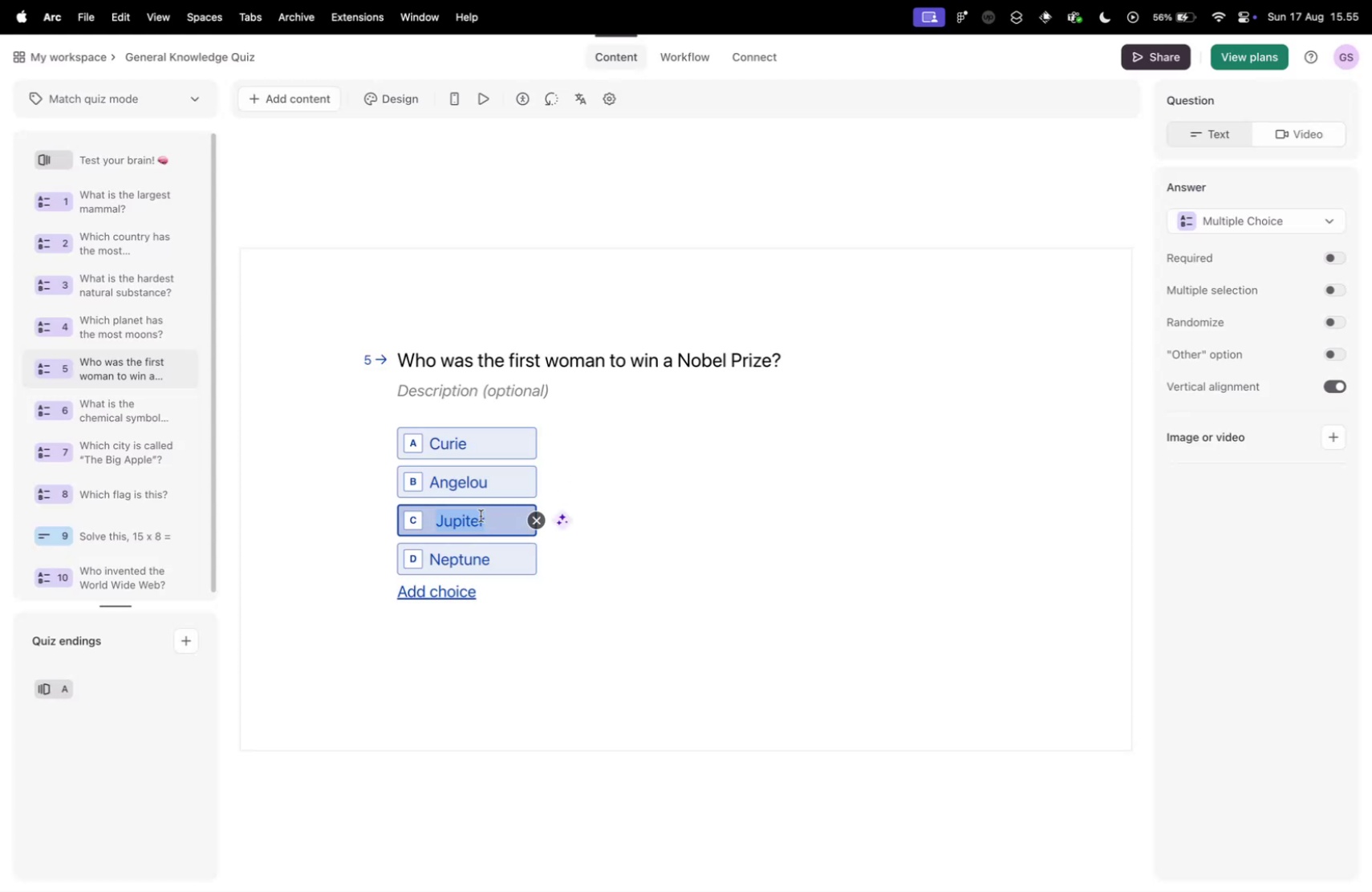 
type(night)
key(Backspace)
type(MN)
key(Backspace)
key(Backspace)
type(=N)
key(Backspace)
key(Backspace)
type(Nightingale)
 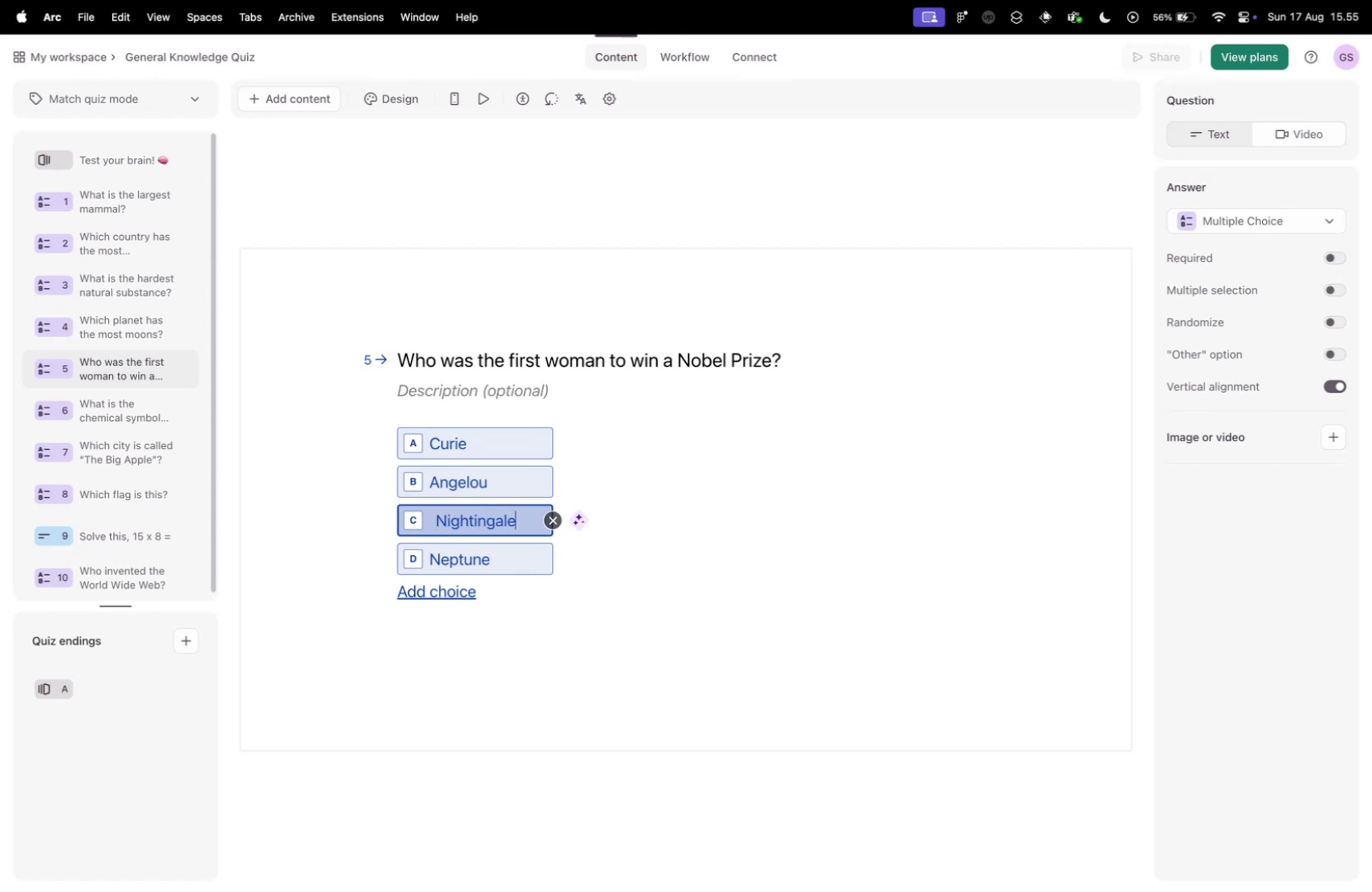 
hold_key(key=OptionLeft, duration=0.56)
 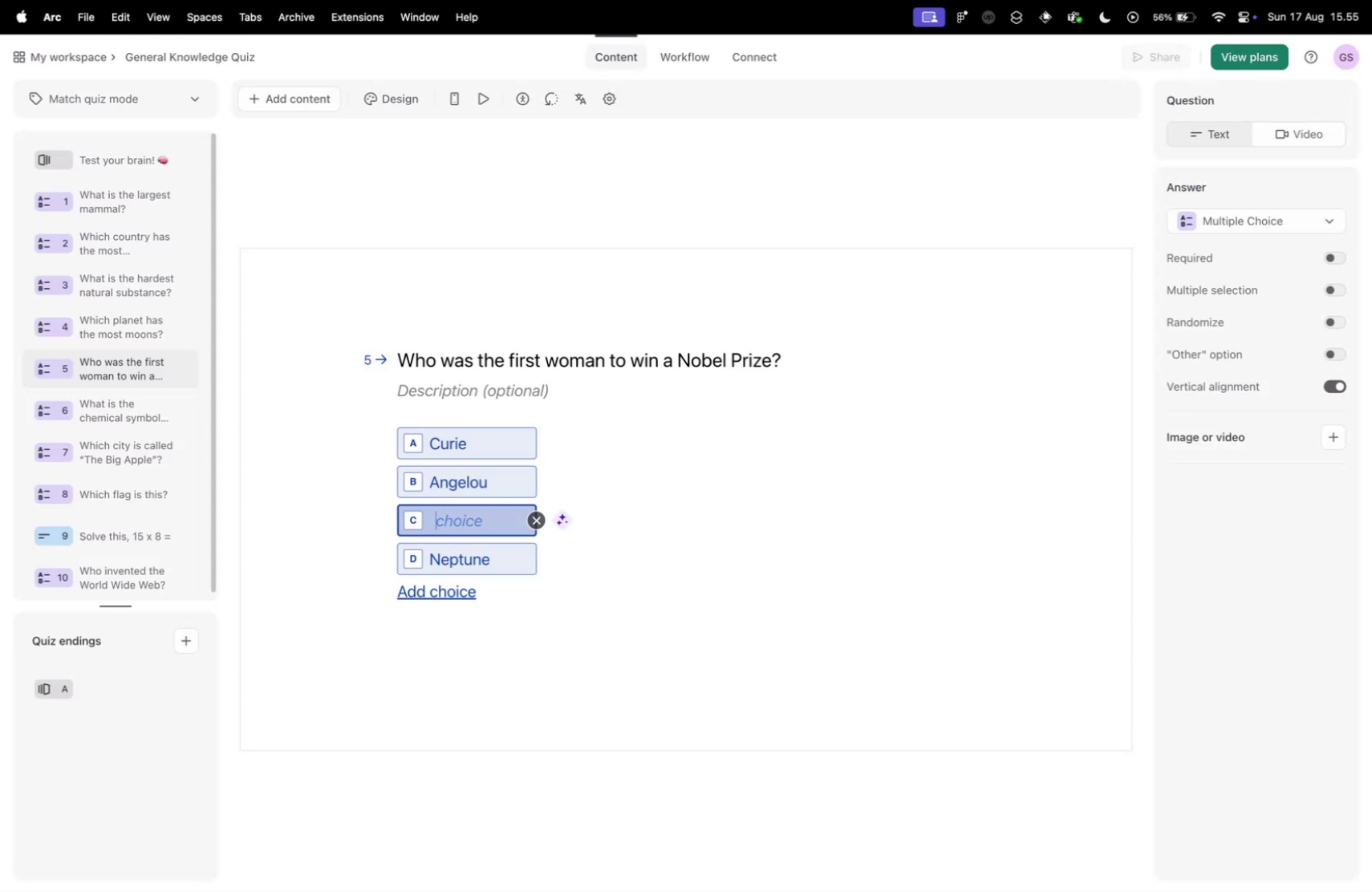 
key(Control+ControlLeft)
 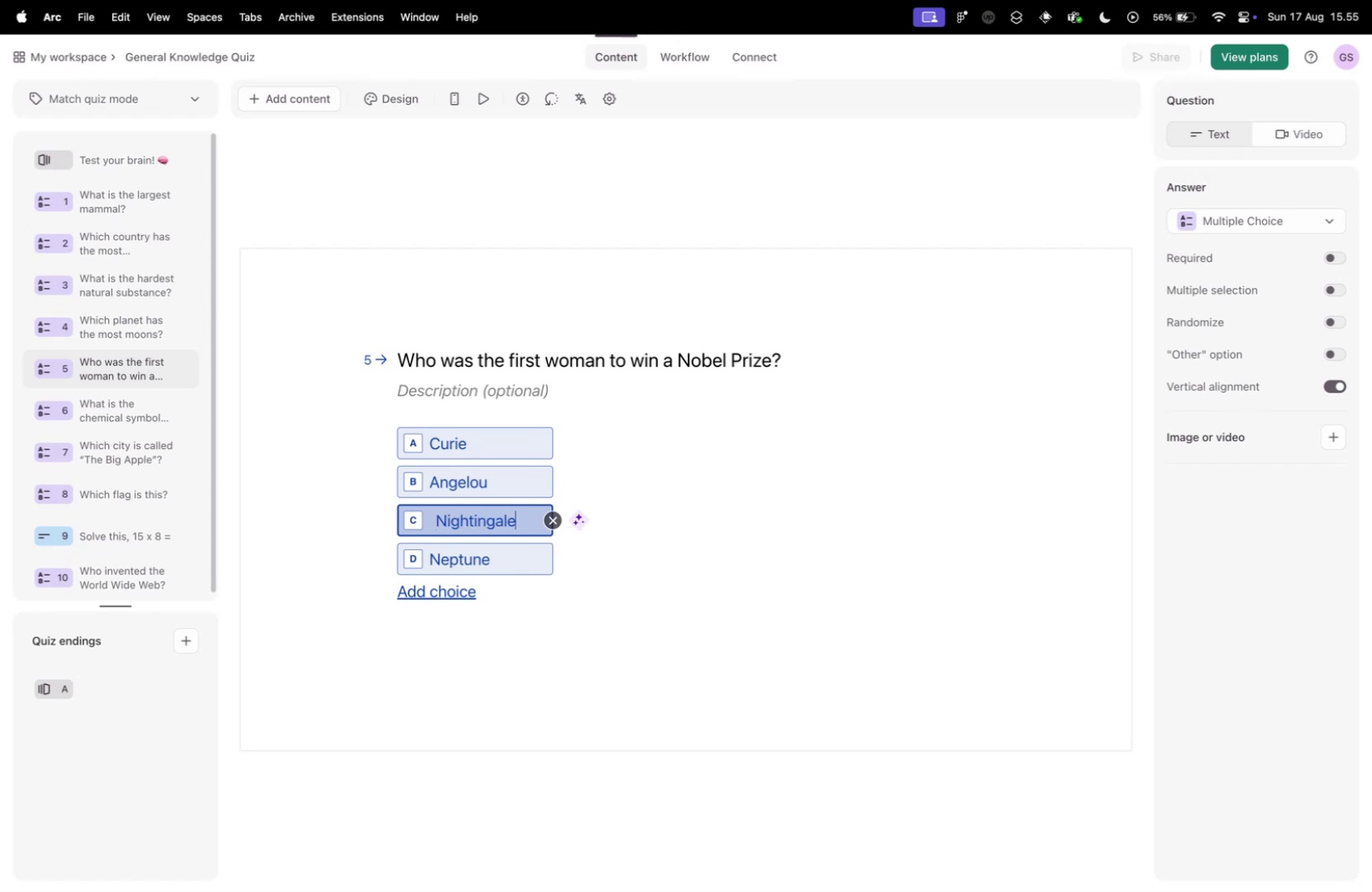 
key(Control+Tab)
 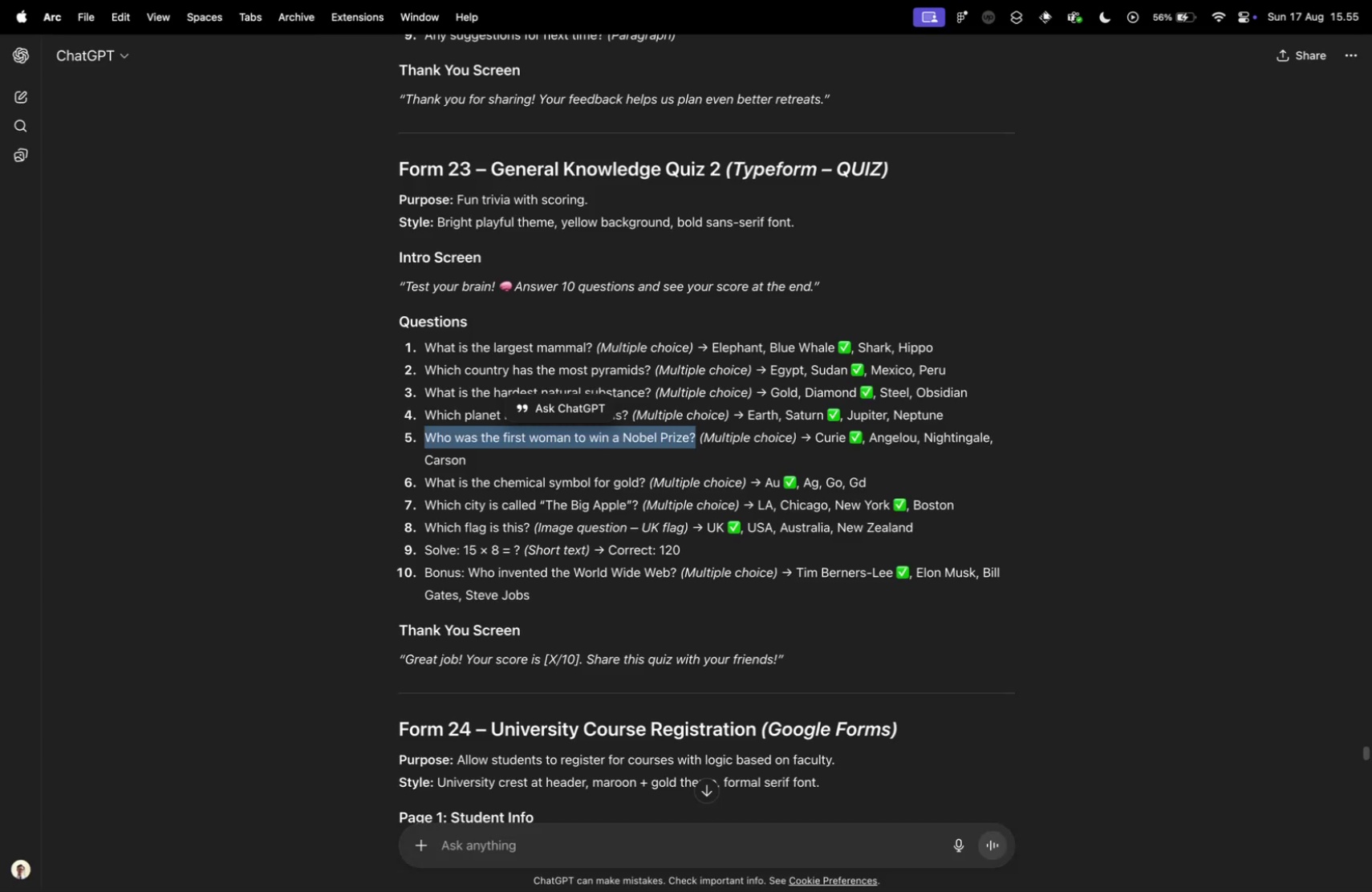 
key(Control+ControlLeft)
 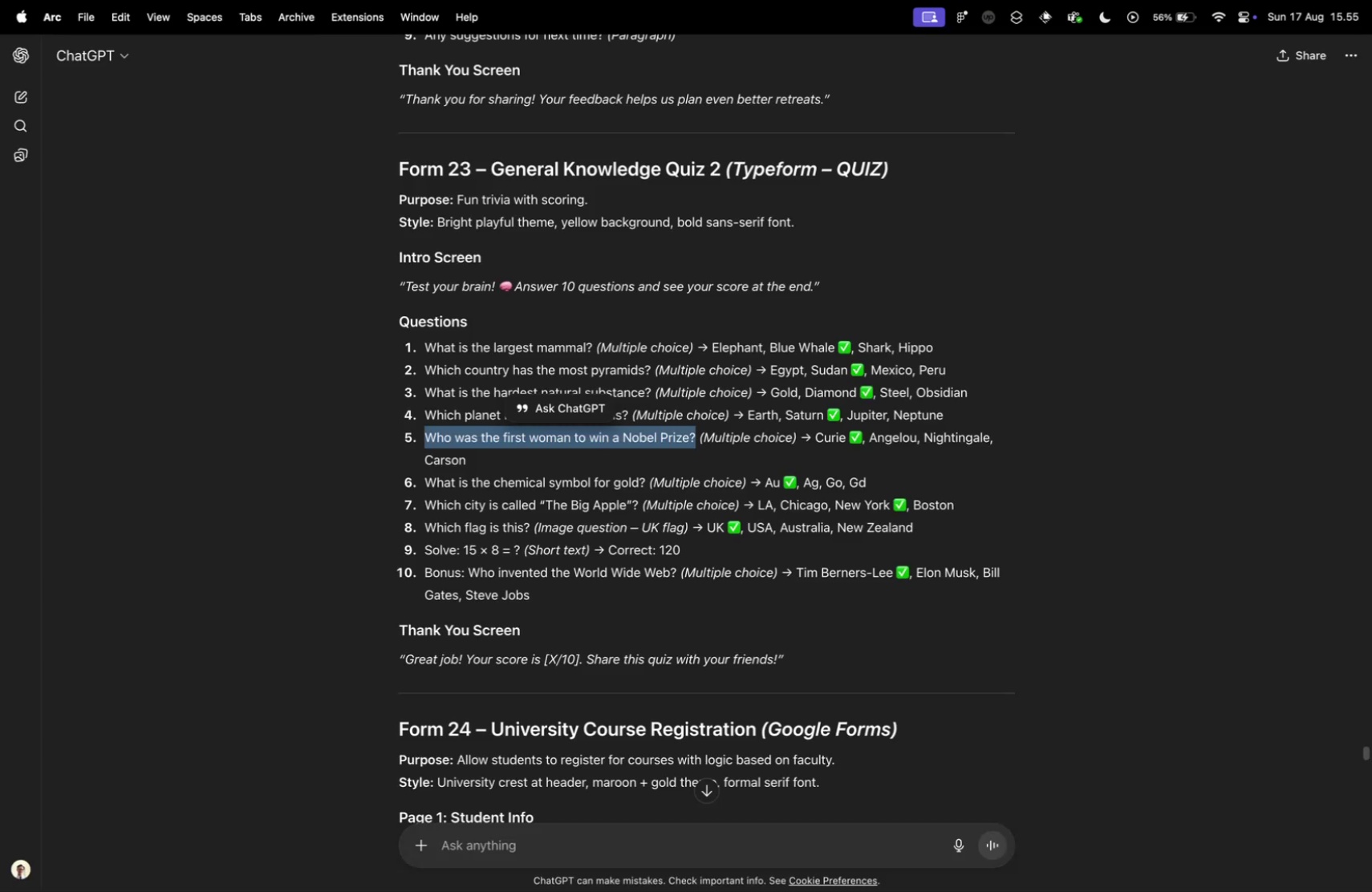 
key(Control+Tab)
 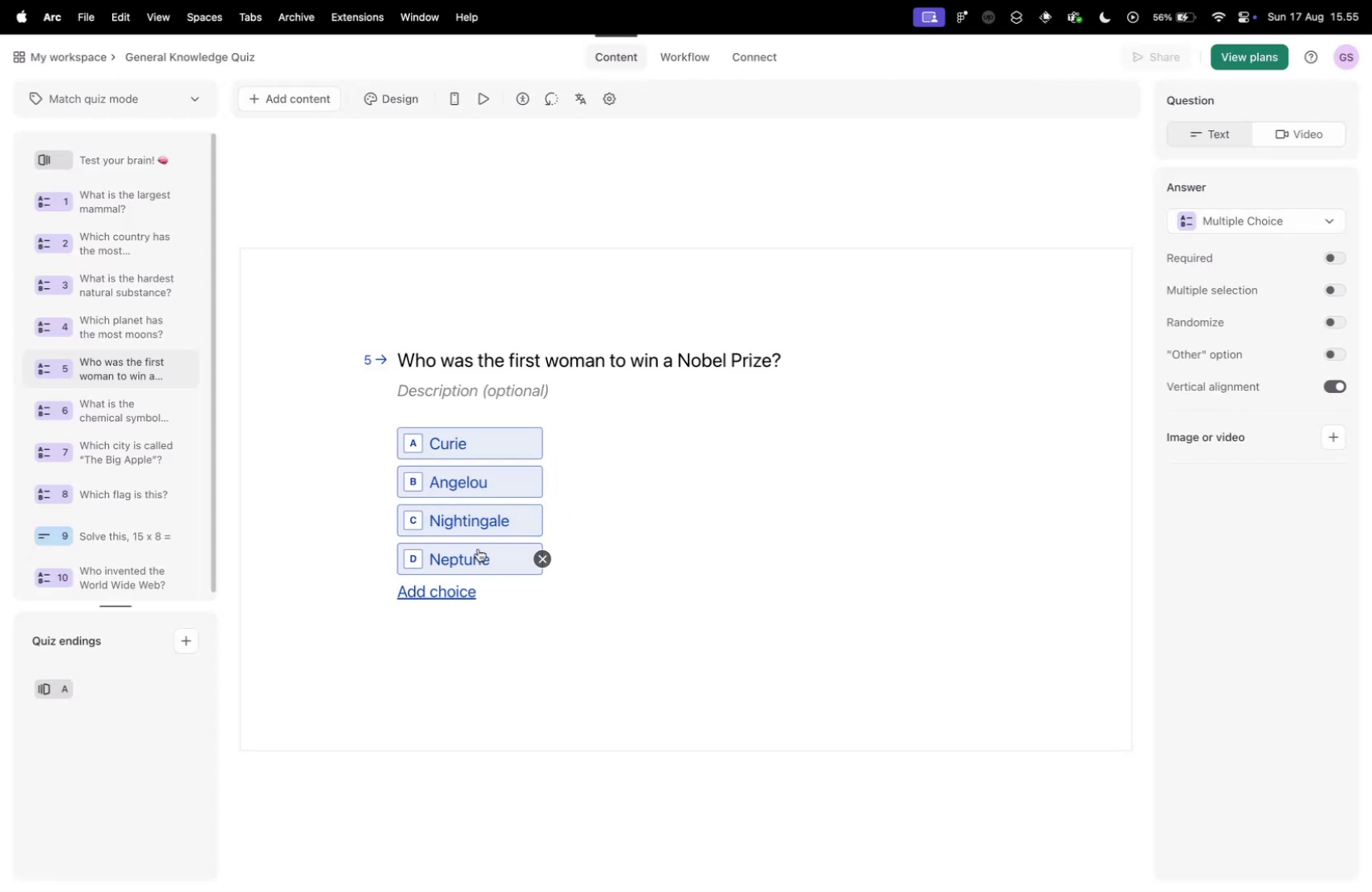 
type(Carson)
 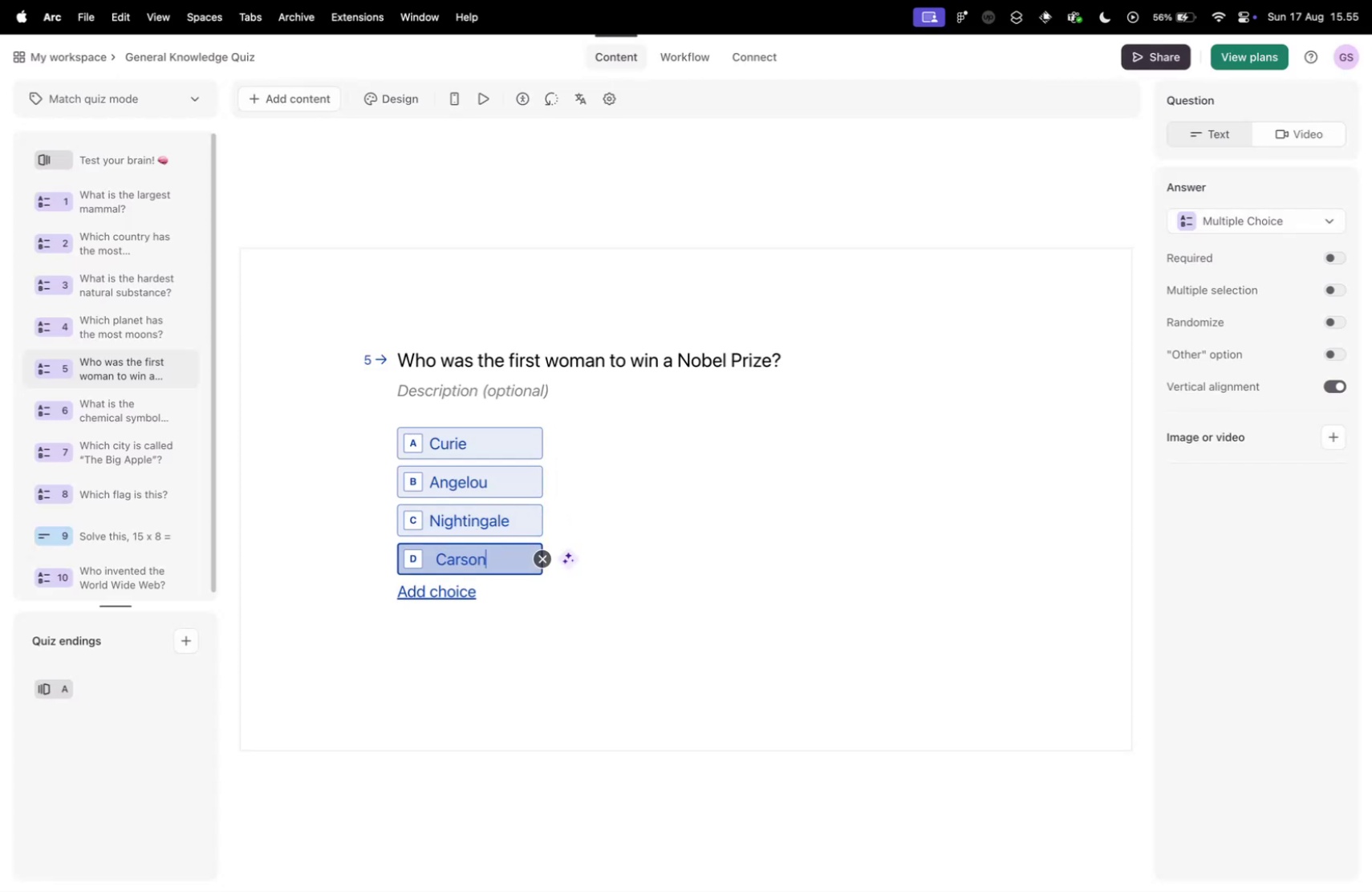 
key(Control+ControlLeft)
 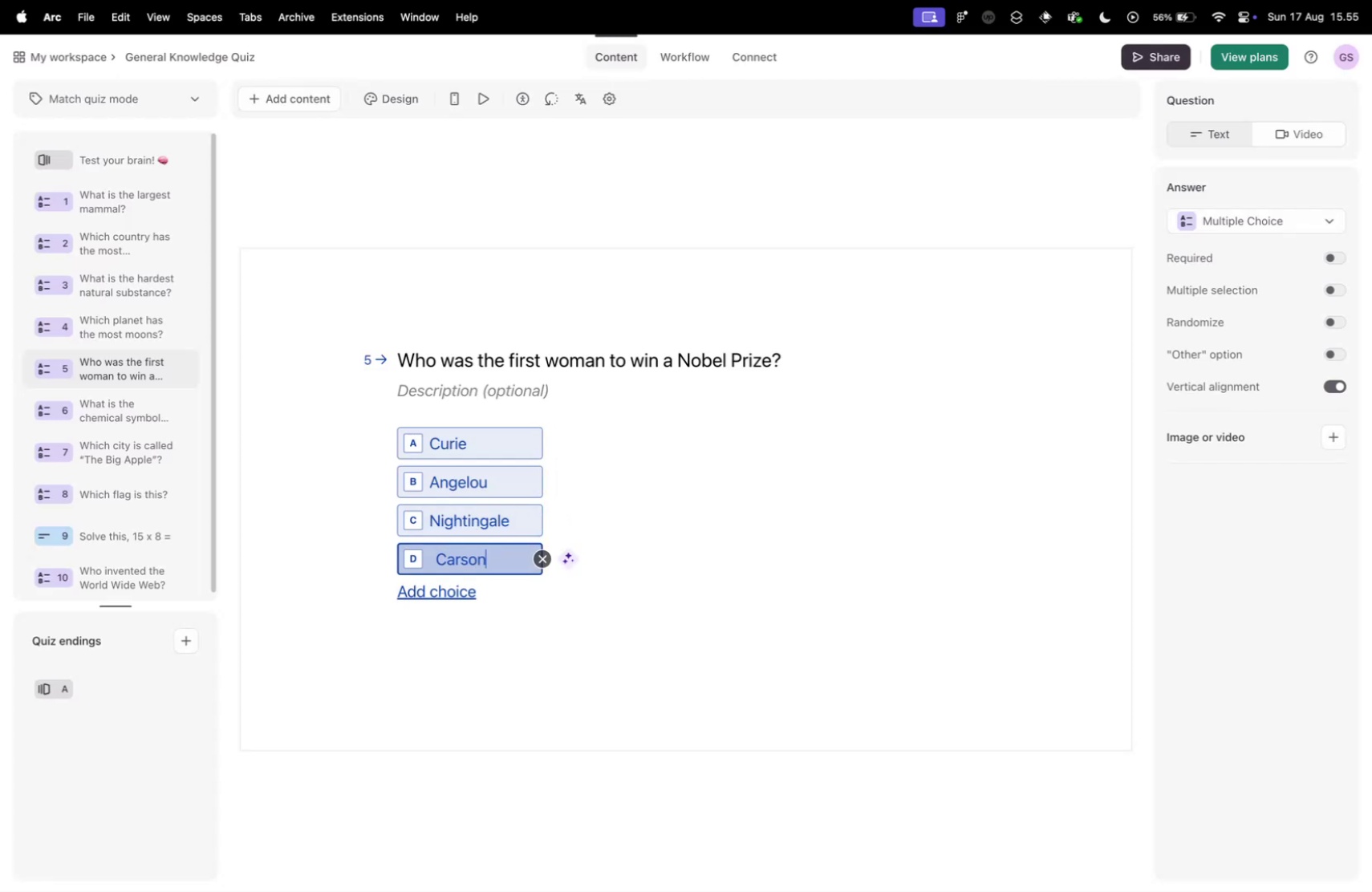 
key(Control+Tab)
 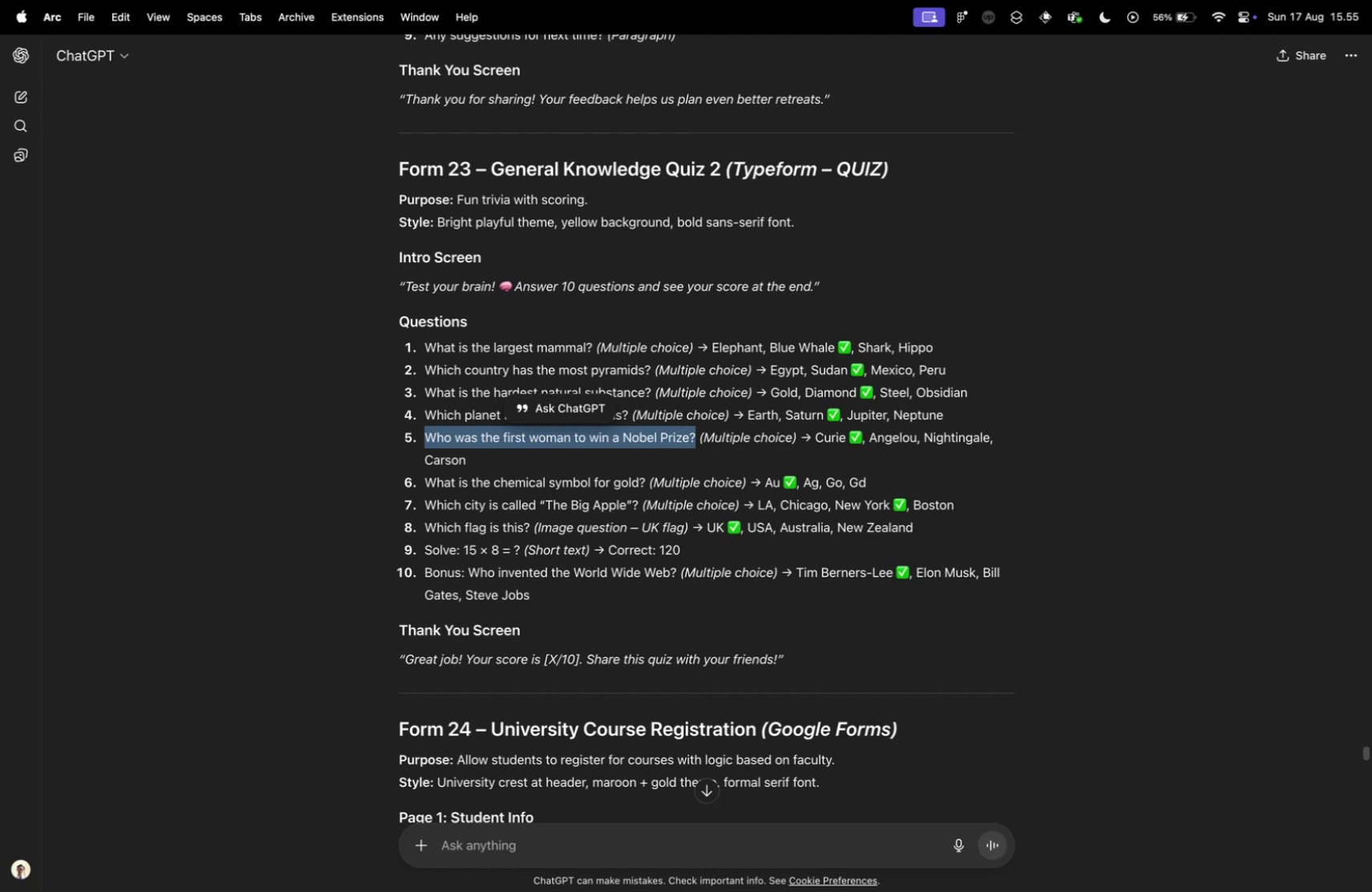 
key(Control+ControlLeft)
 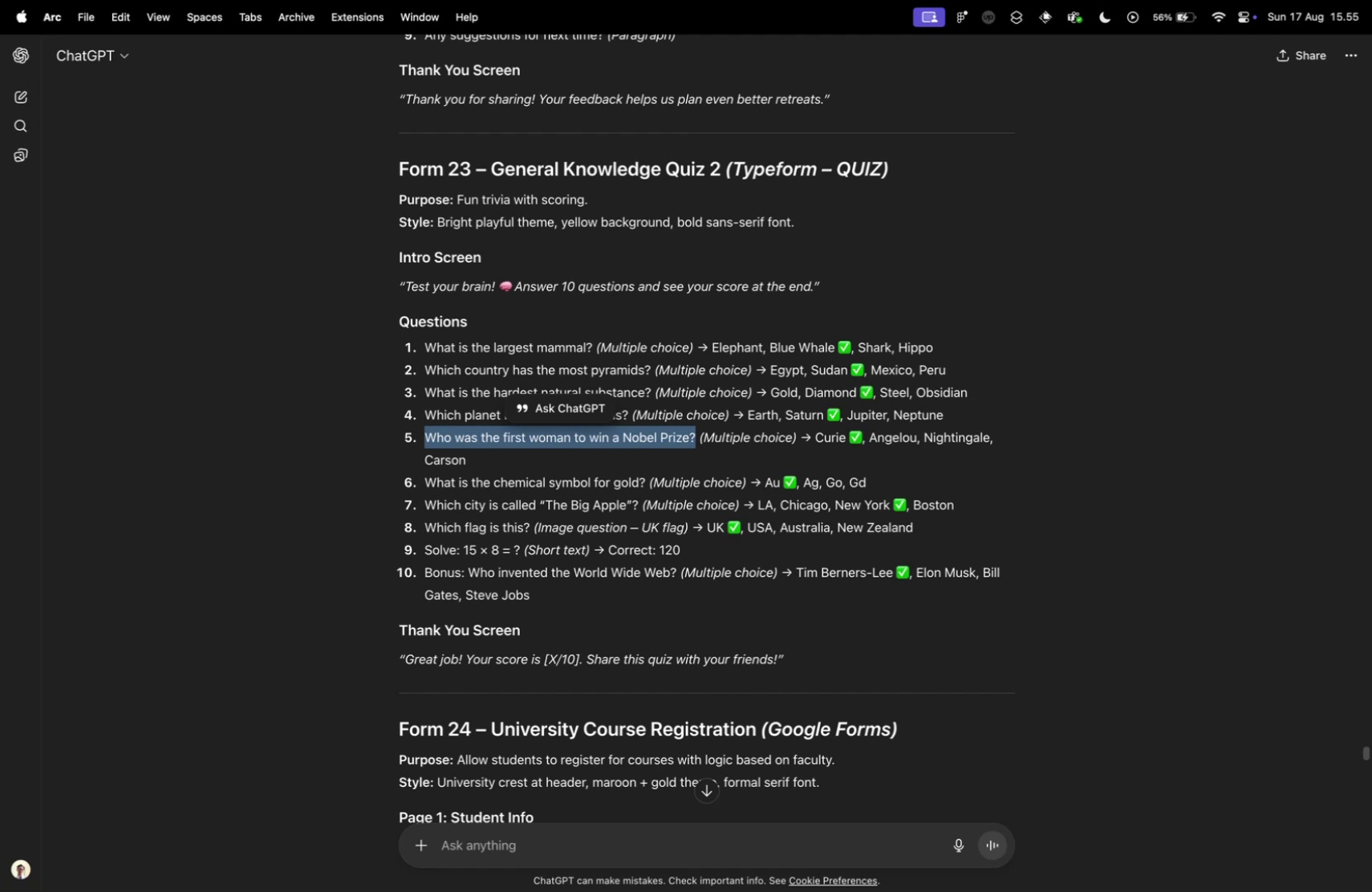 
key(Control+Tab)
 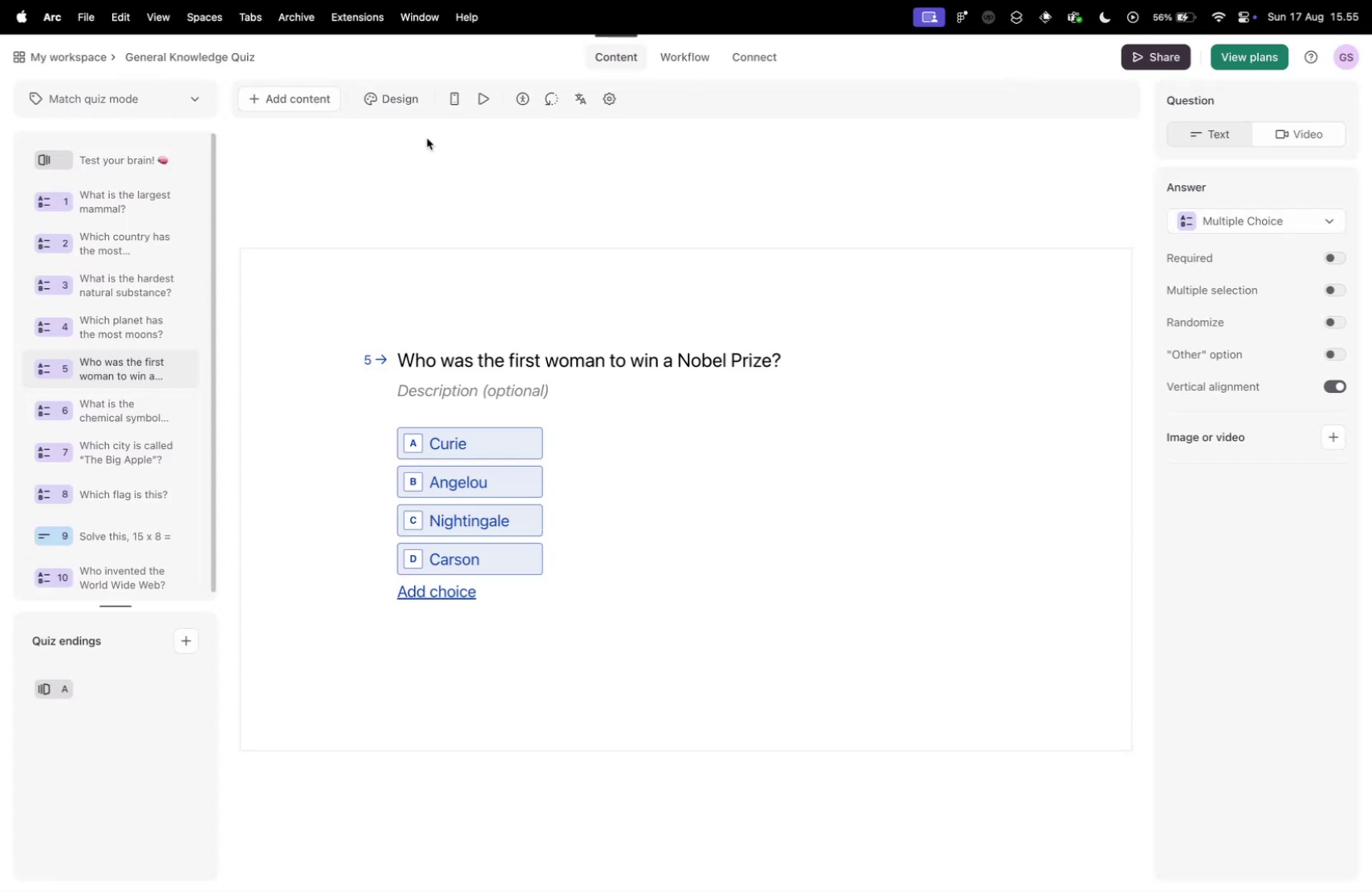 
left_click([691, 63])
 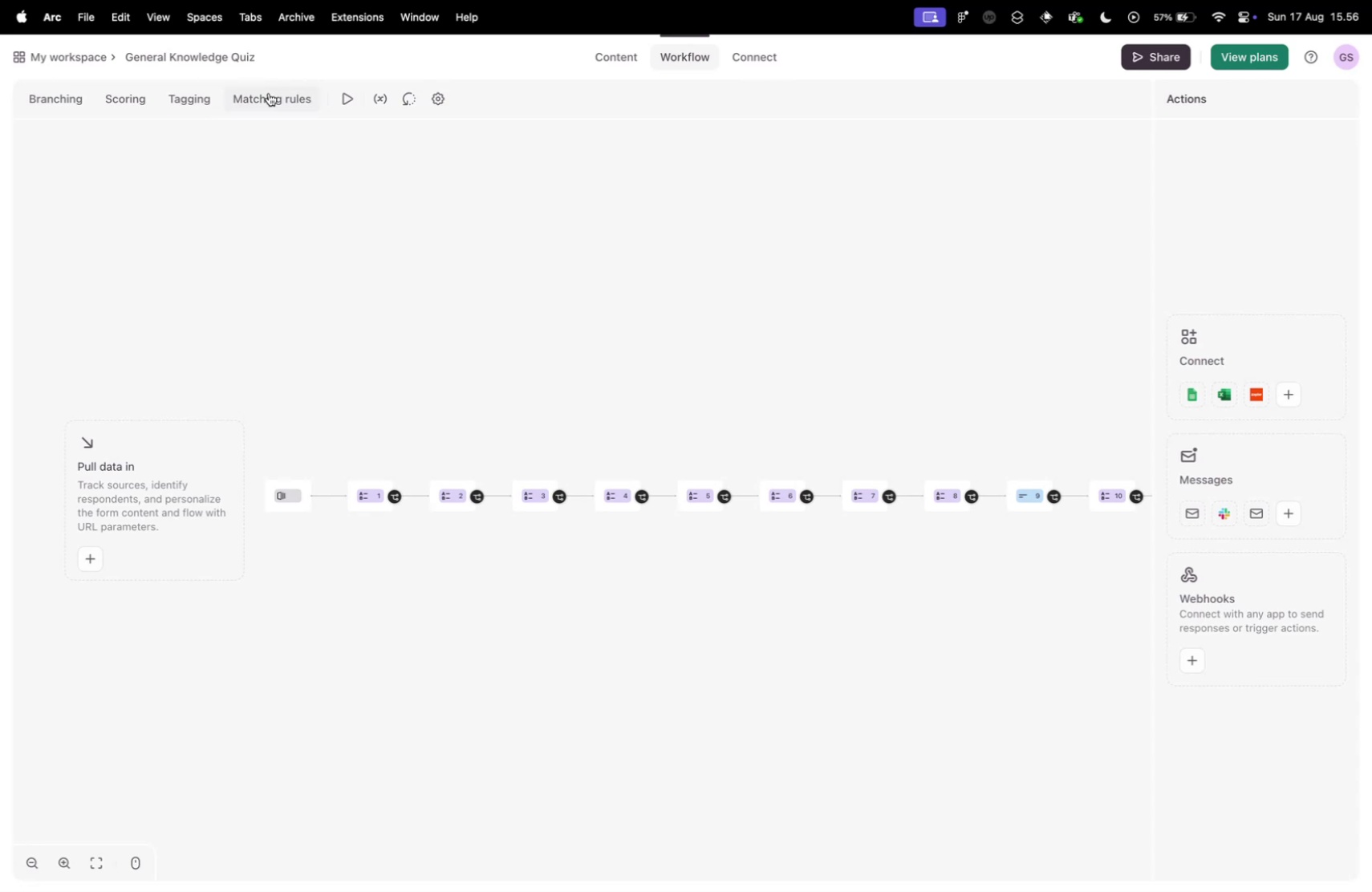 
wait(64.64)
 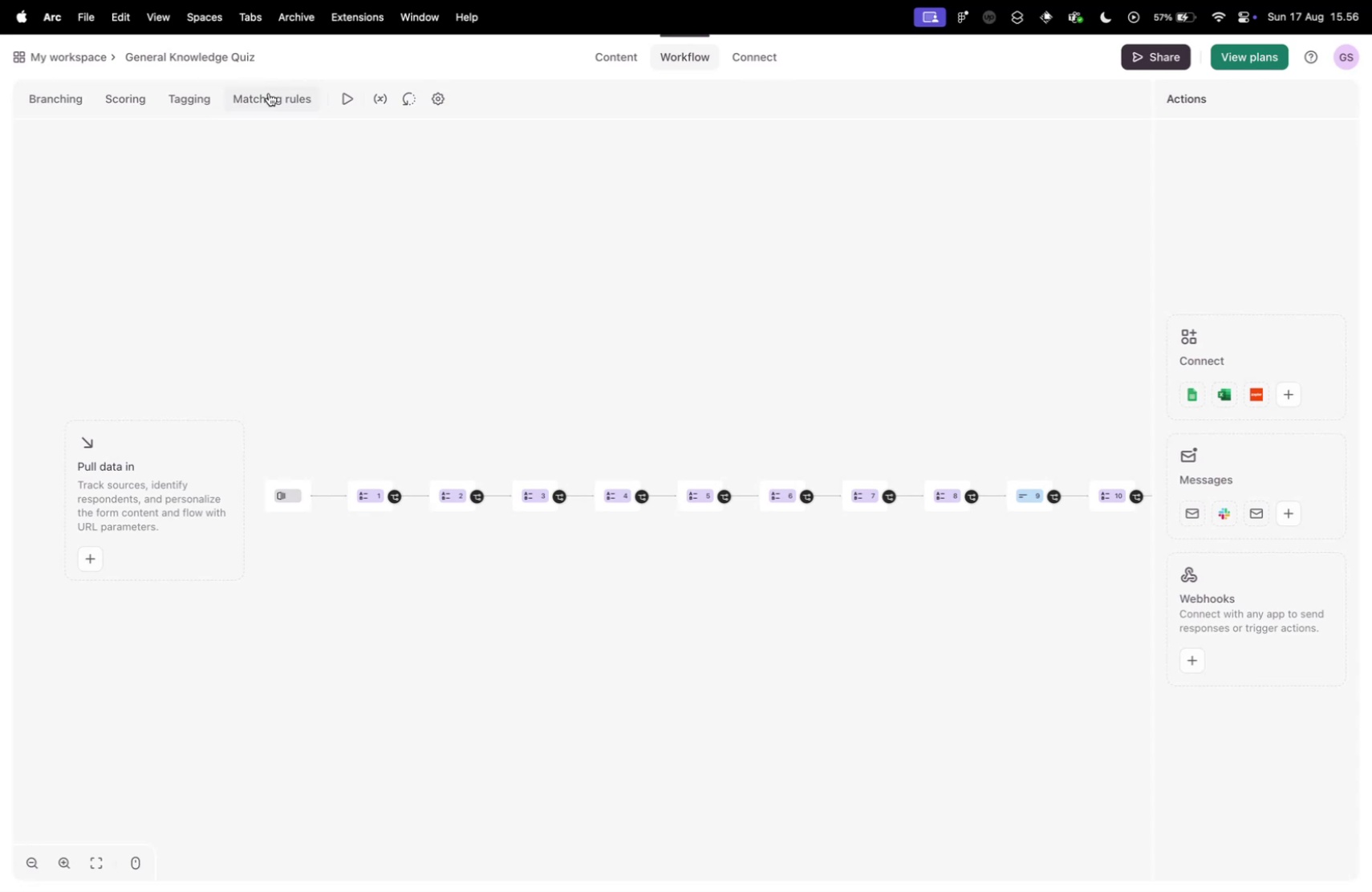 
key(Control+ControlLeft)
 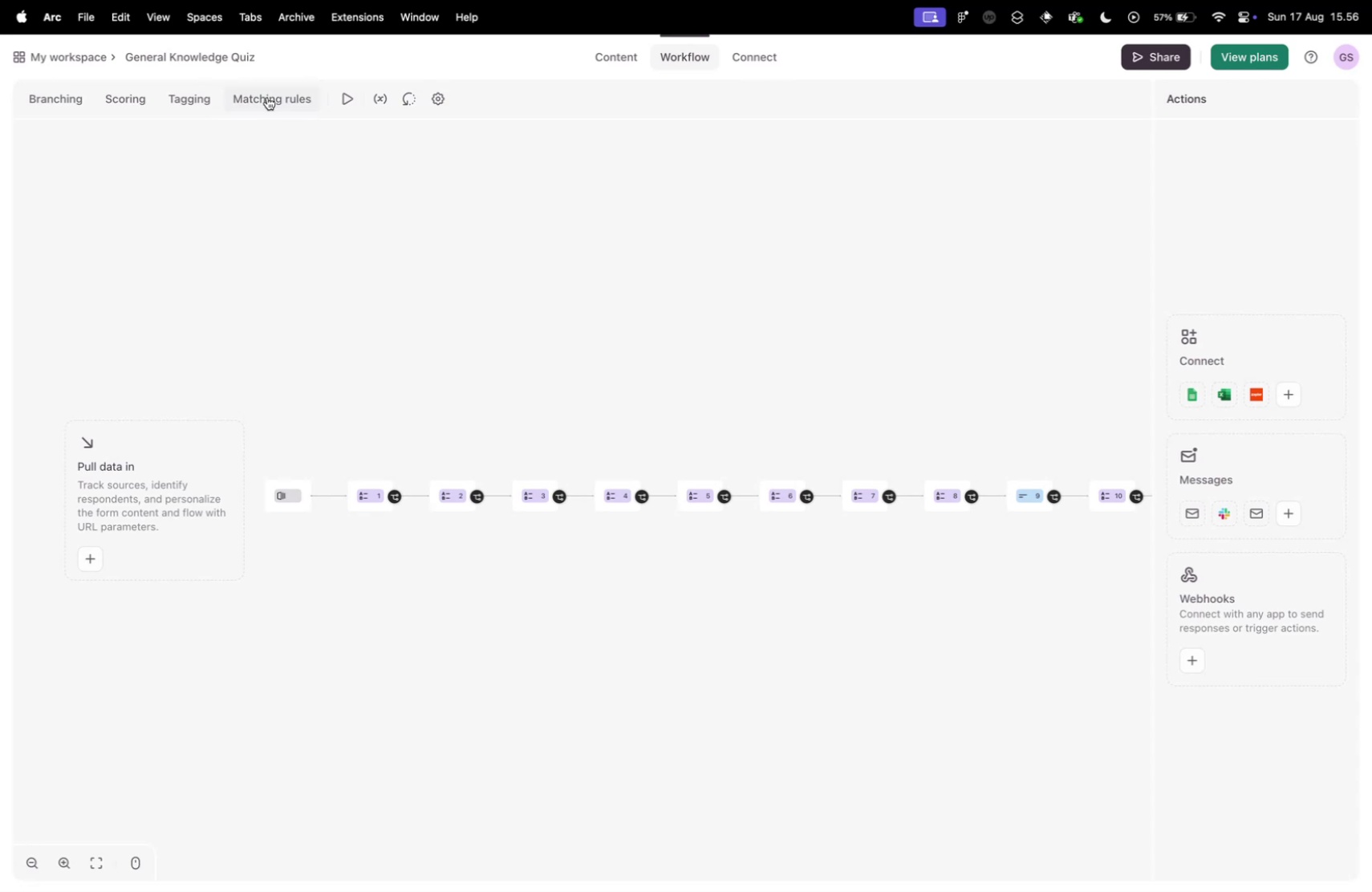 
key(Control+Tab)
 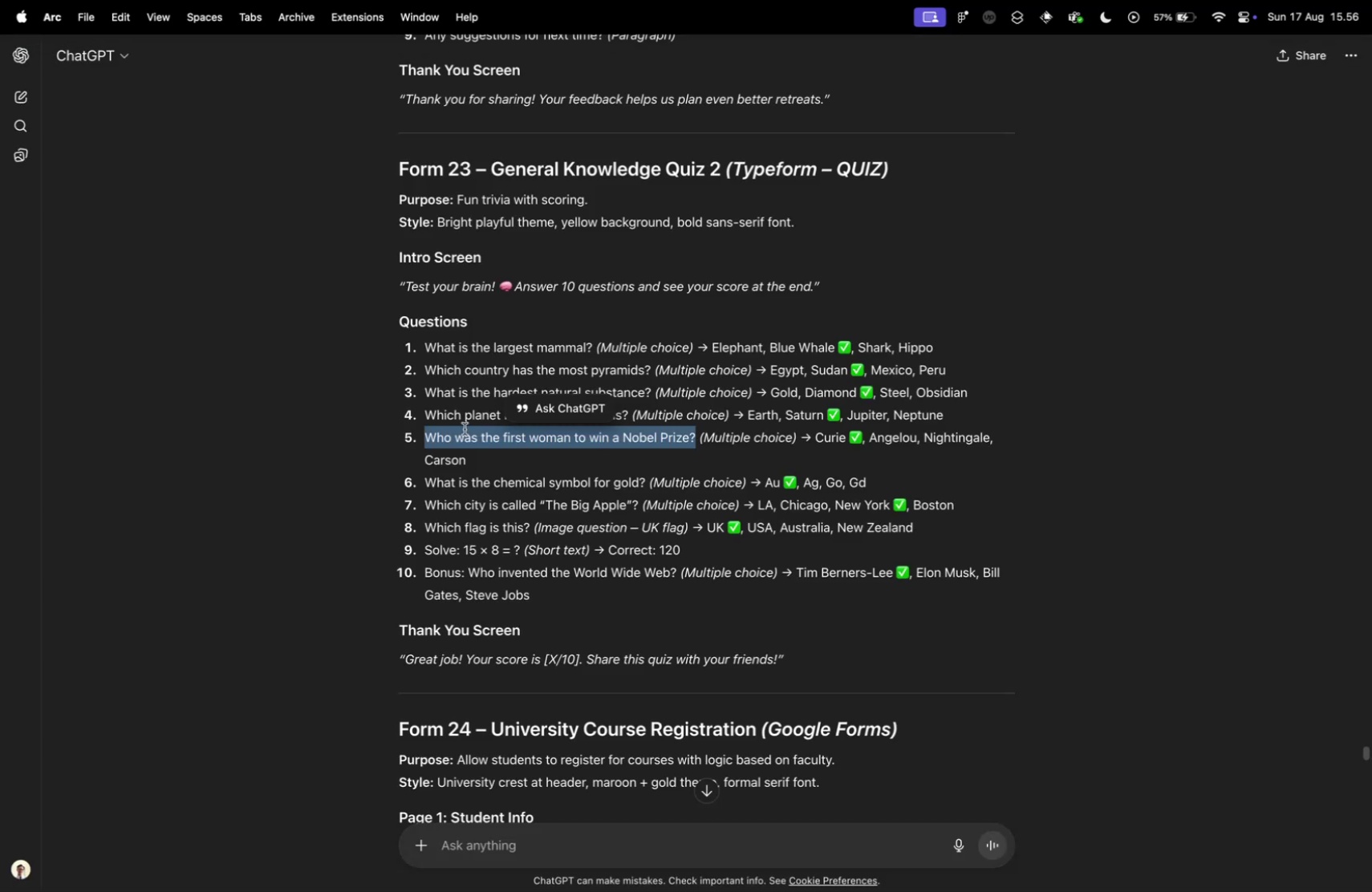 
key(Control+ControlLeft)
 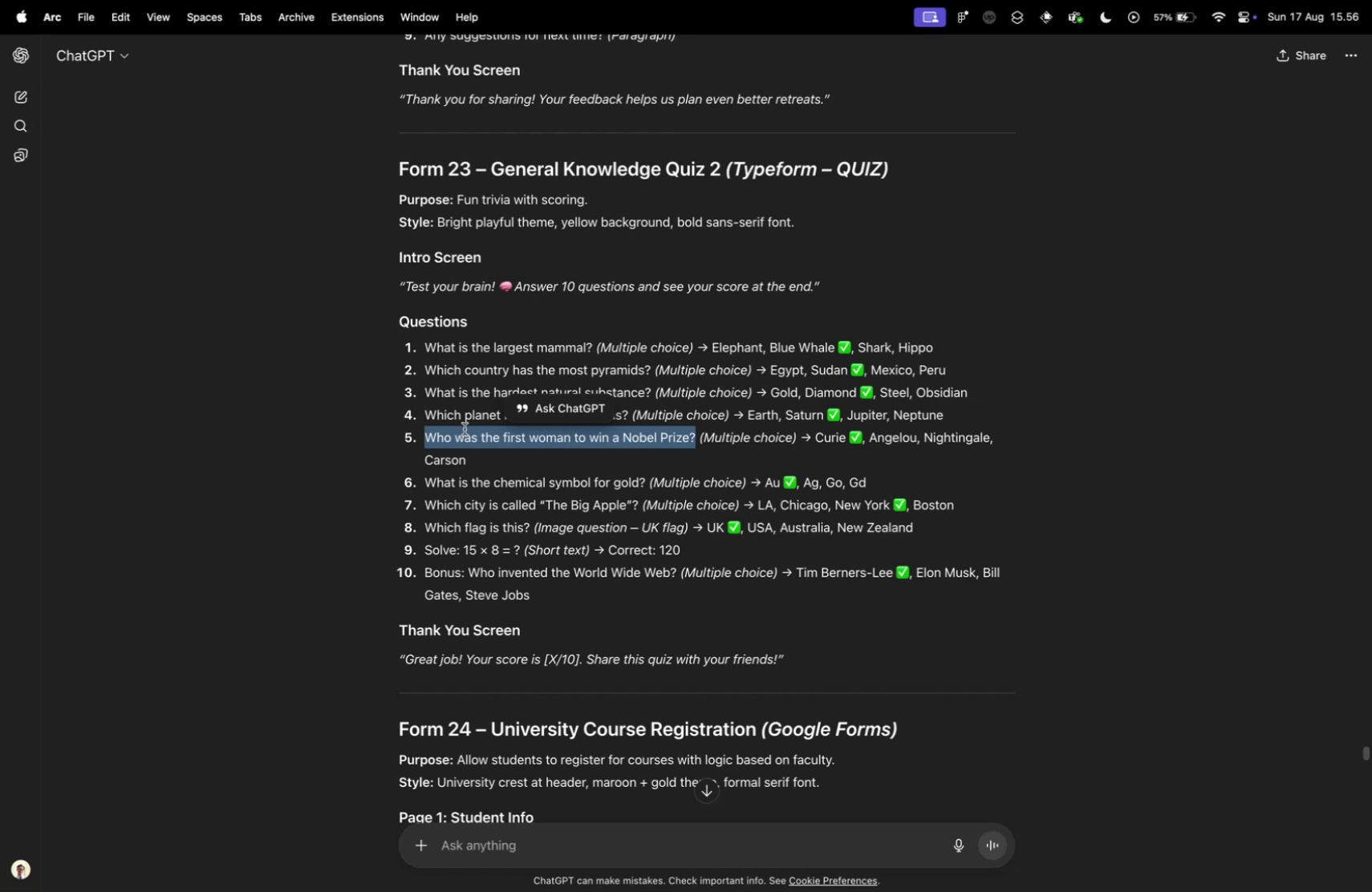 
key(Control+Tab)
 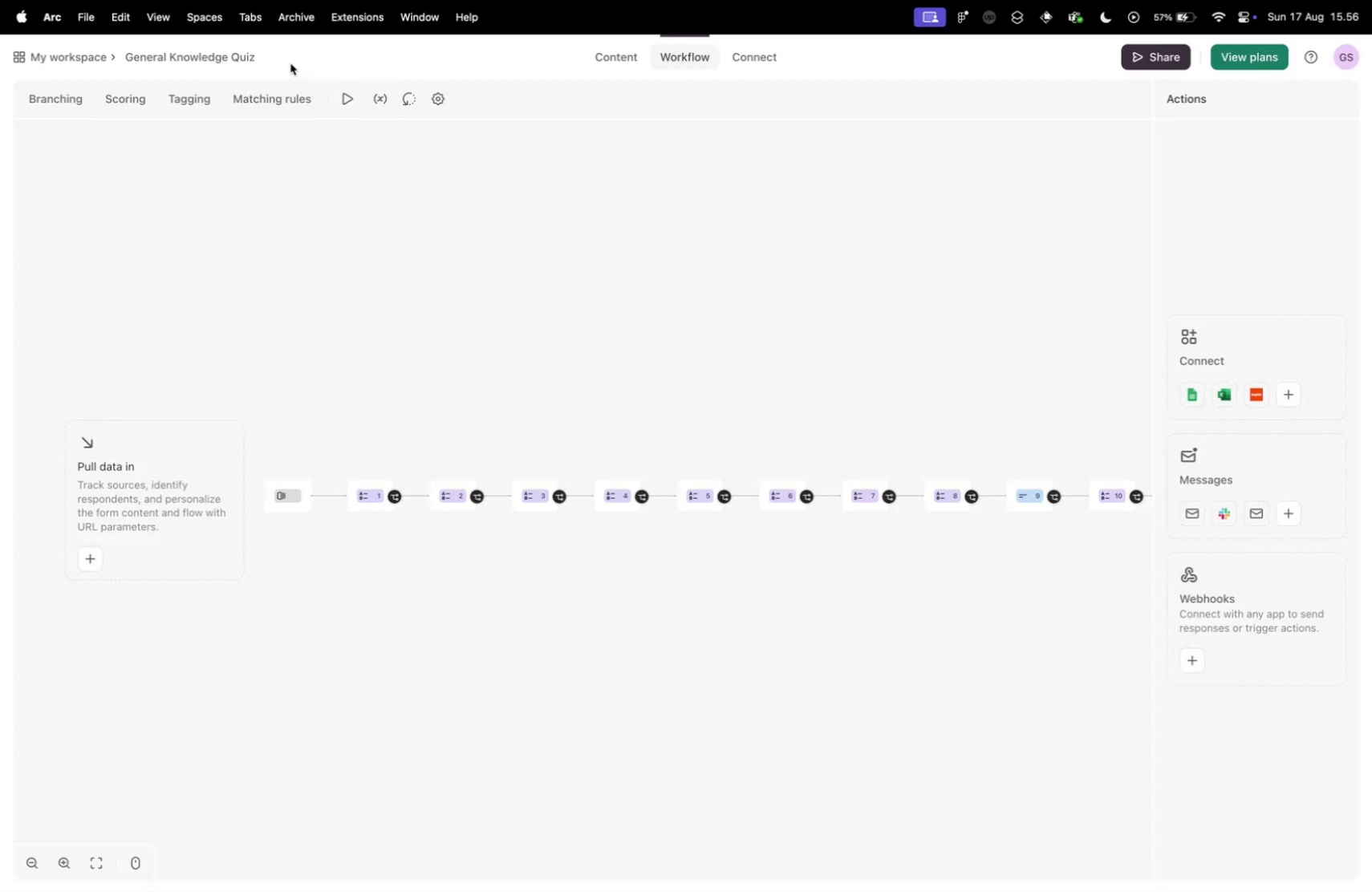 
left_click([294, 95])
 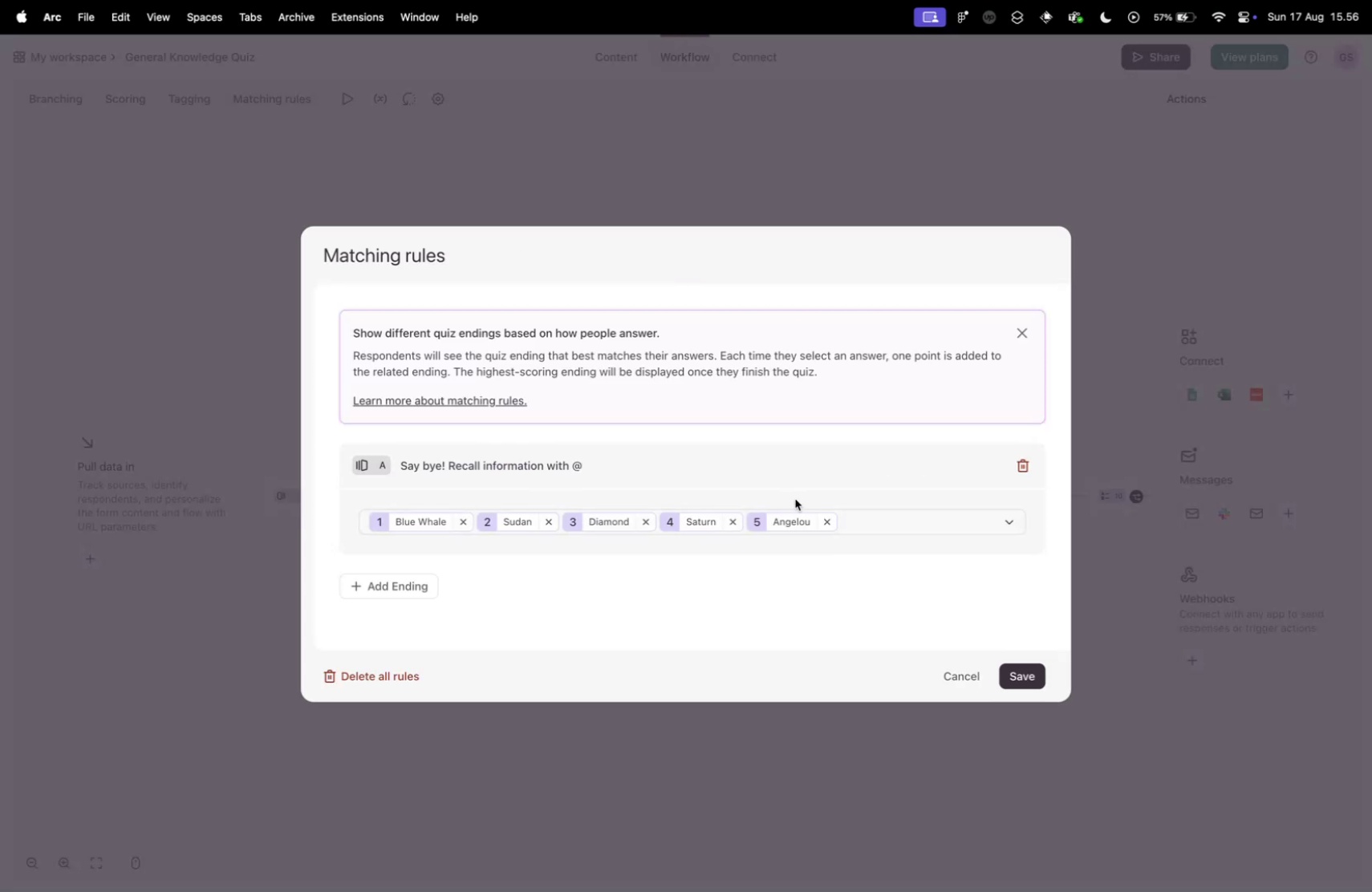 
left_click([878, 514])
 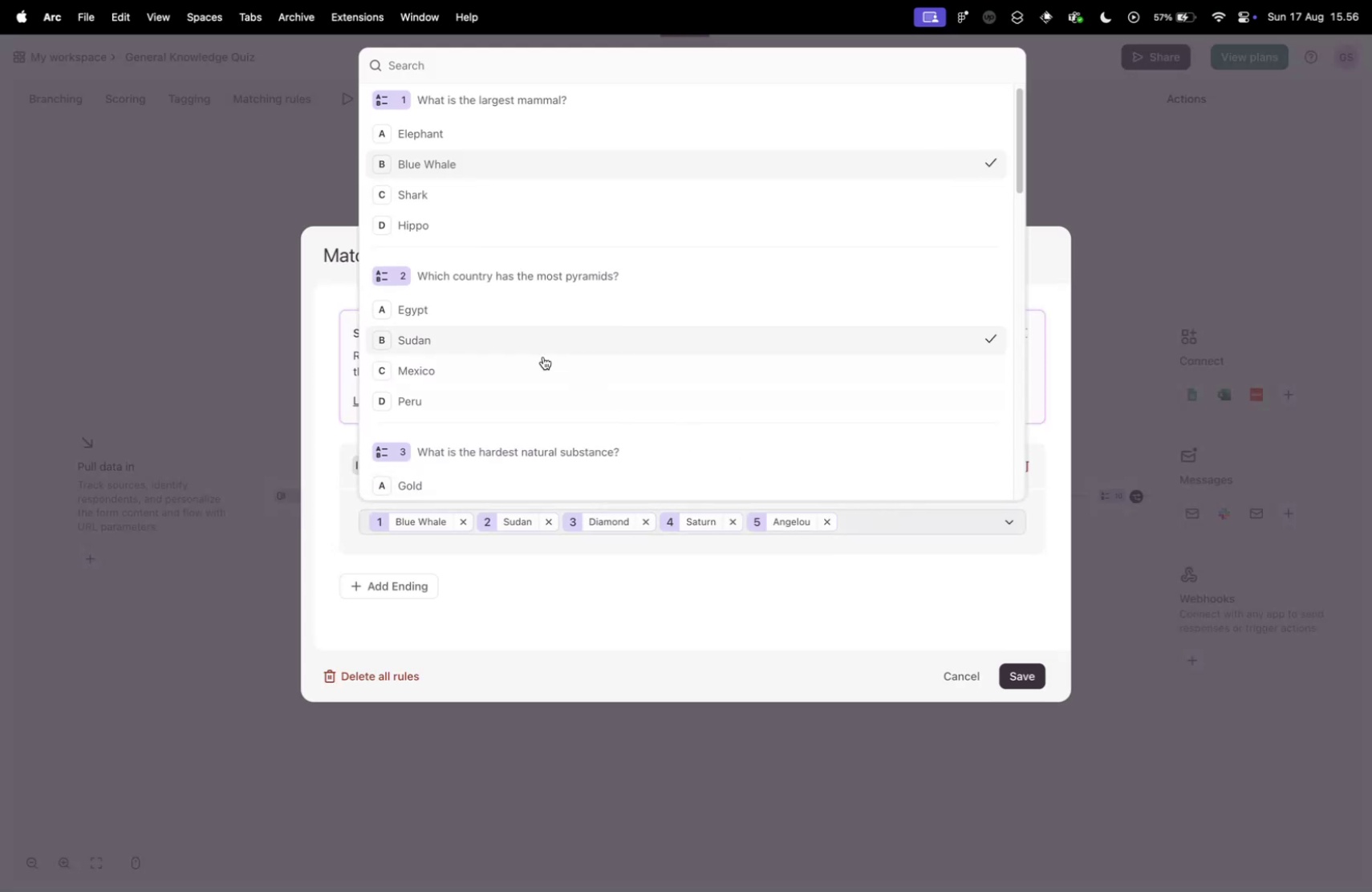 
scroll: coordinate [512, 324], scroll_direction: down, amount: 9.0
 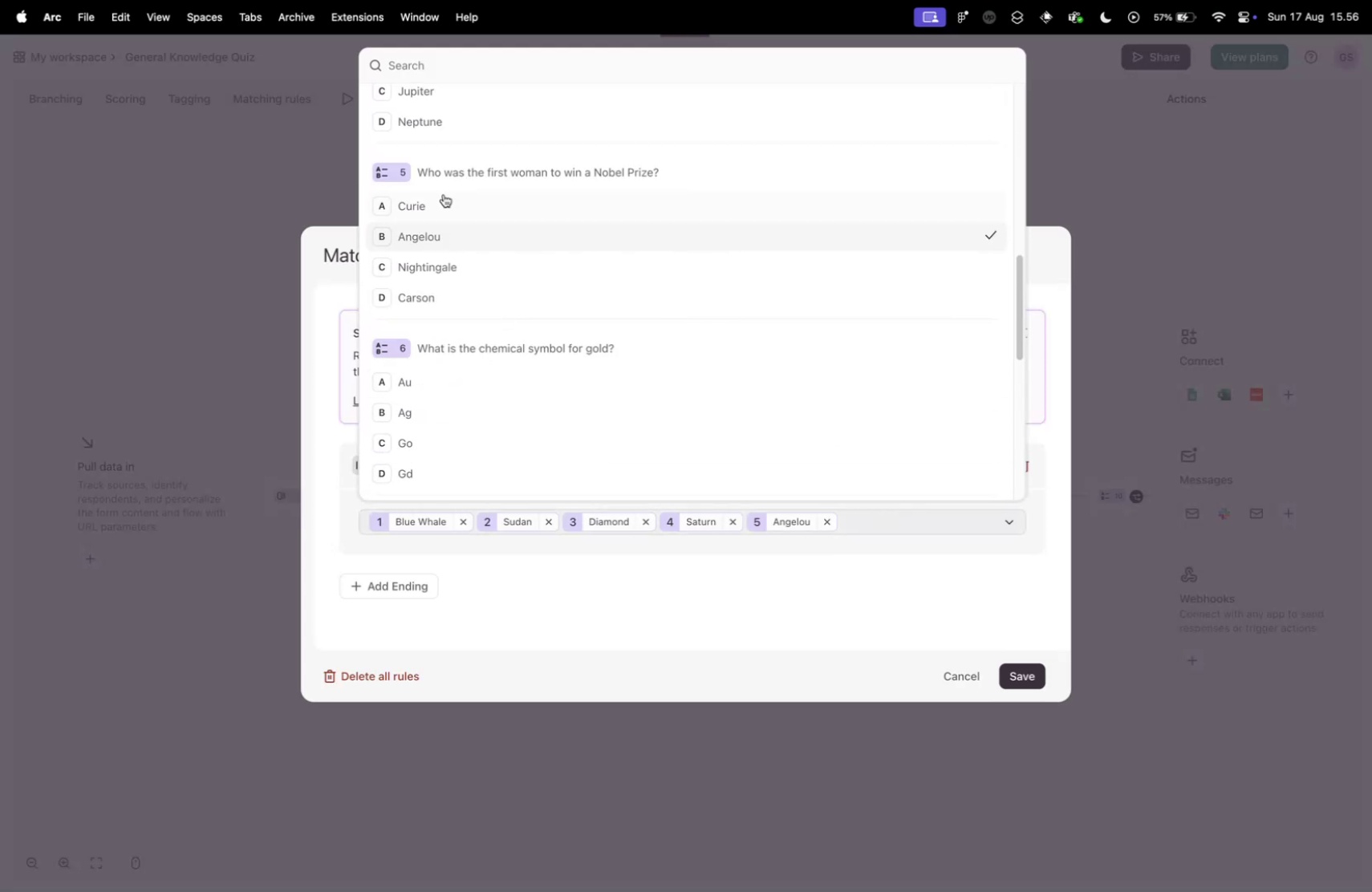 
left_click([444, 196])
 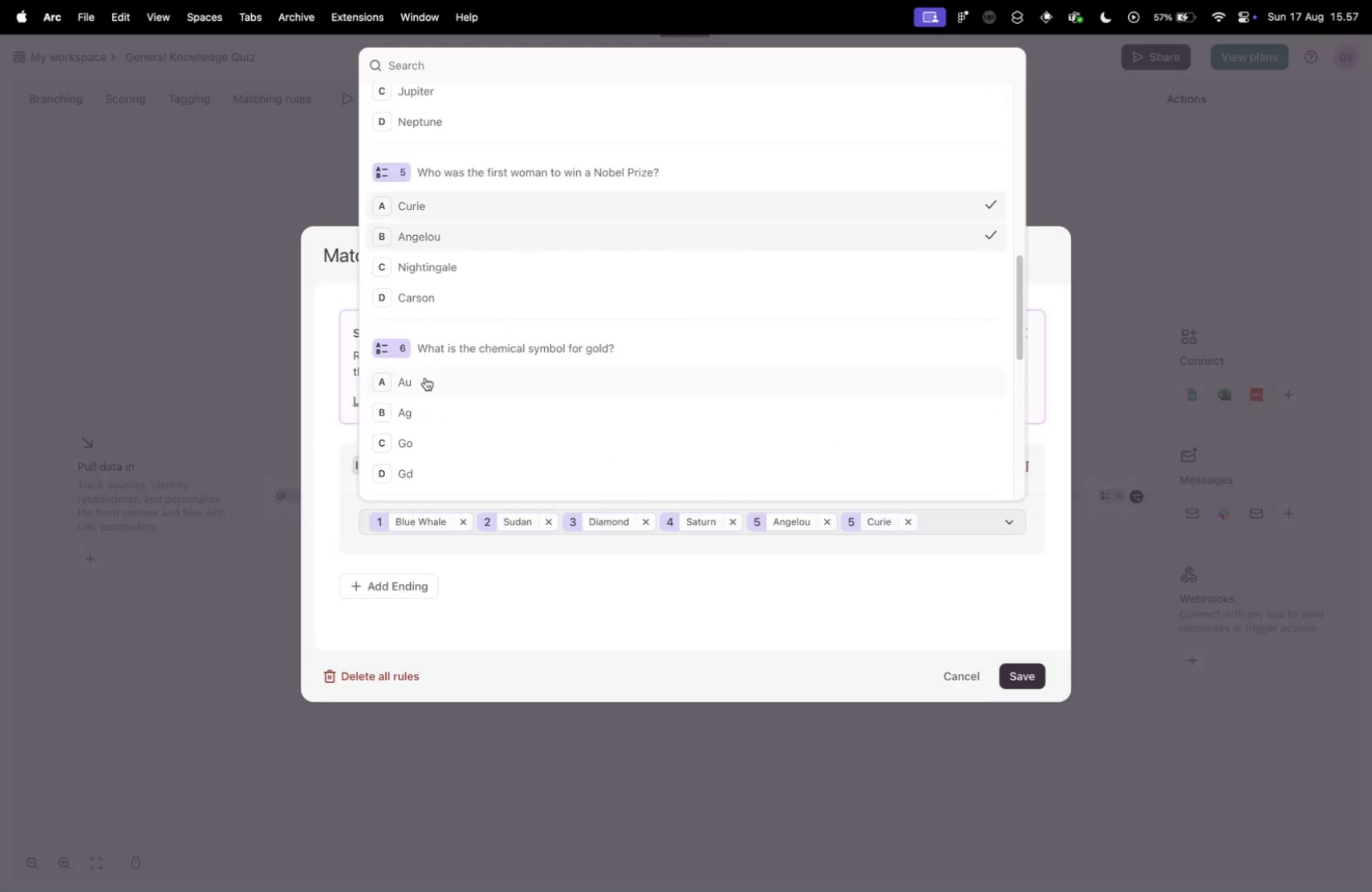 
scroll: coordinate [425, 377], scroll_direction: down, amount: 4.0
 